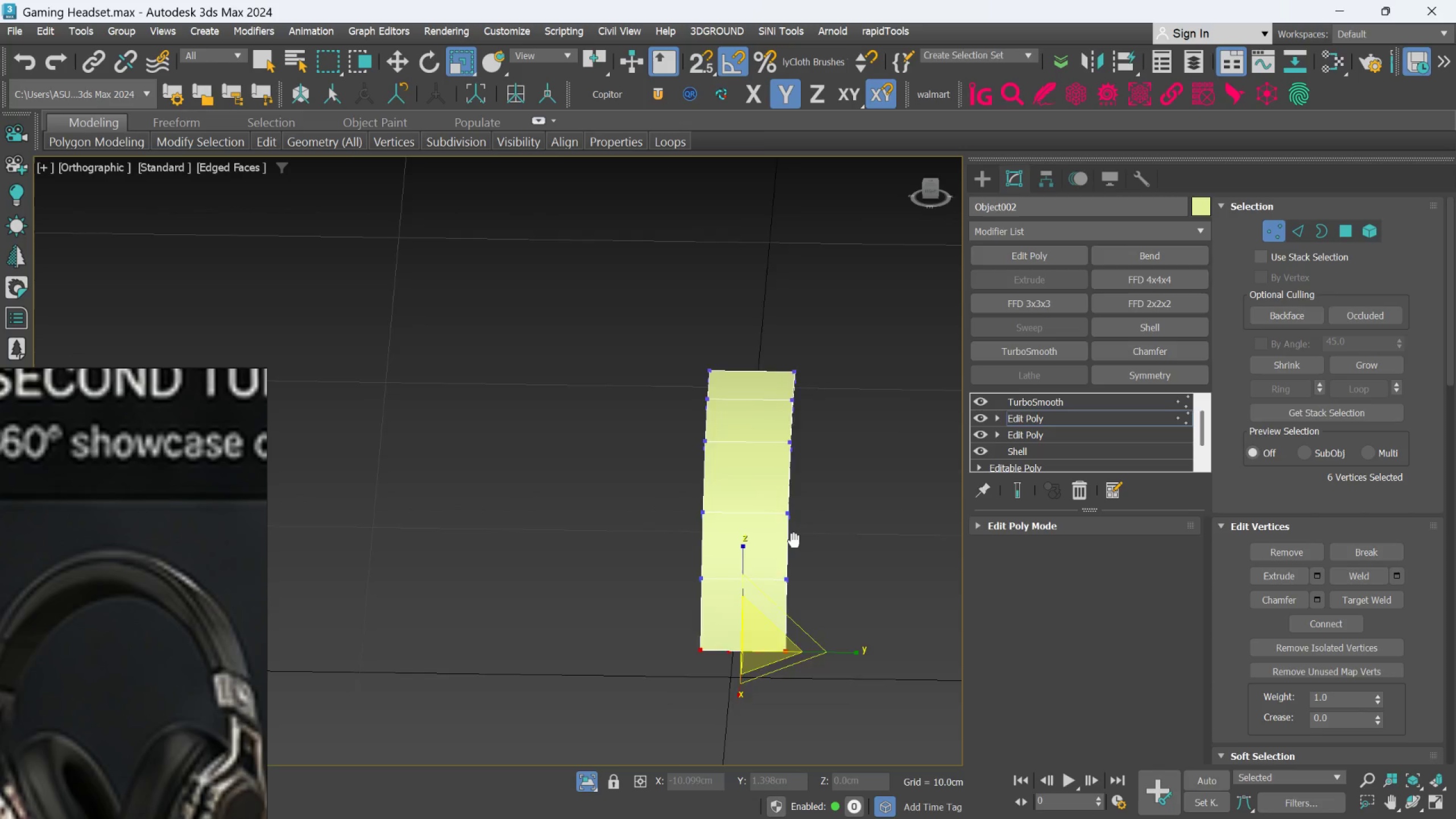 
scroll: coordinate [729, 507], scroll_direction: up, amount: 1.0
 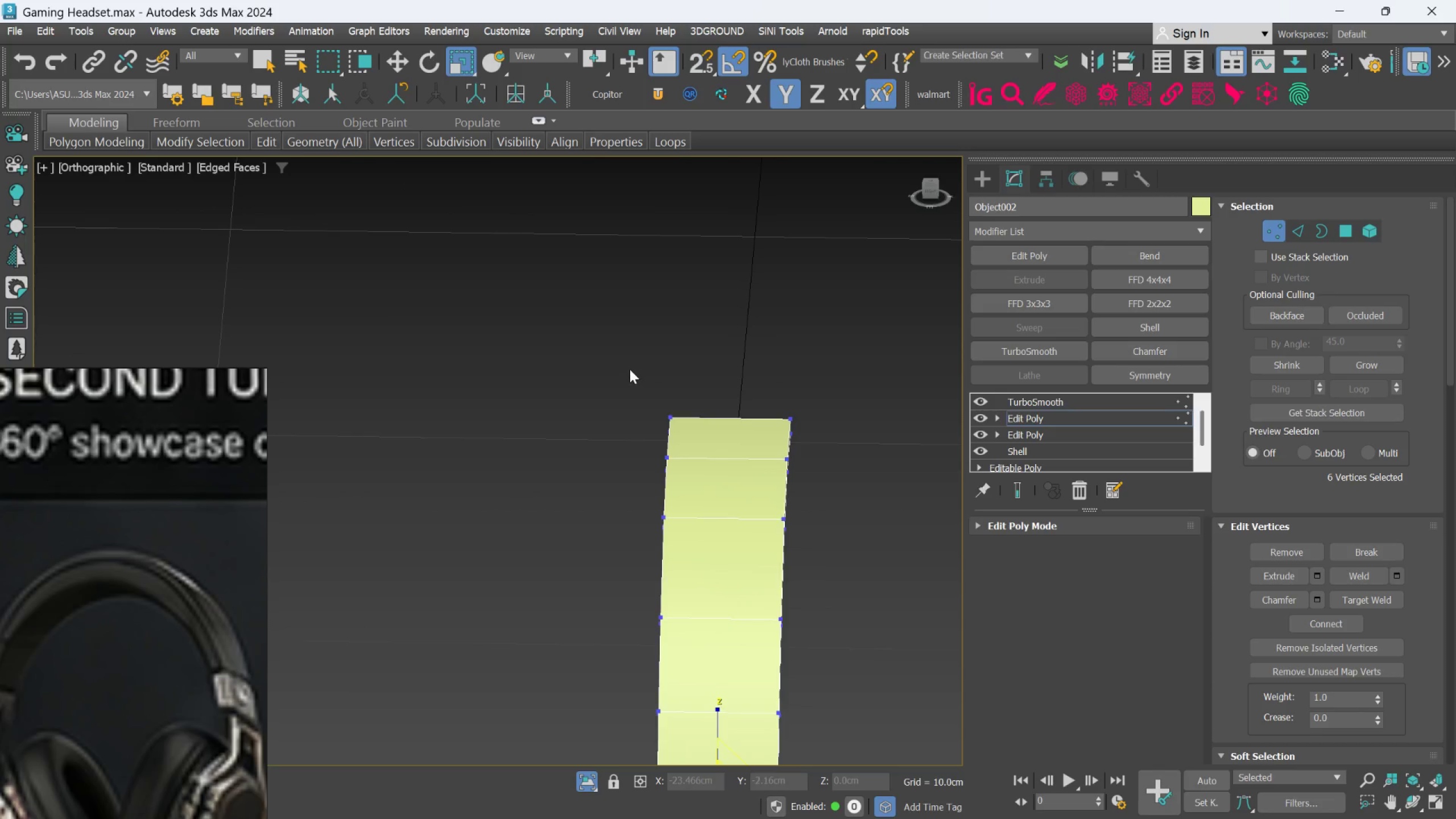 
left_click_drag(start_coordinate=[629, 370], to_coordinate=[834, 441])
 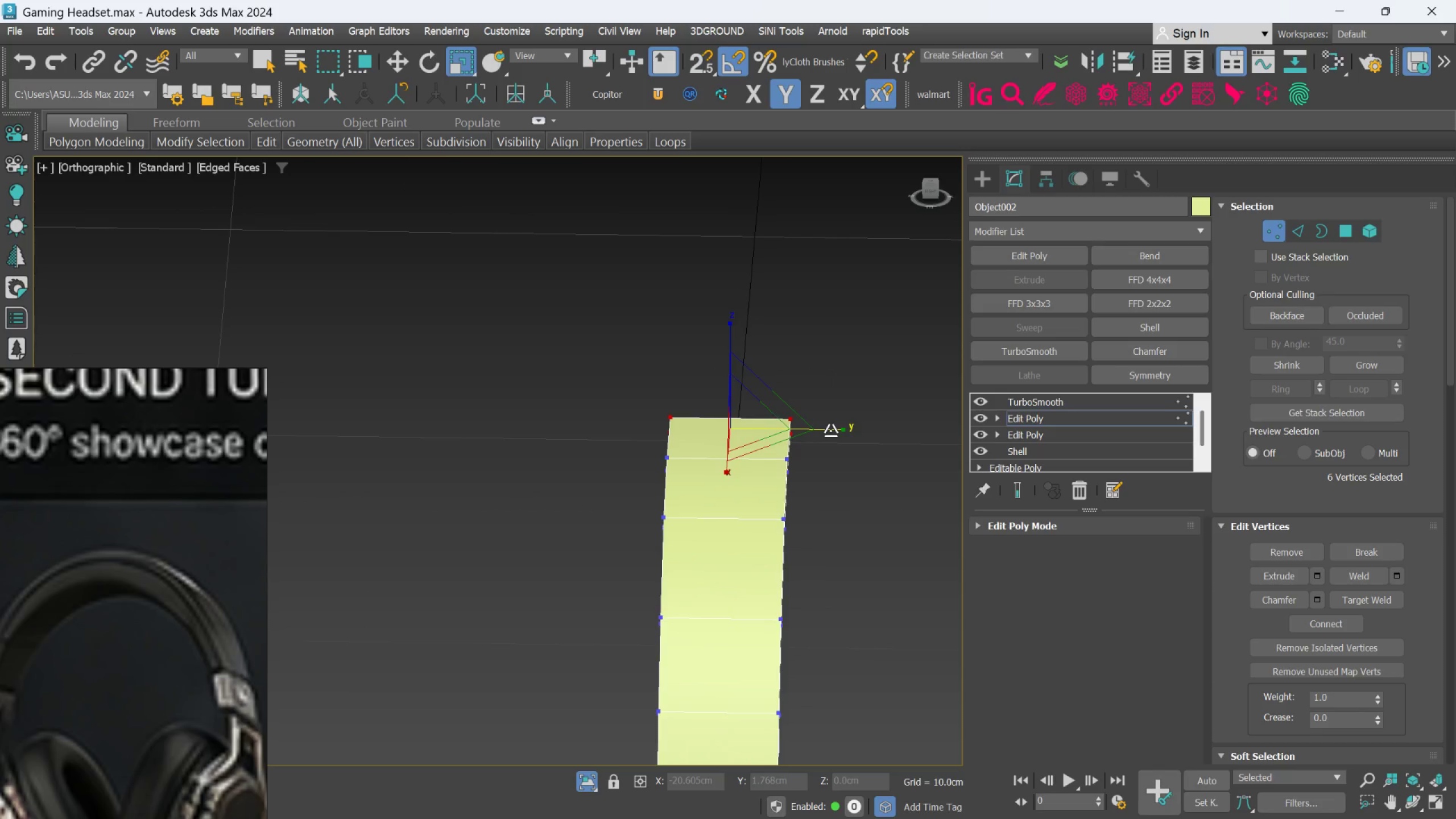 
left_click_drag(start_coordinate=[830, 431], to_coordinate=[834, 436])
 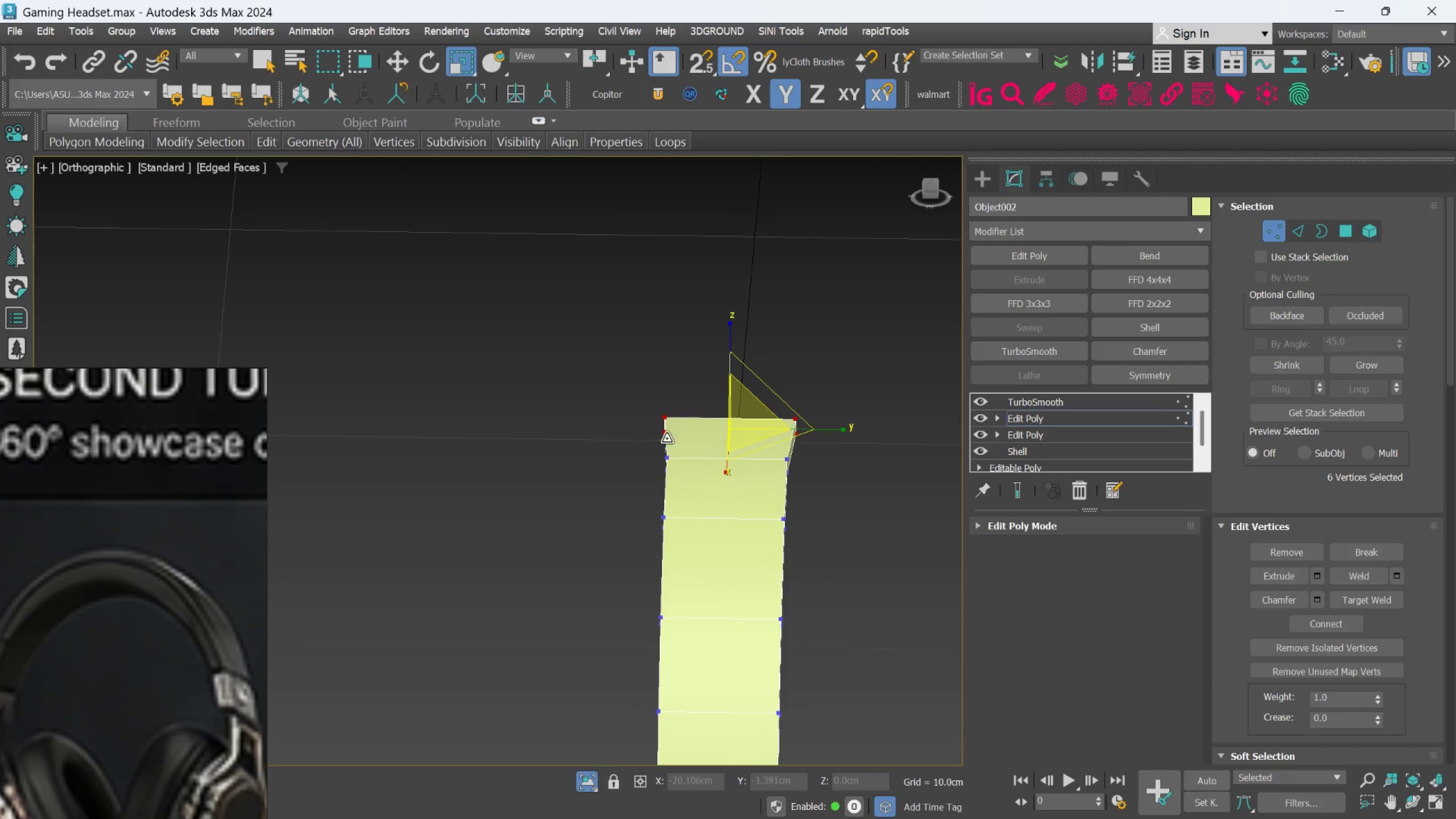 
scroll: coordinate [688, 441], scroll_direction: up, amount: 2.0
 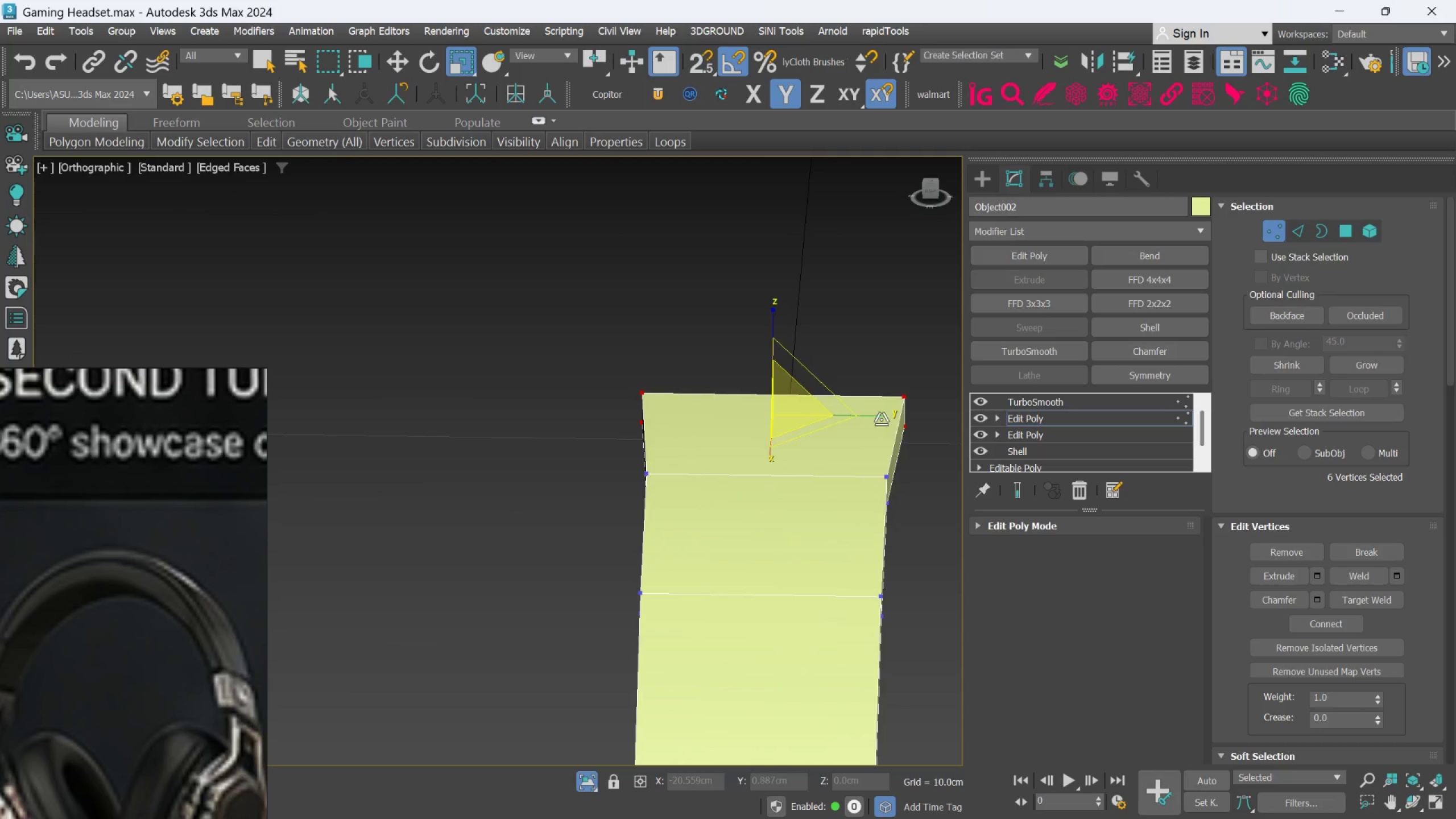 
left_click_drag(start_coordinate=[879, 416], to_coordinate=[882, 419])
 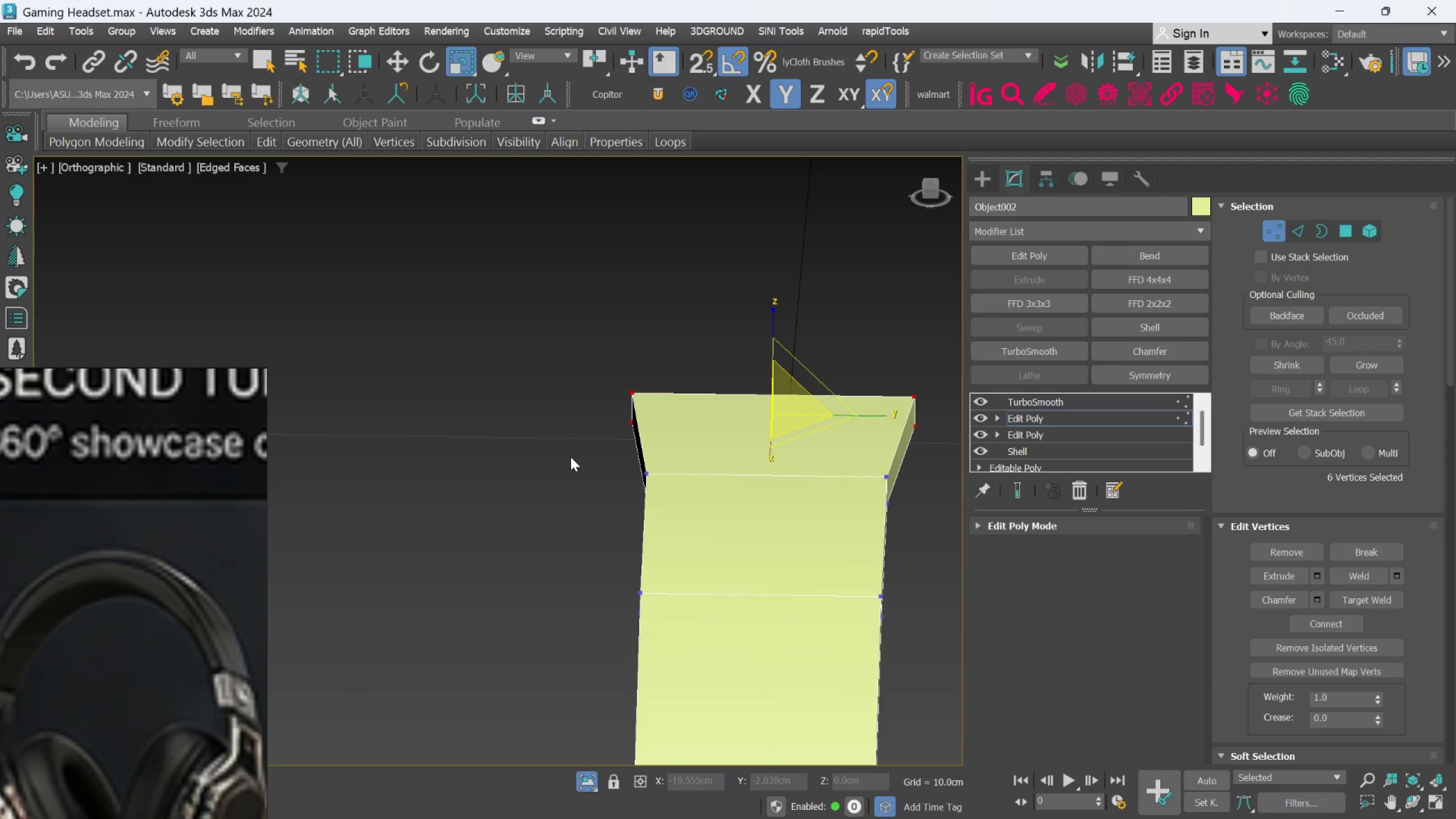 
left_click_drag(start_coordinate=[568, 457], to_coordinate=[977, 539])
 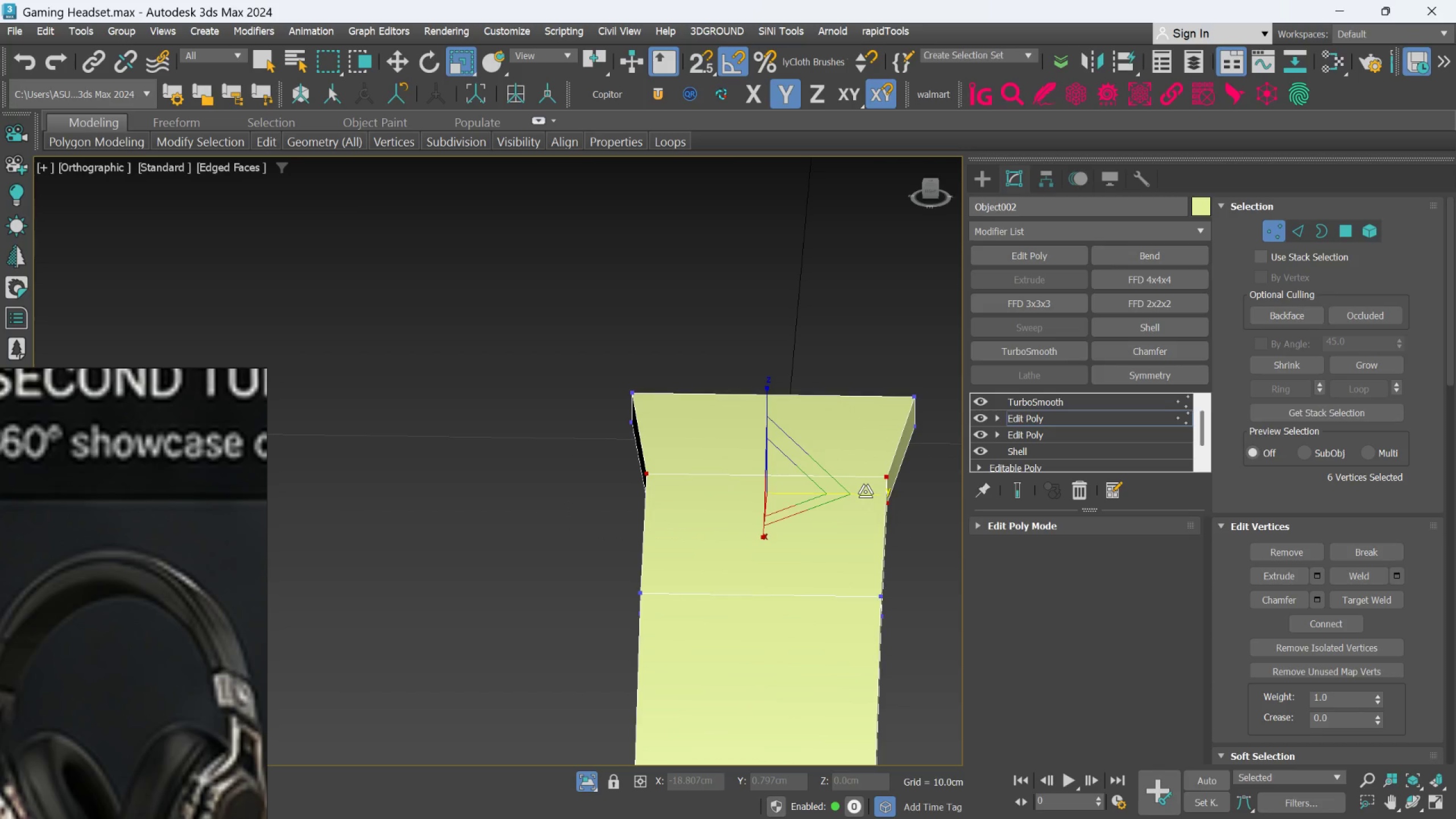 
left_click_drag(start_coordinate=[865, 491], to_coordinate=[870, 494])
 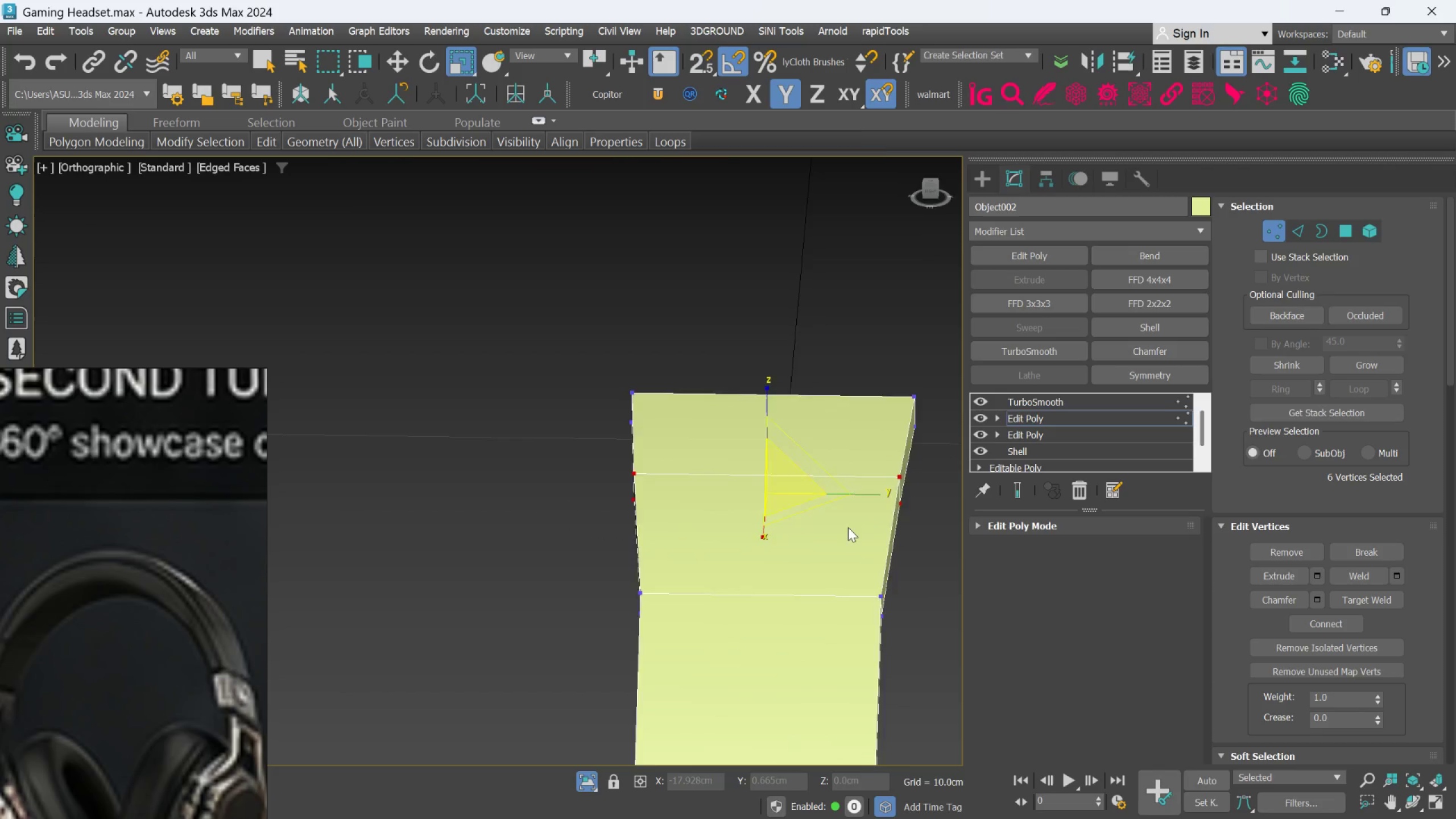 
scroll: coordinate [848, 528], scroll_direction: down, amount: 2.0
 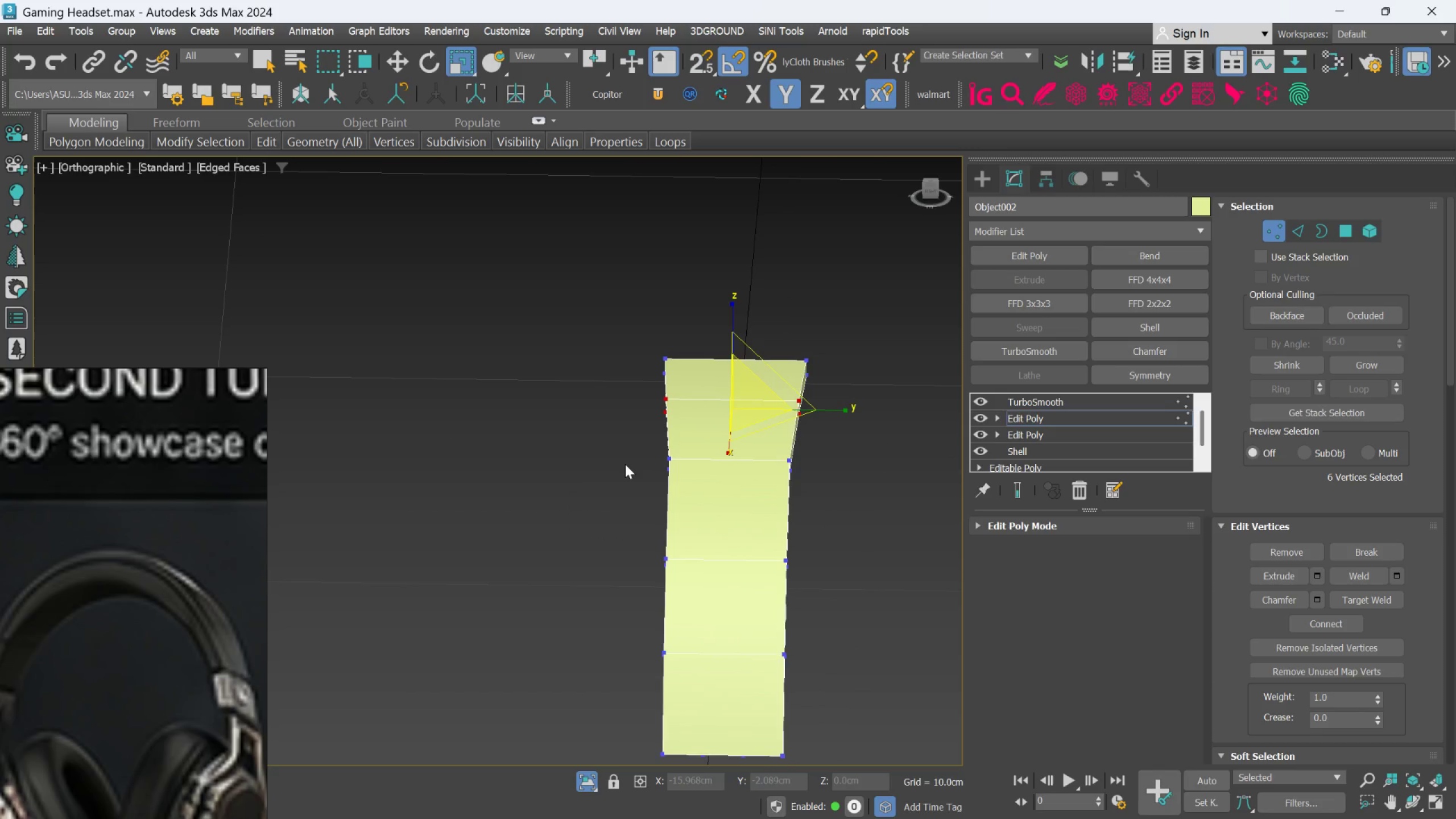 
left_click_drag(start_coordinate=[612, 448], to_coordinate=[843, 501])
 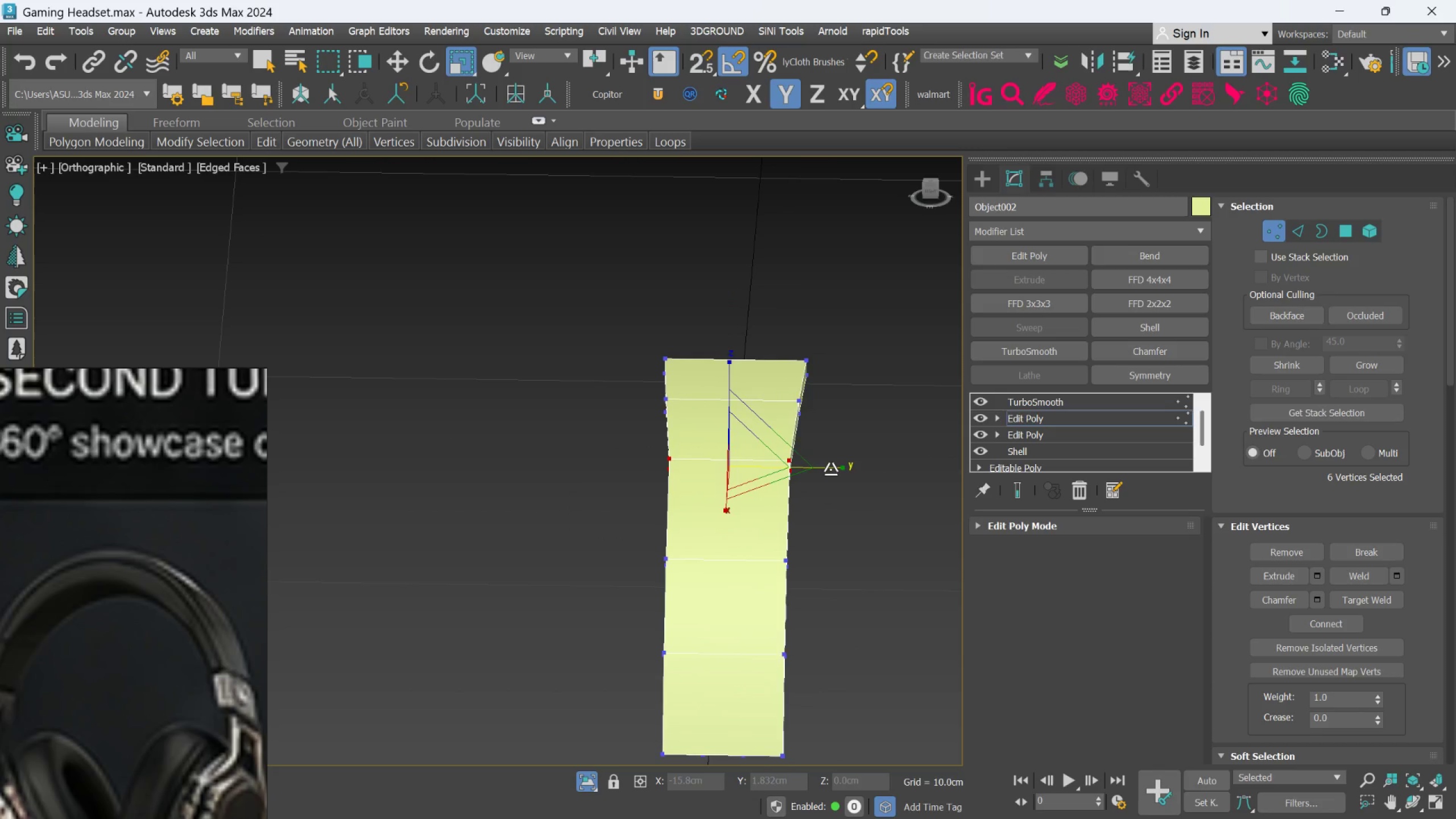 
left_click_drag(start_coordinate=[830, 467], to_coordinate=[833, 477])
 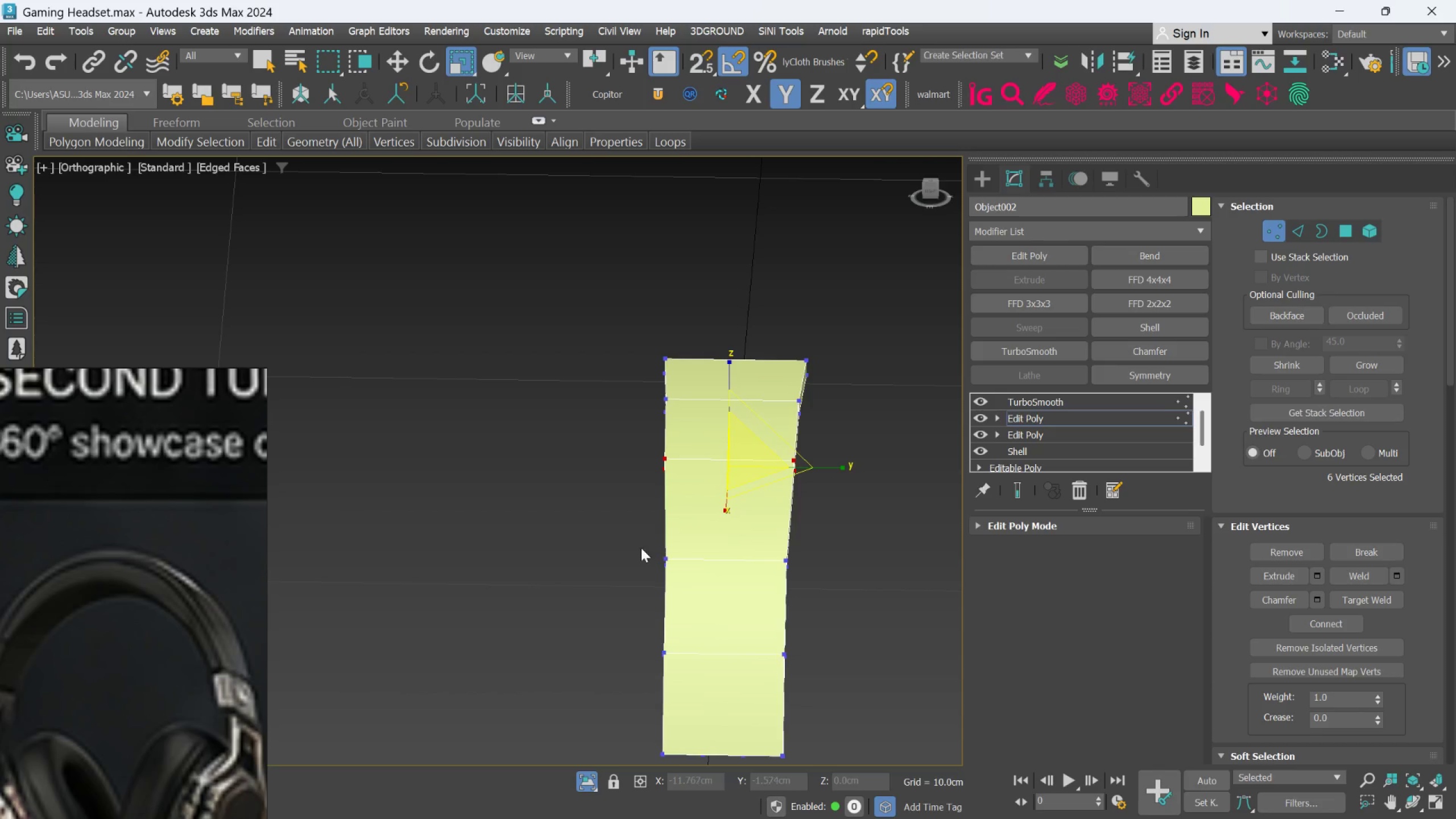 
left_click_drag(start_coordinate=[626, 528], to_coordinate=[847, 588])
 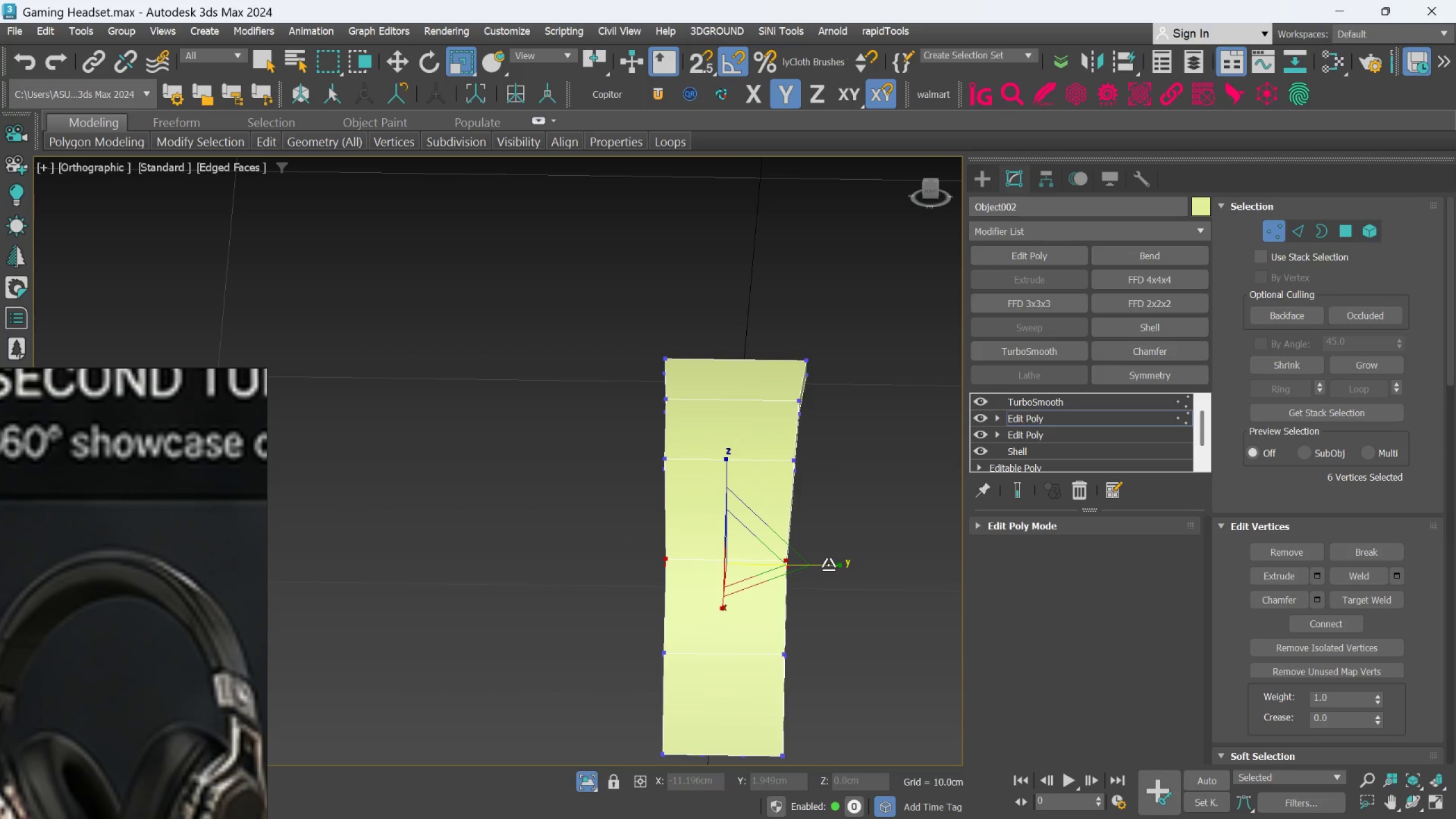 
left_click_drag(start_coordinate=[828, 565], to_coordinate=[830, 568])
 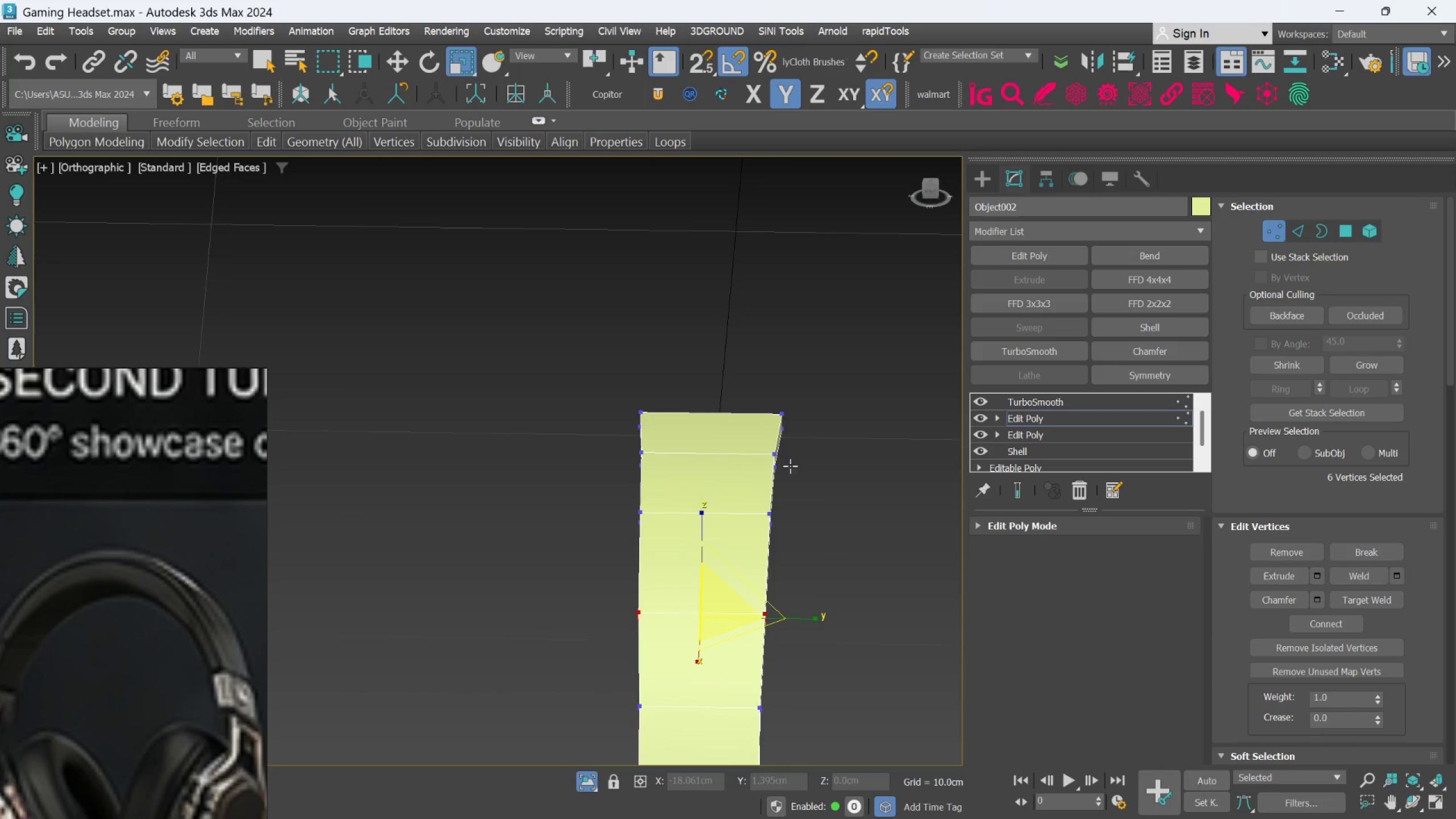 
scroll: coordinate [790, 449], scroll_direction: up, amount: 1.0
 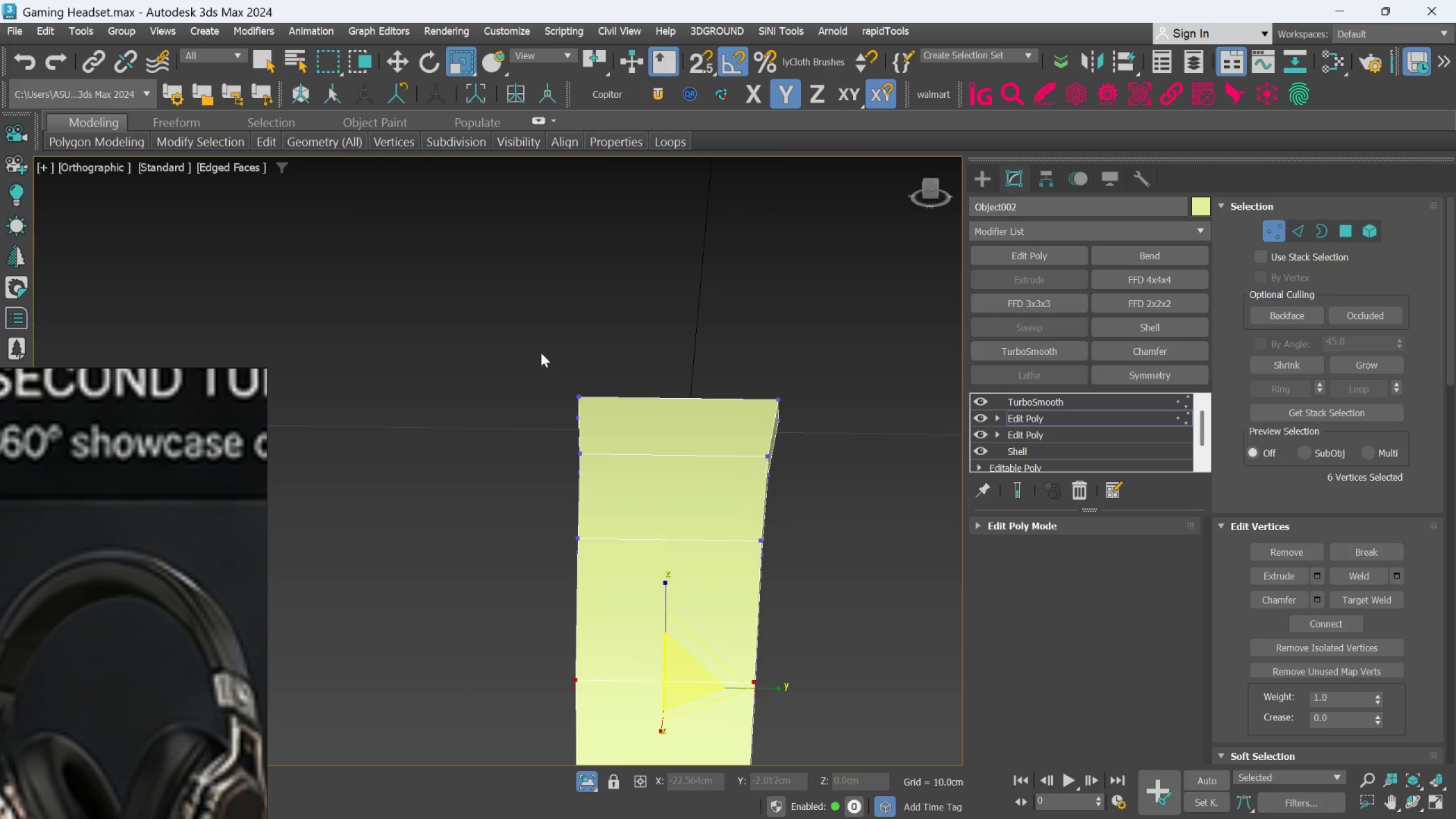 
left_click_drag(start_coordinate=[510, 345], to_coordinate=[808, 435])
 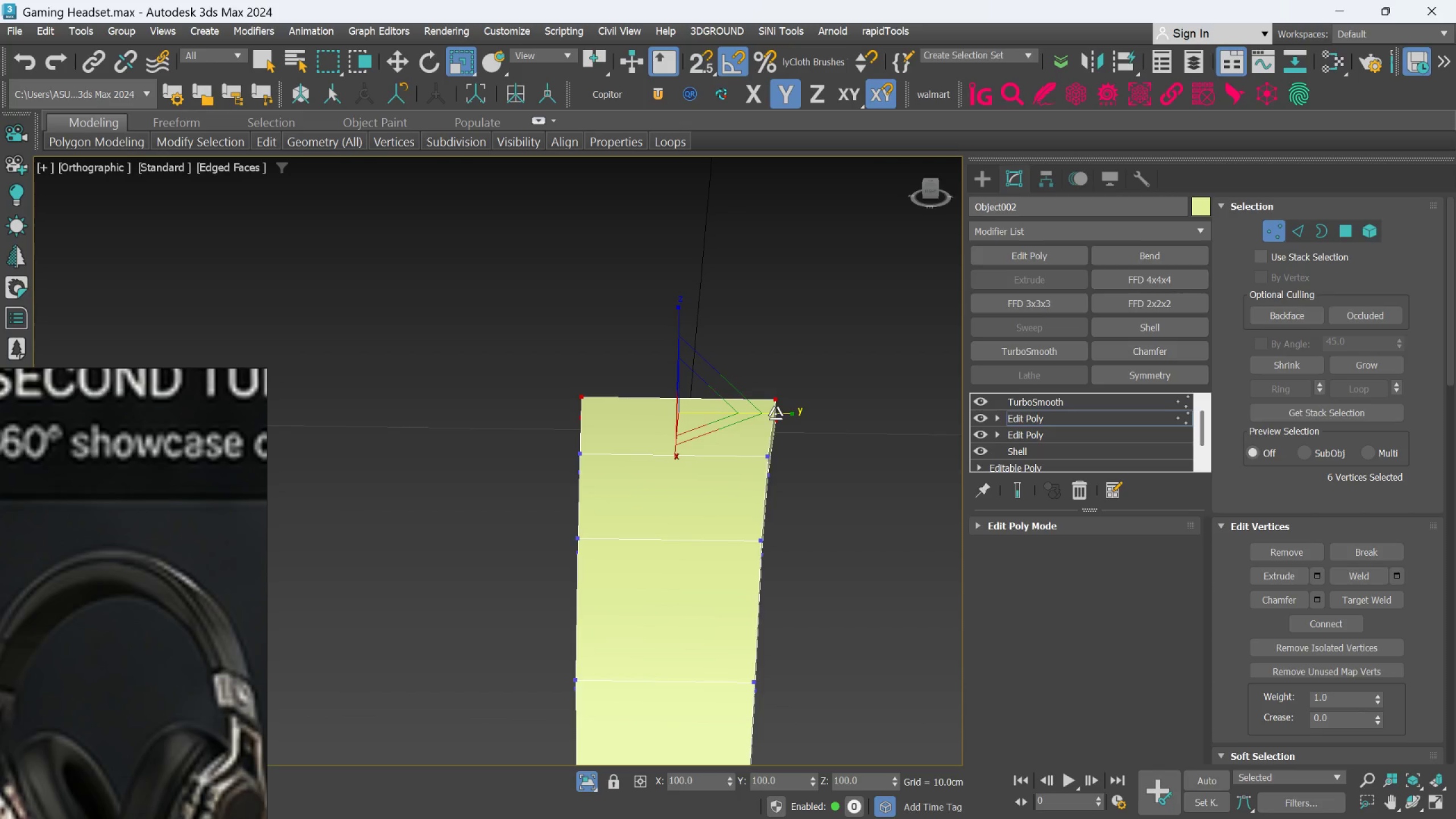 
scroll: coordinate [775, 469], scroll_direction: down, amount: 3.0
 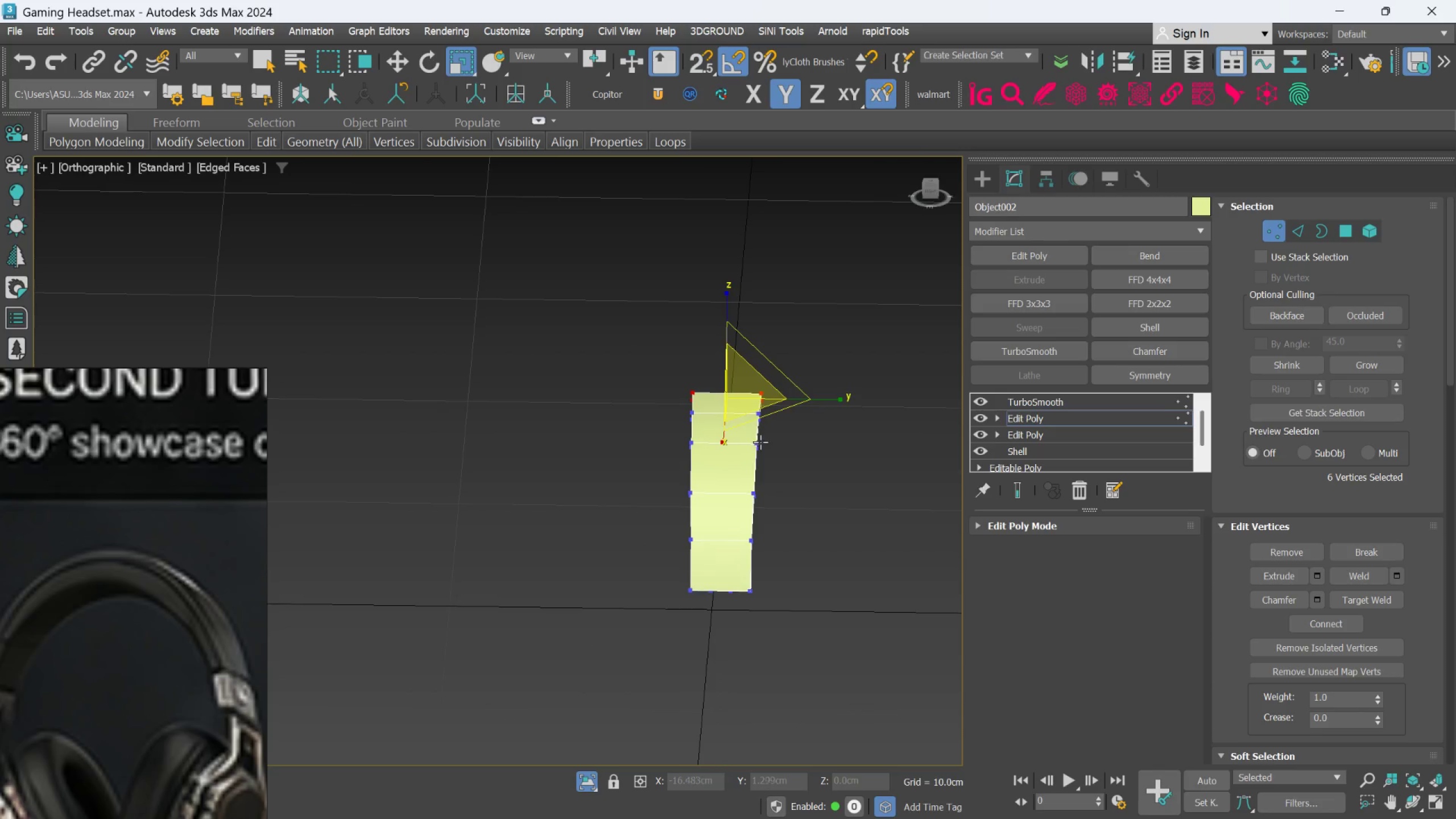 
scroll: coordinate [767, 541], scroll_direction: up, amount: 3.0
 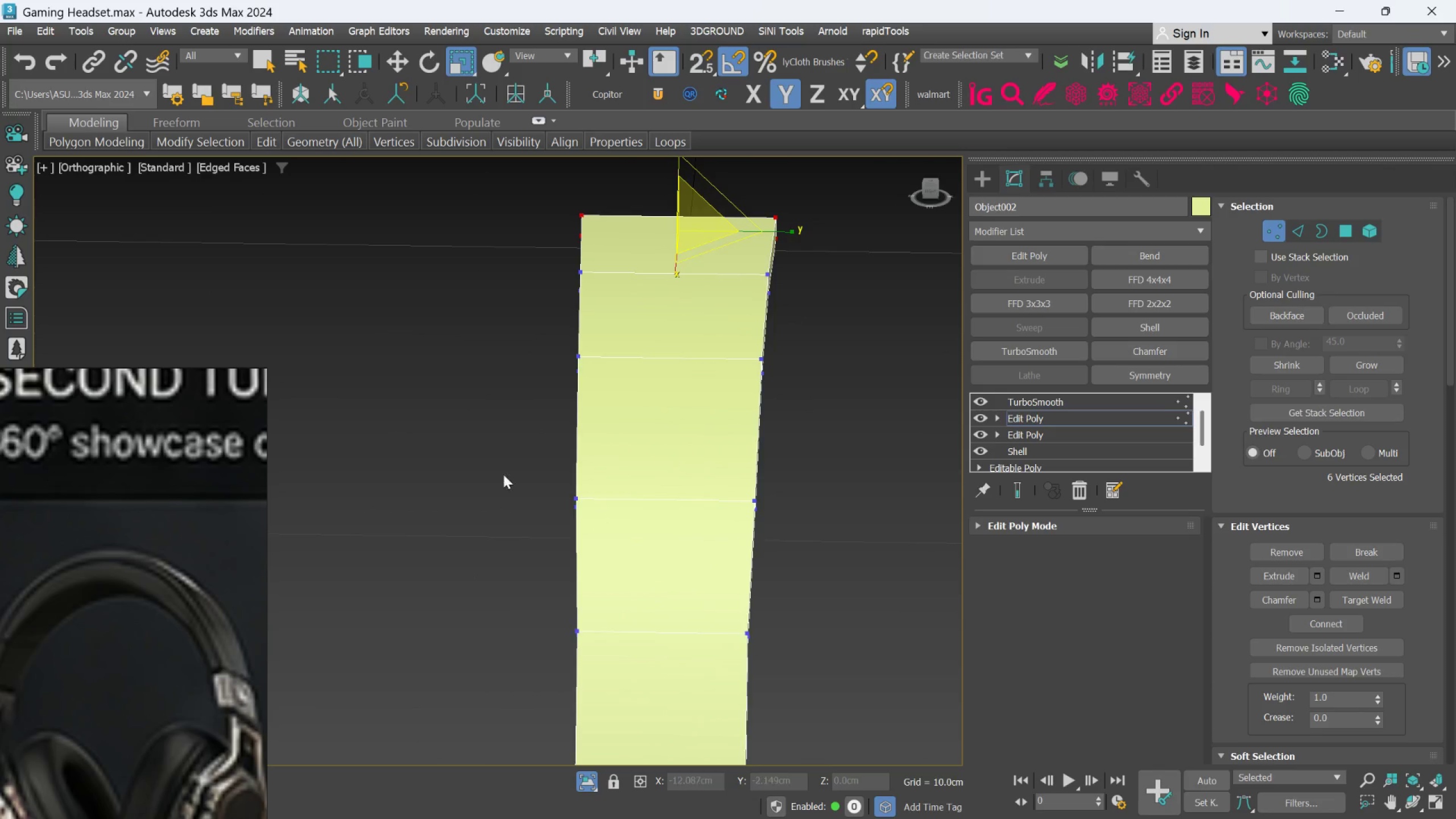 
left_click_drag(start_coordinate=[498, 458], to_coordinate=[808, 561])
 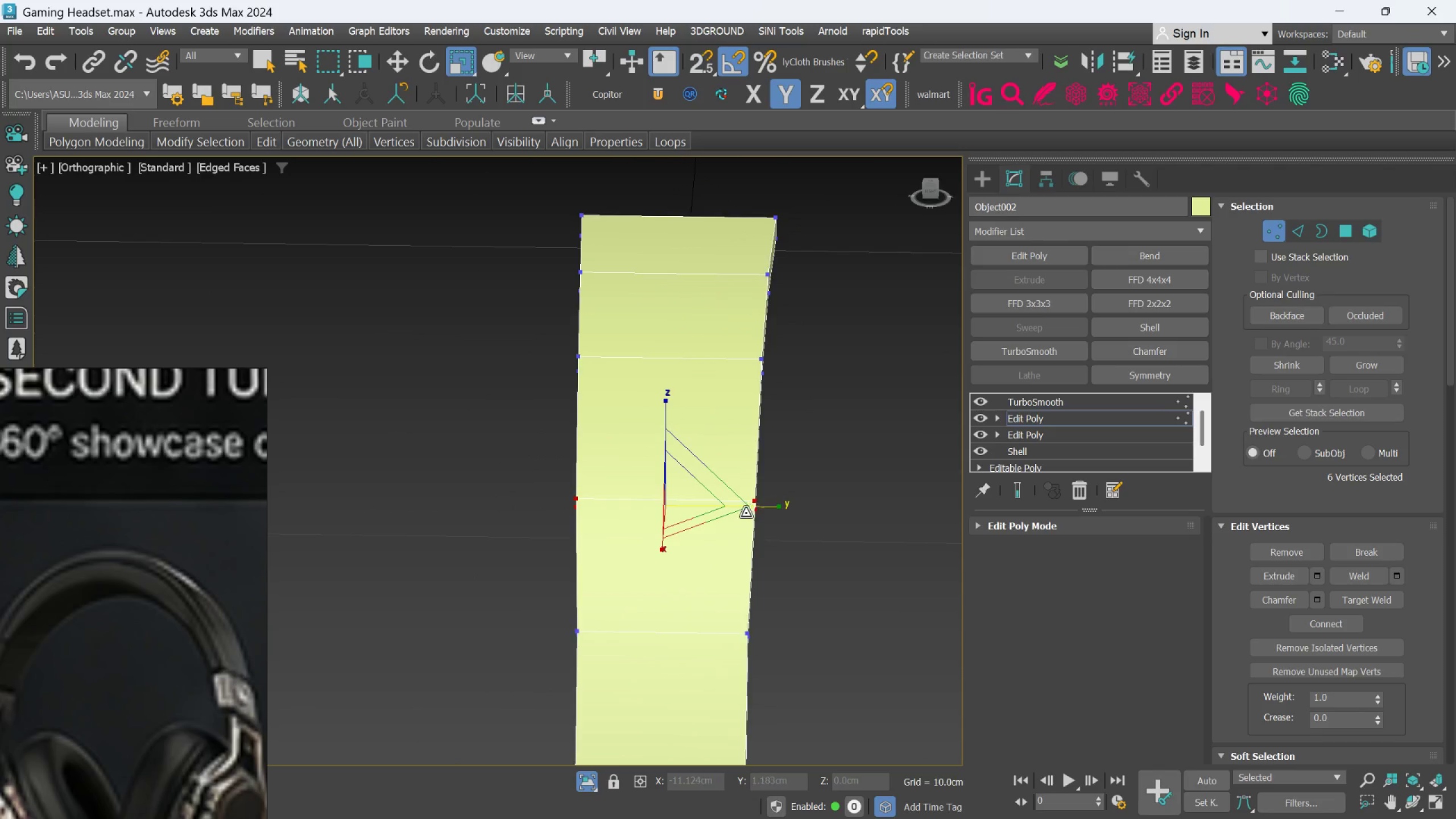 
left_click_drag(start_coordinate=[510, 578], to_coordinate=[805, 661])
 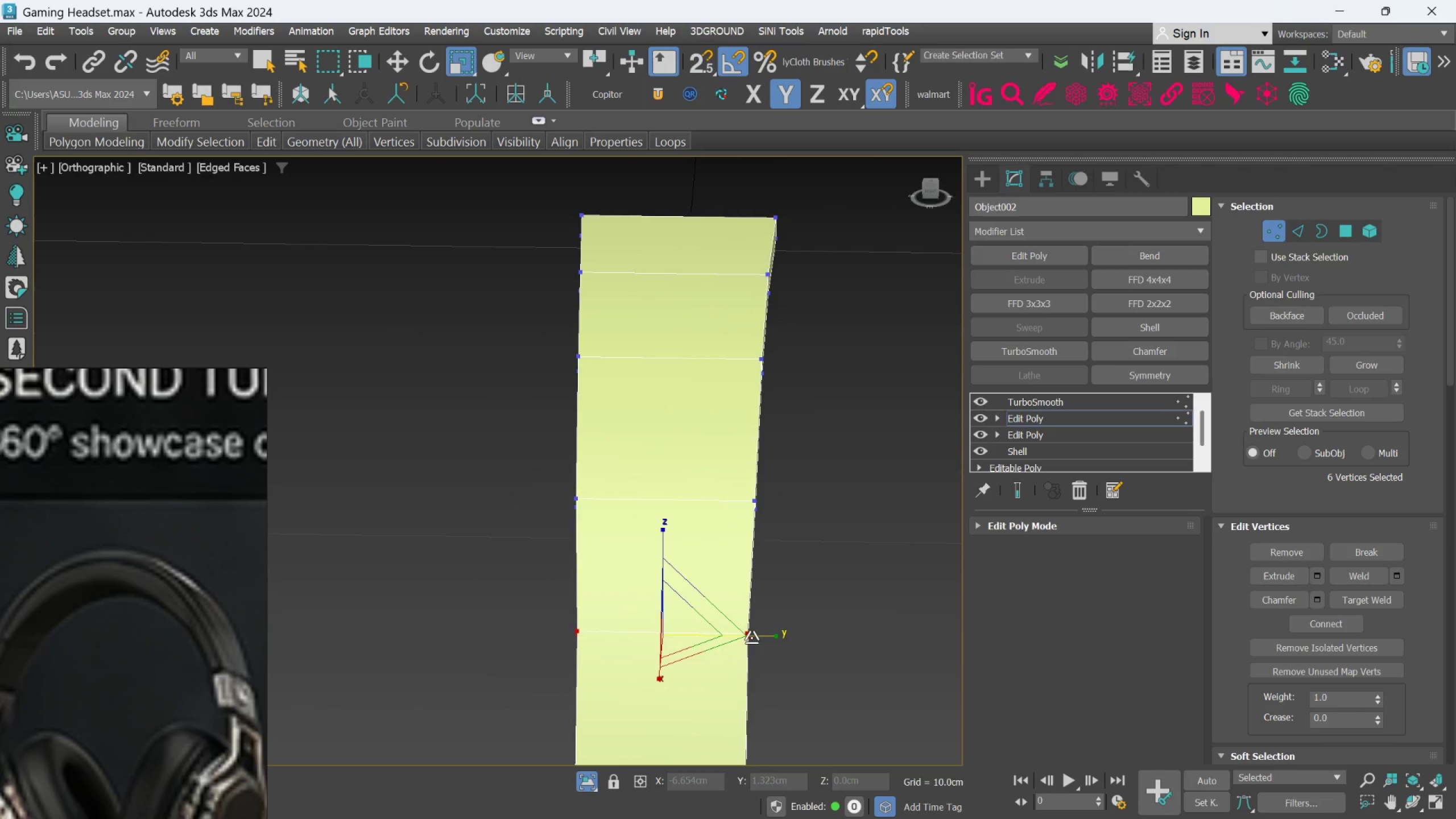 
left_click_drag(start_coordinate=[751, 635], to_coordinate=[751, 632])
 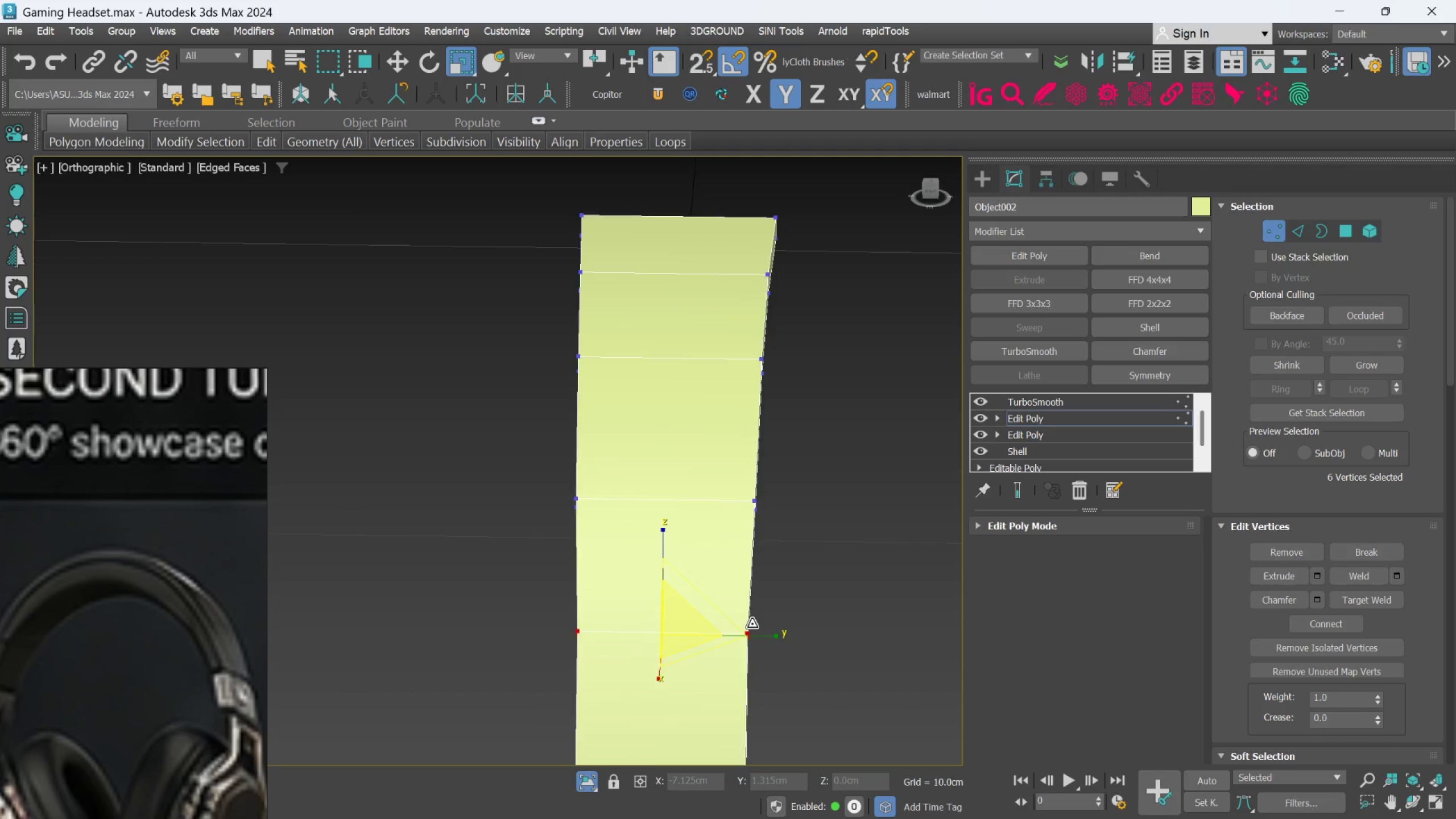 
scroll: coordinate [752, 624], scroll_direction: down, amount: 2.0
 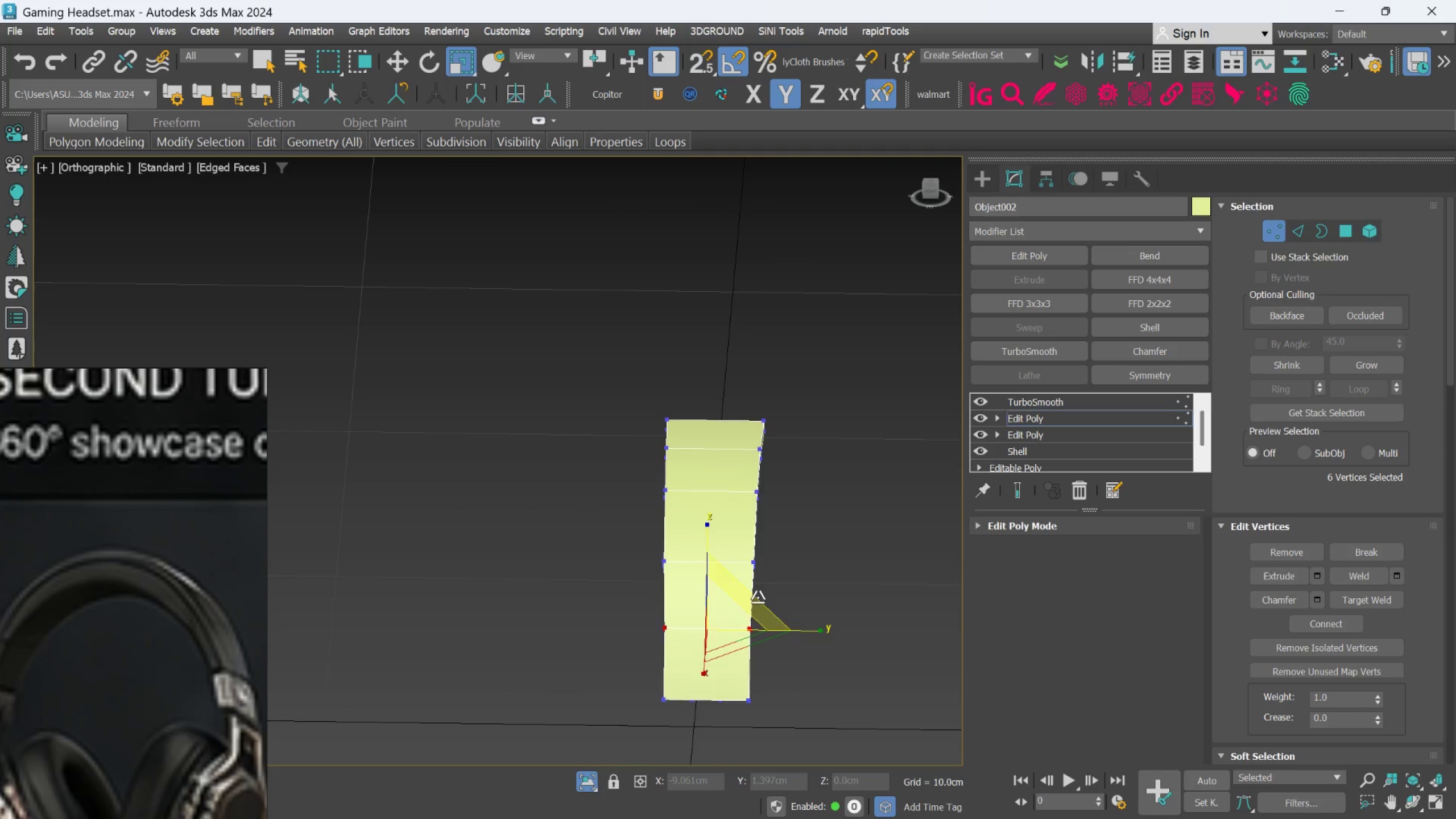 
scroll: coordinate [664, 643], scroll_direction: up, amount: 2.0
 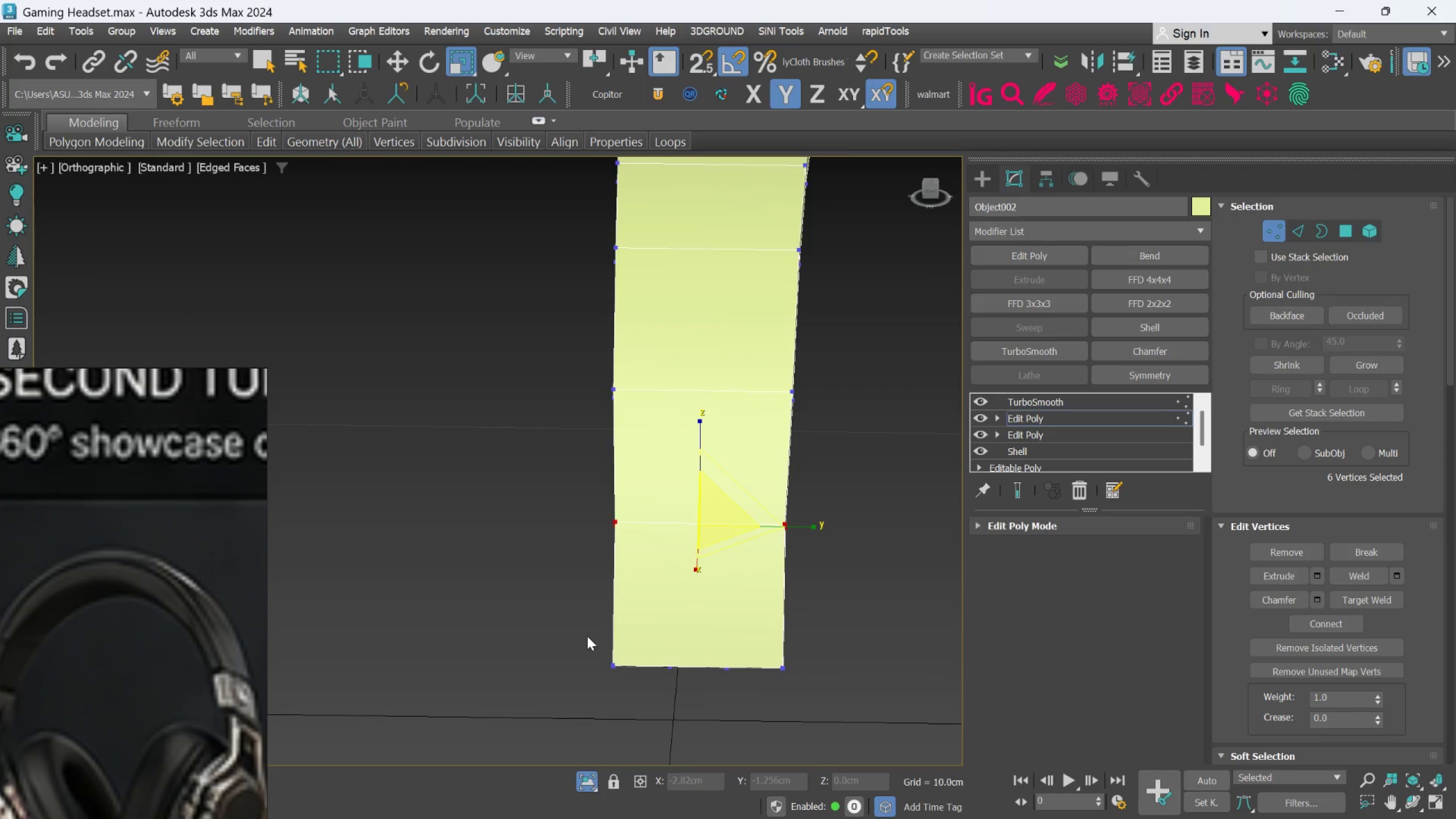 
left_click_drag(start_coordinate=[586, 635], to_coordinate=[855, 695])
 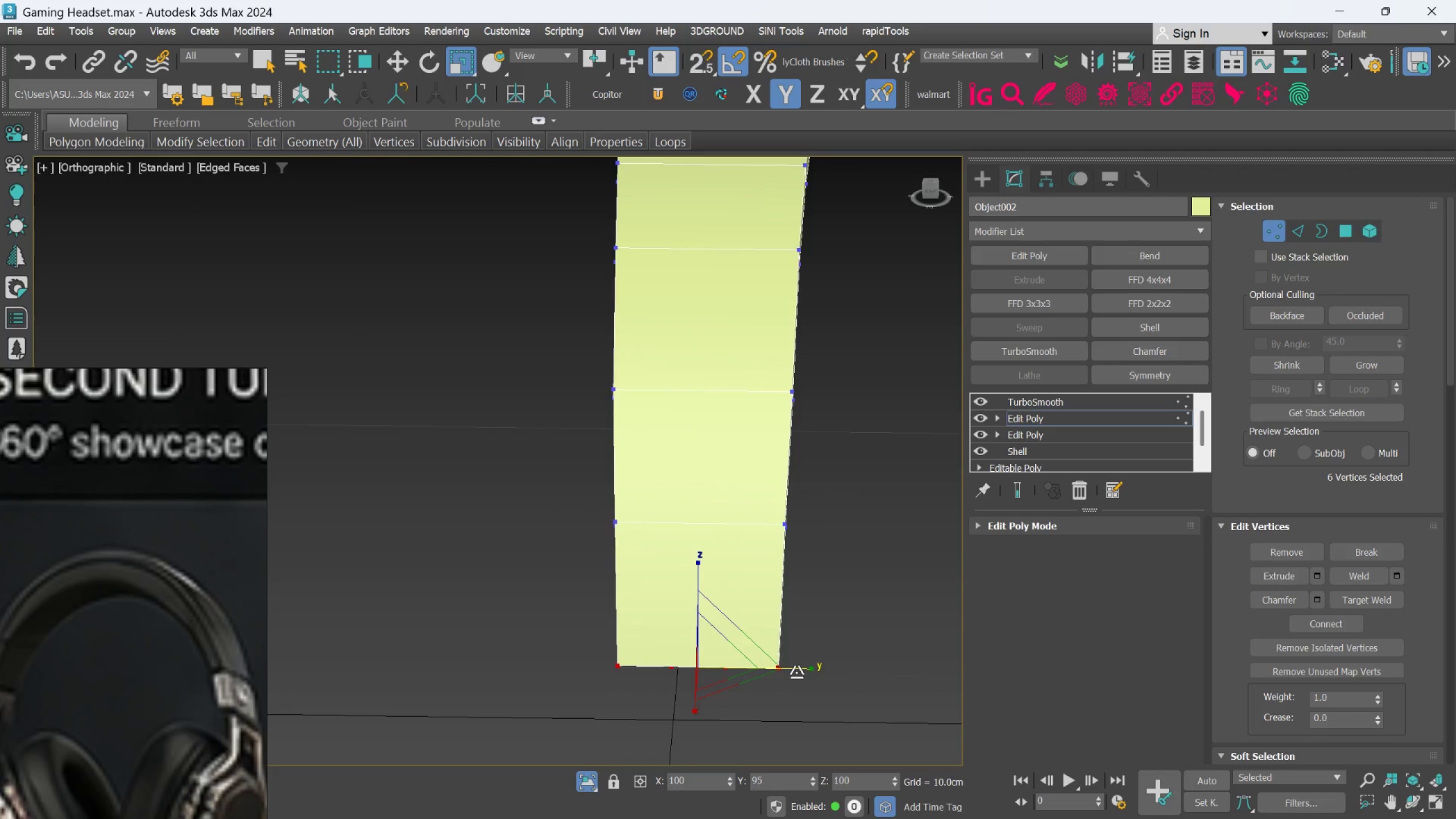 
scroll: coordinate [811, 616], scroll_direction: down, amount: 1.0
 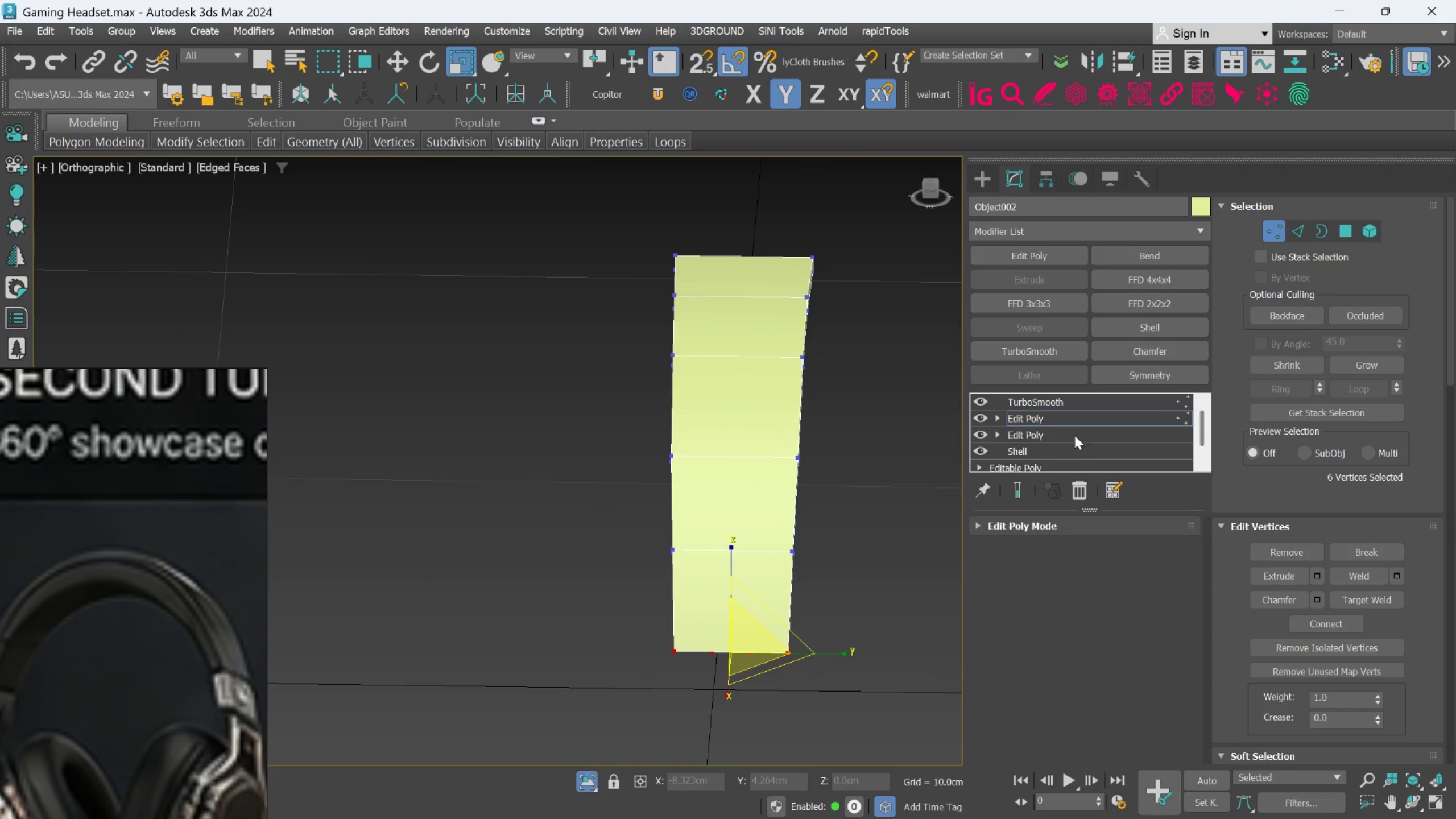 
left_click([1069, 417])
 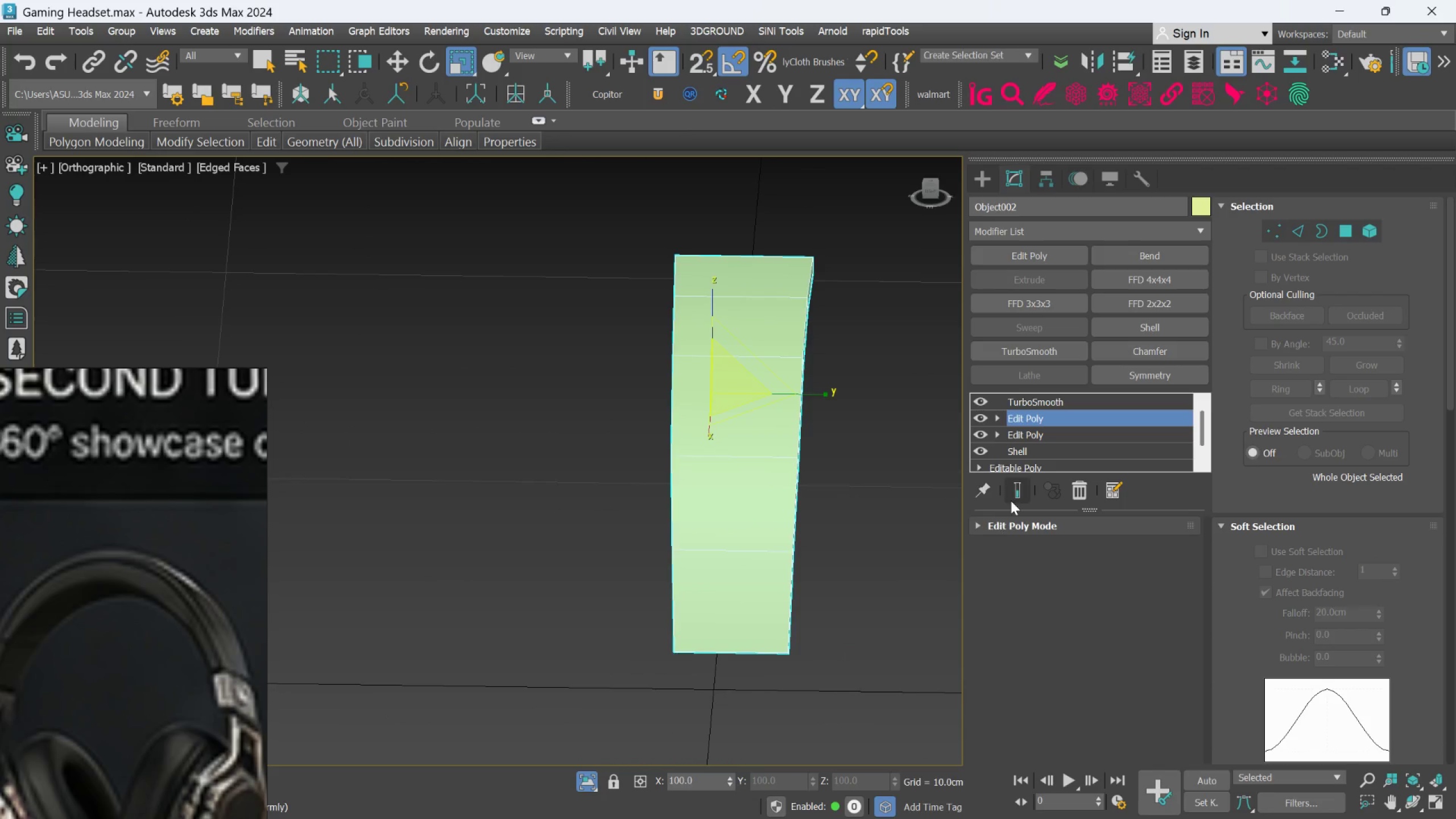 
left_click([1018, 497])
 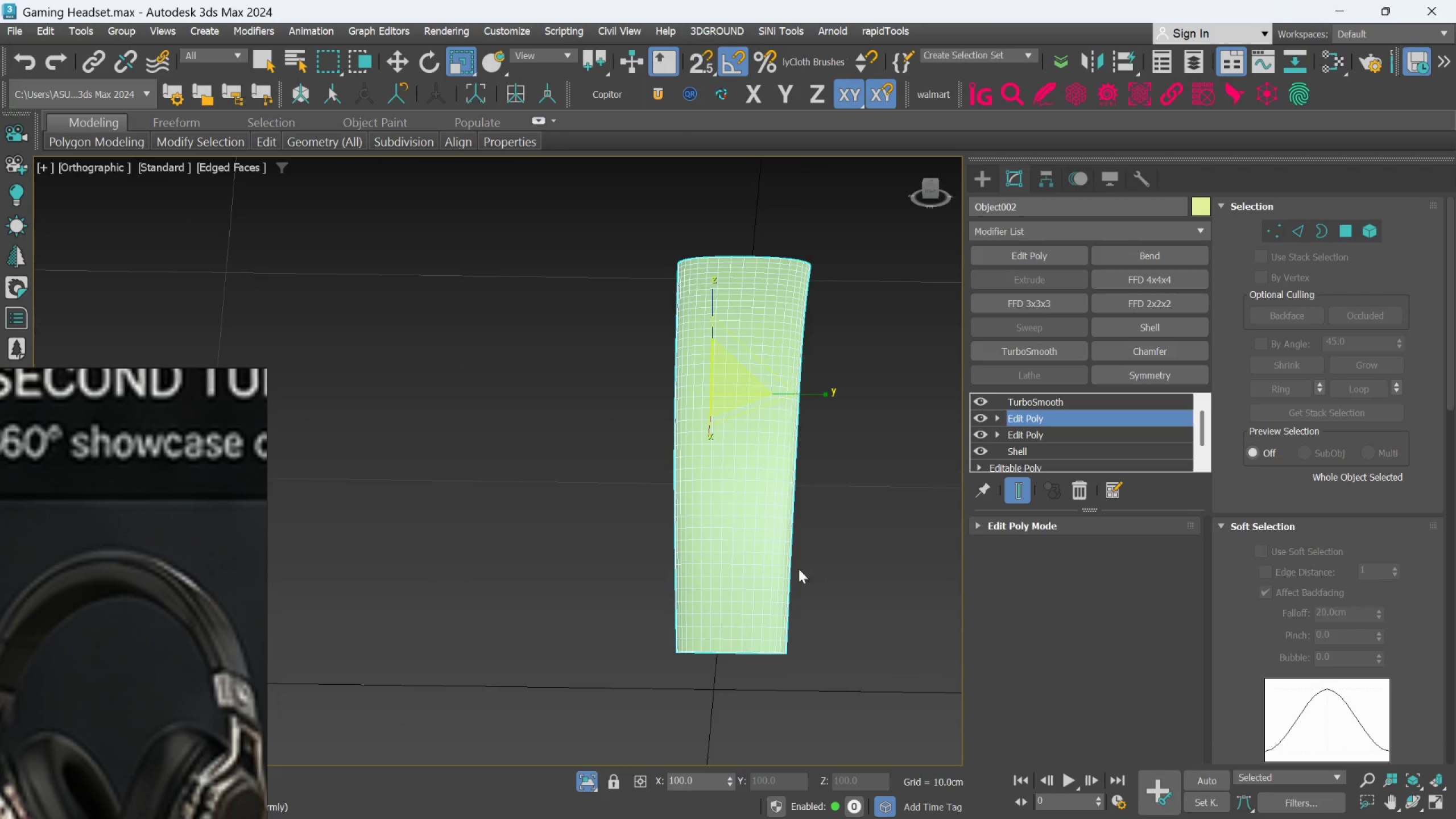 
hold_key(key=AltLeft, duration=1.5)
scroll: coordinate [770, 582], scroll_direction: down, amount: 2.0
 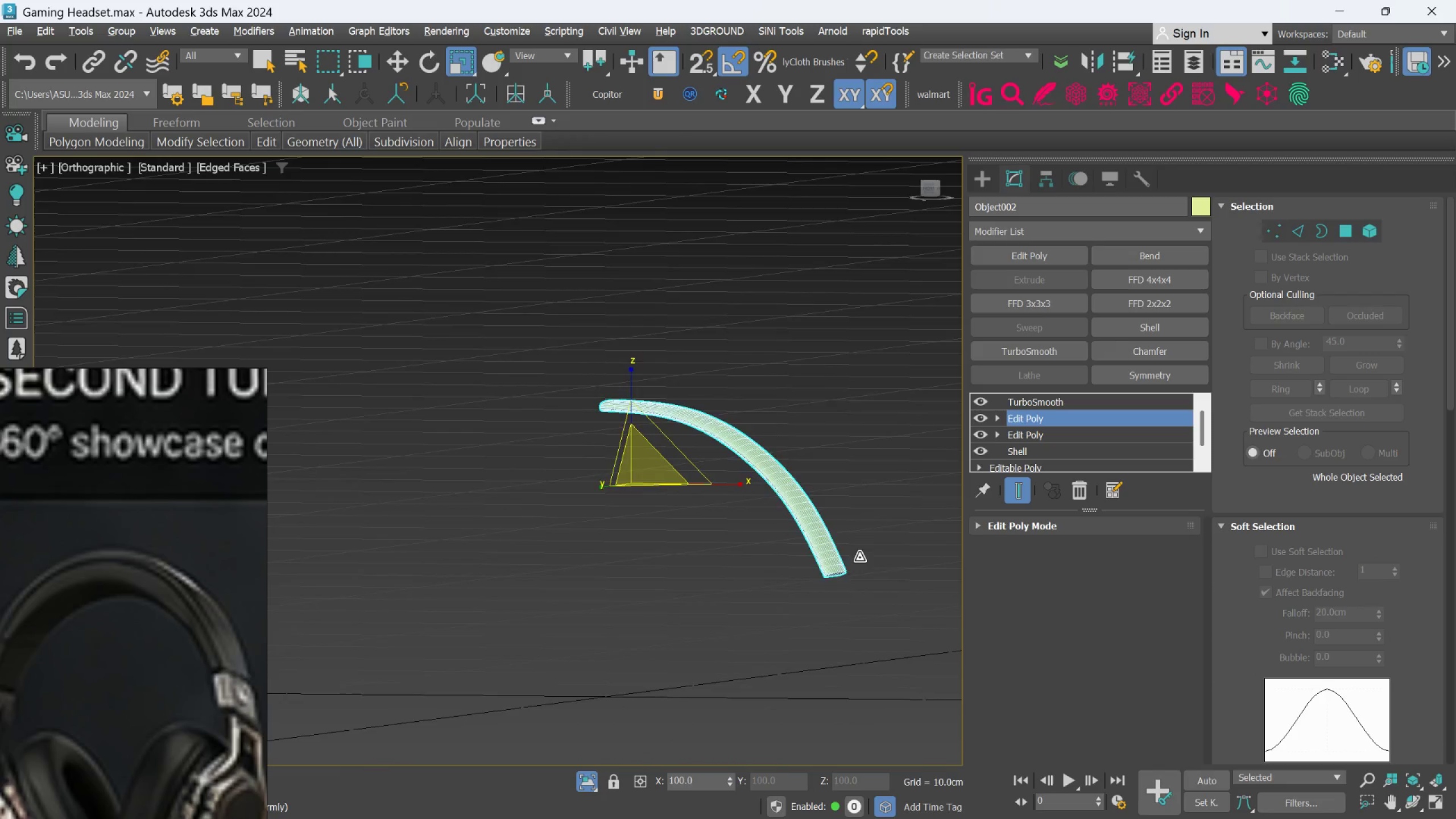 
hold_key(key=AltLeft, duration=0.52)
 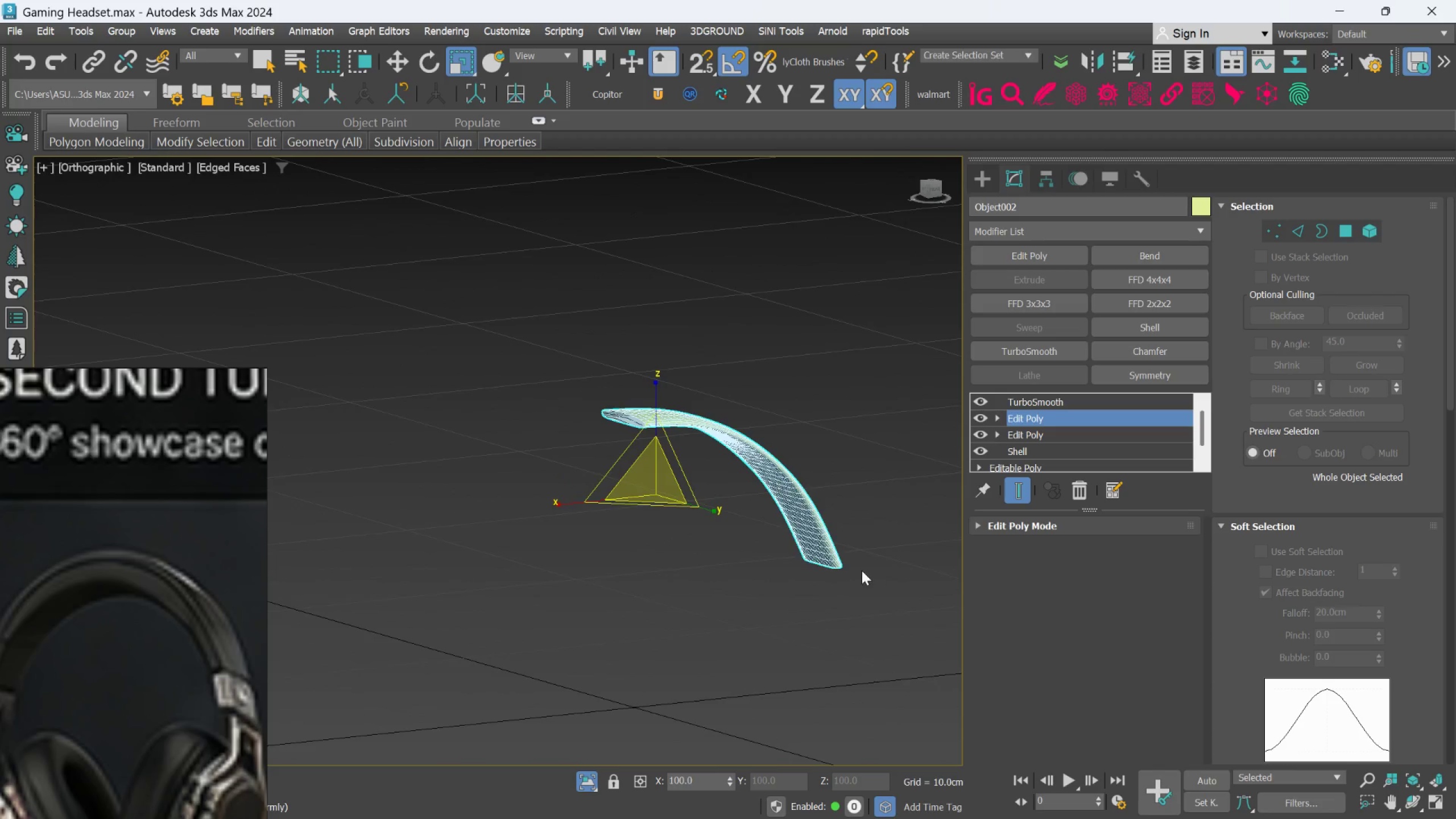 
hold_key(key=AltLeft, duration=1.52)
 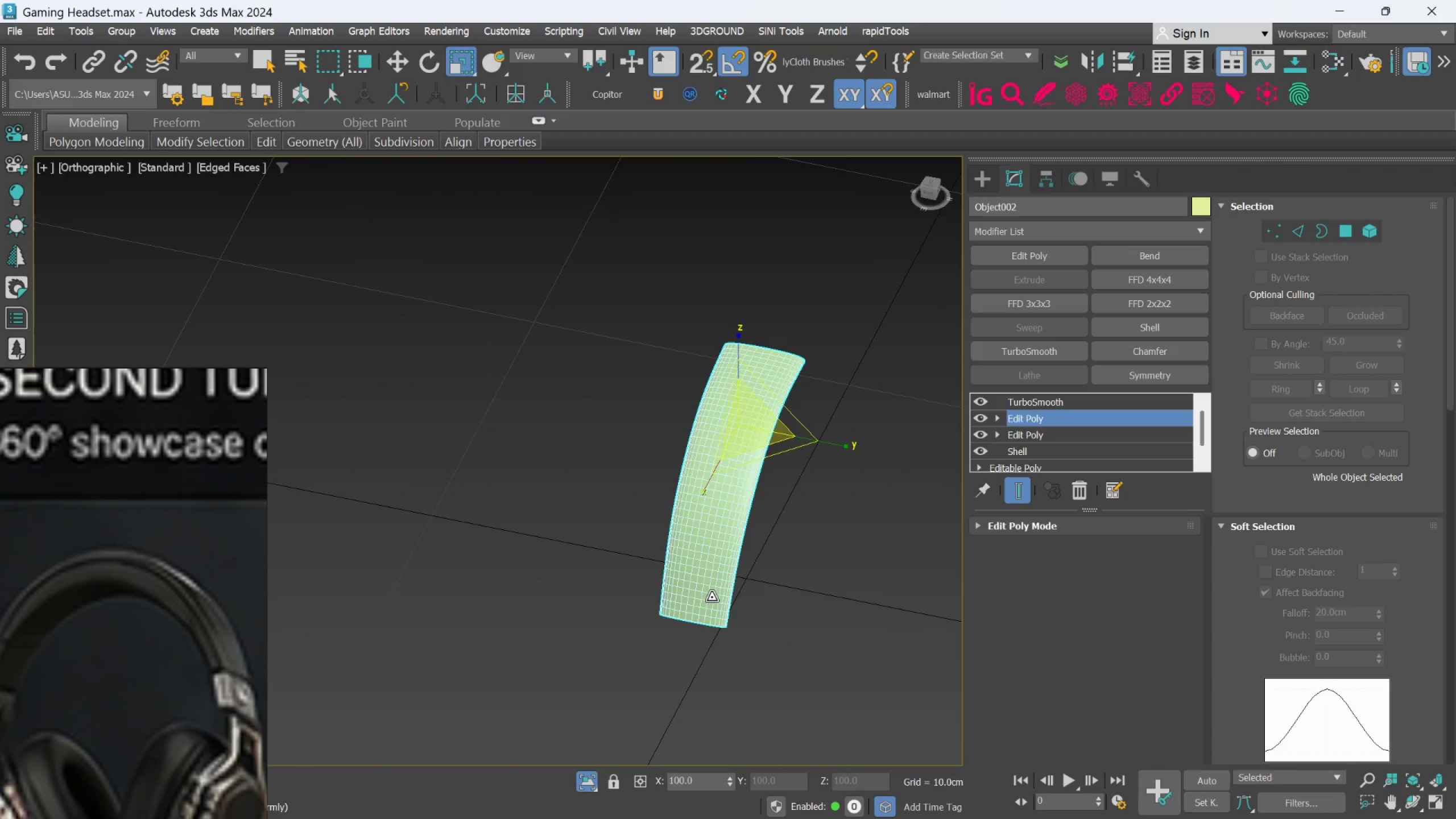 
key(Alt+AltLeft)
 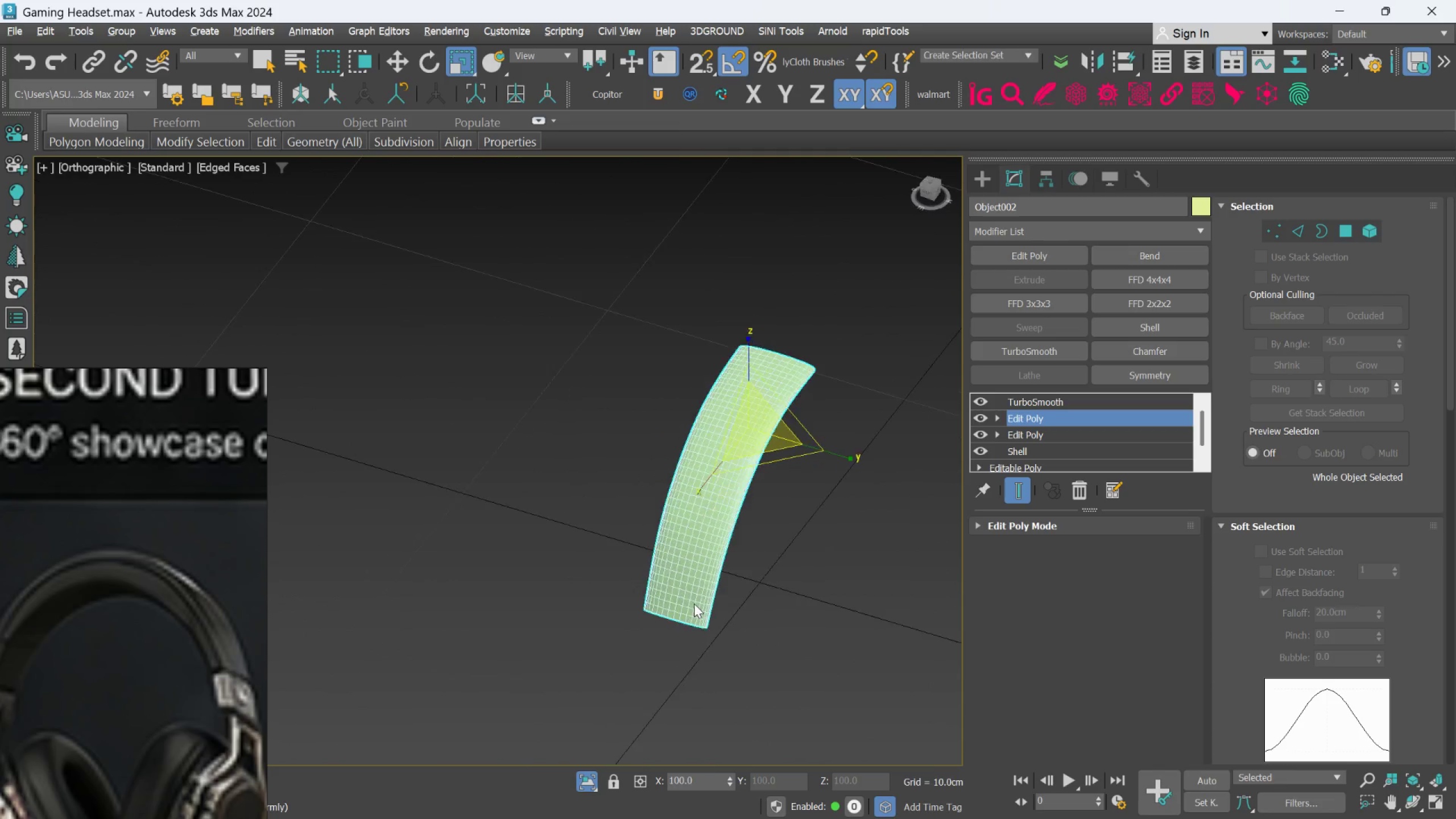 
key(Alt+AltLeft)
 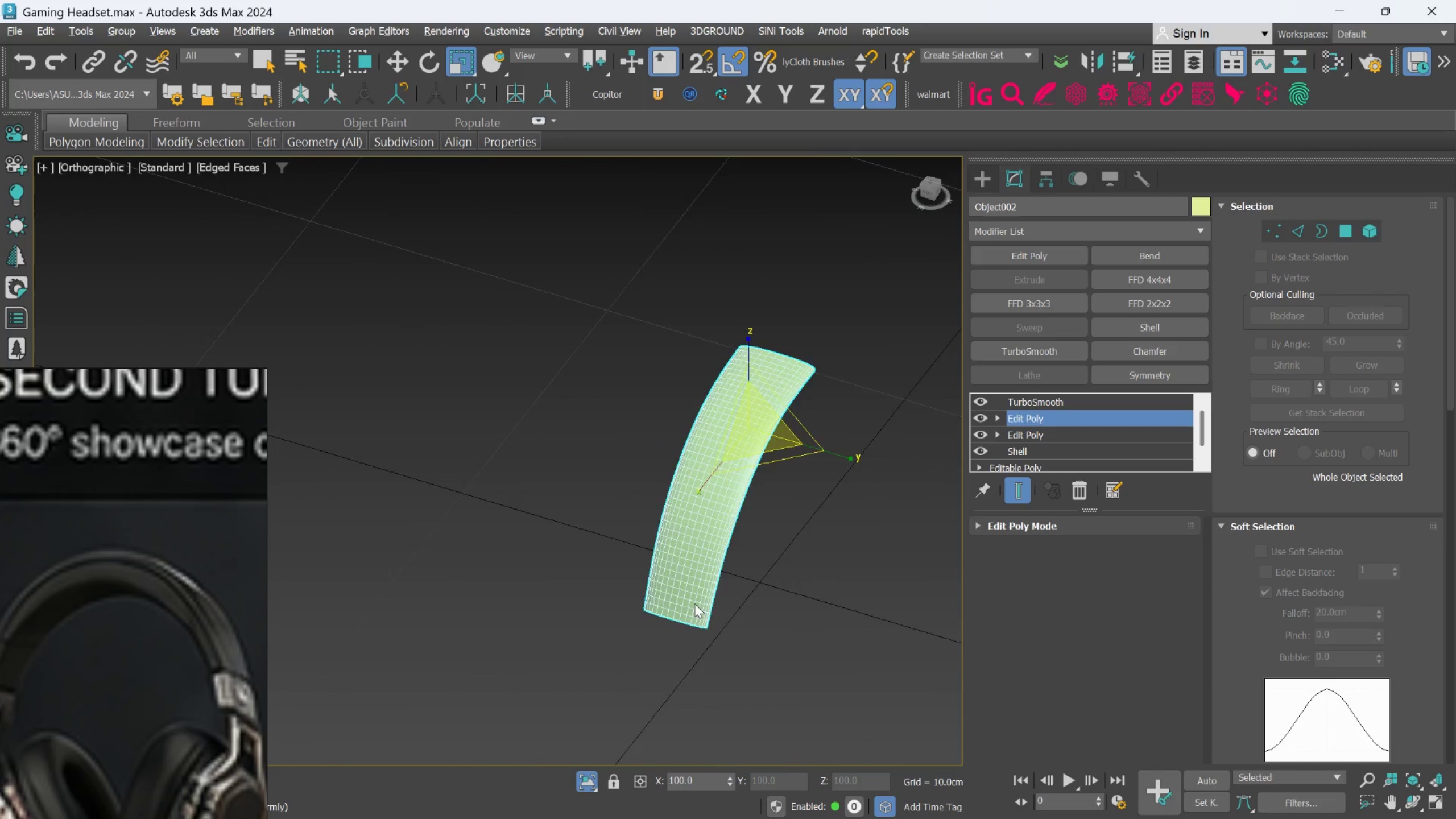 
key(Alt+AltLeft)
 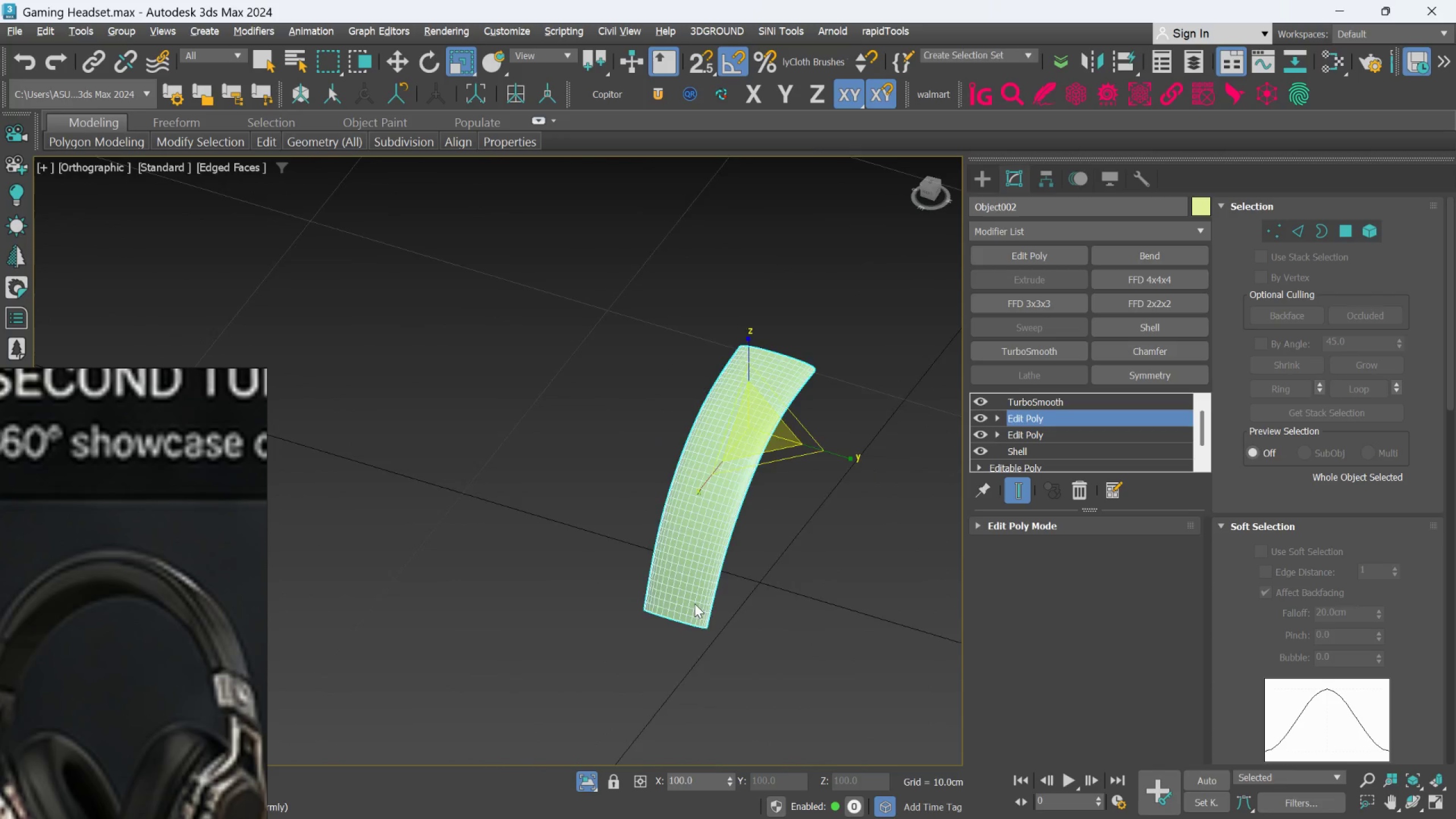 
key(Alt+AltLeft)
 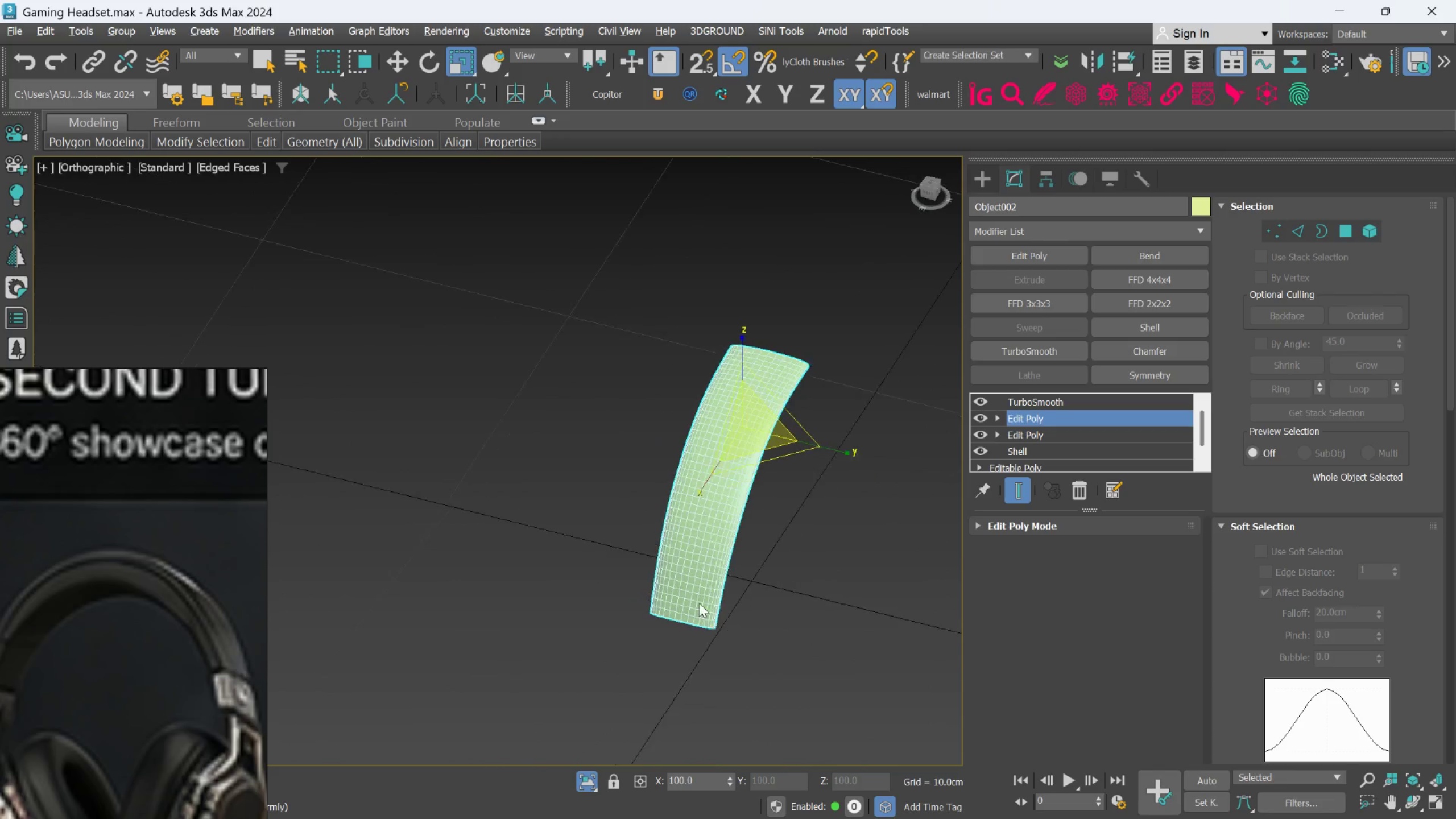 
key(Alt+AltLeft)
 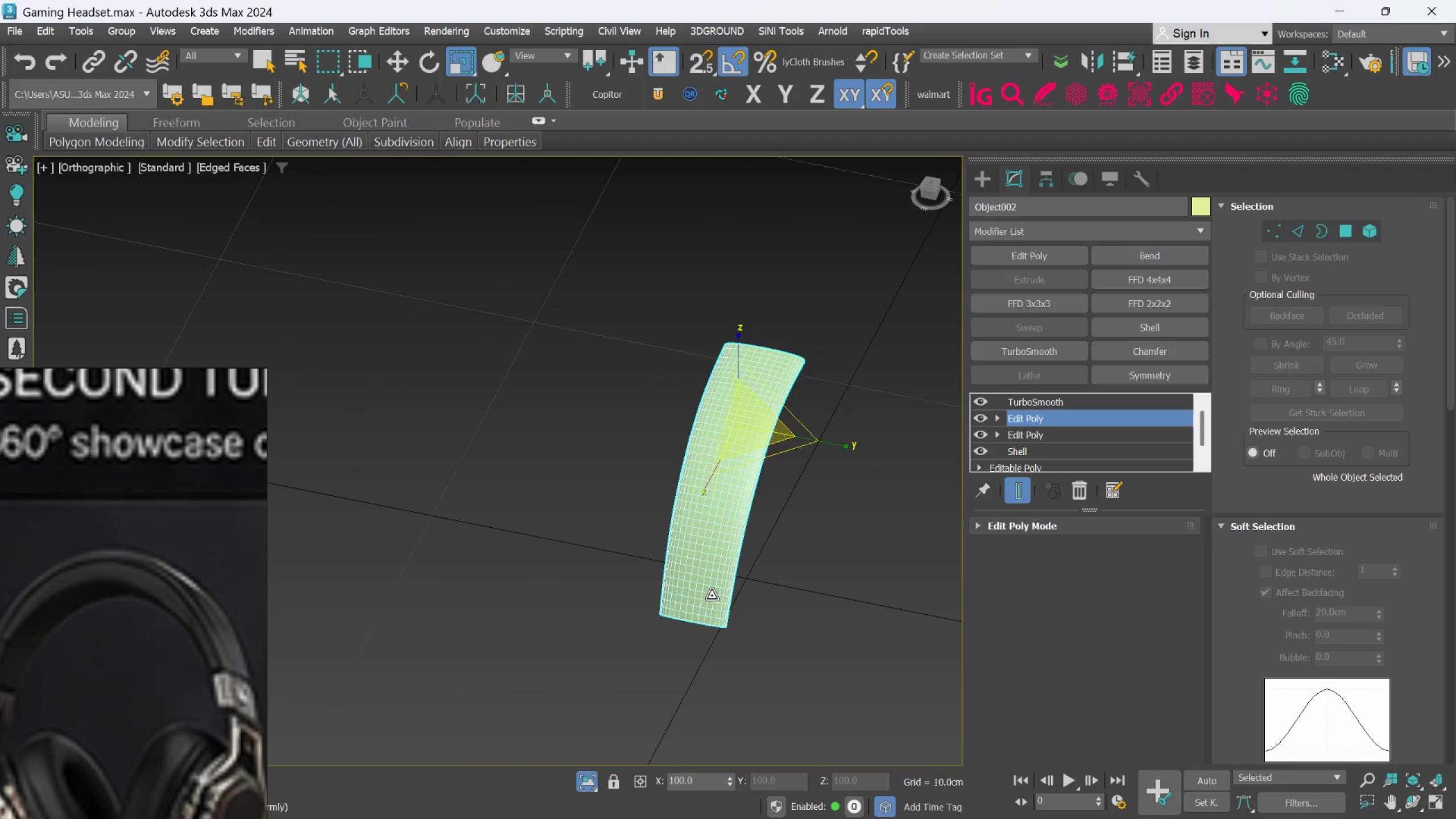 
hold_key(key=AltLeft, duration=1.5)
 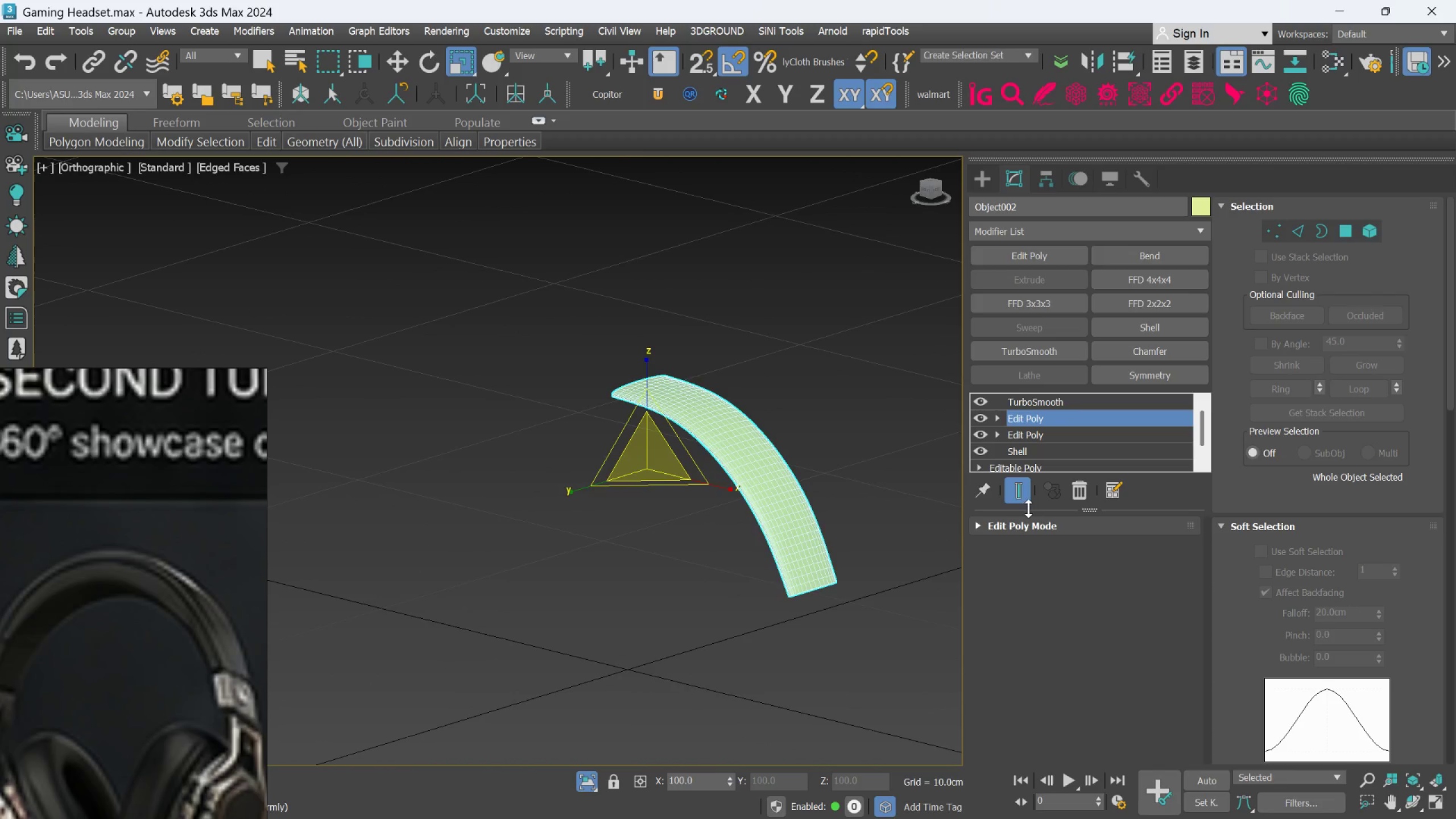 
key(Alt+AltLeft)
 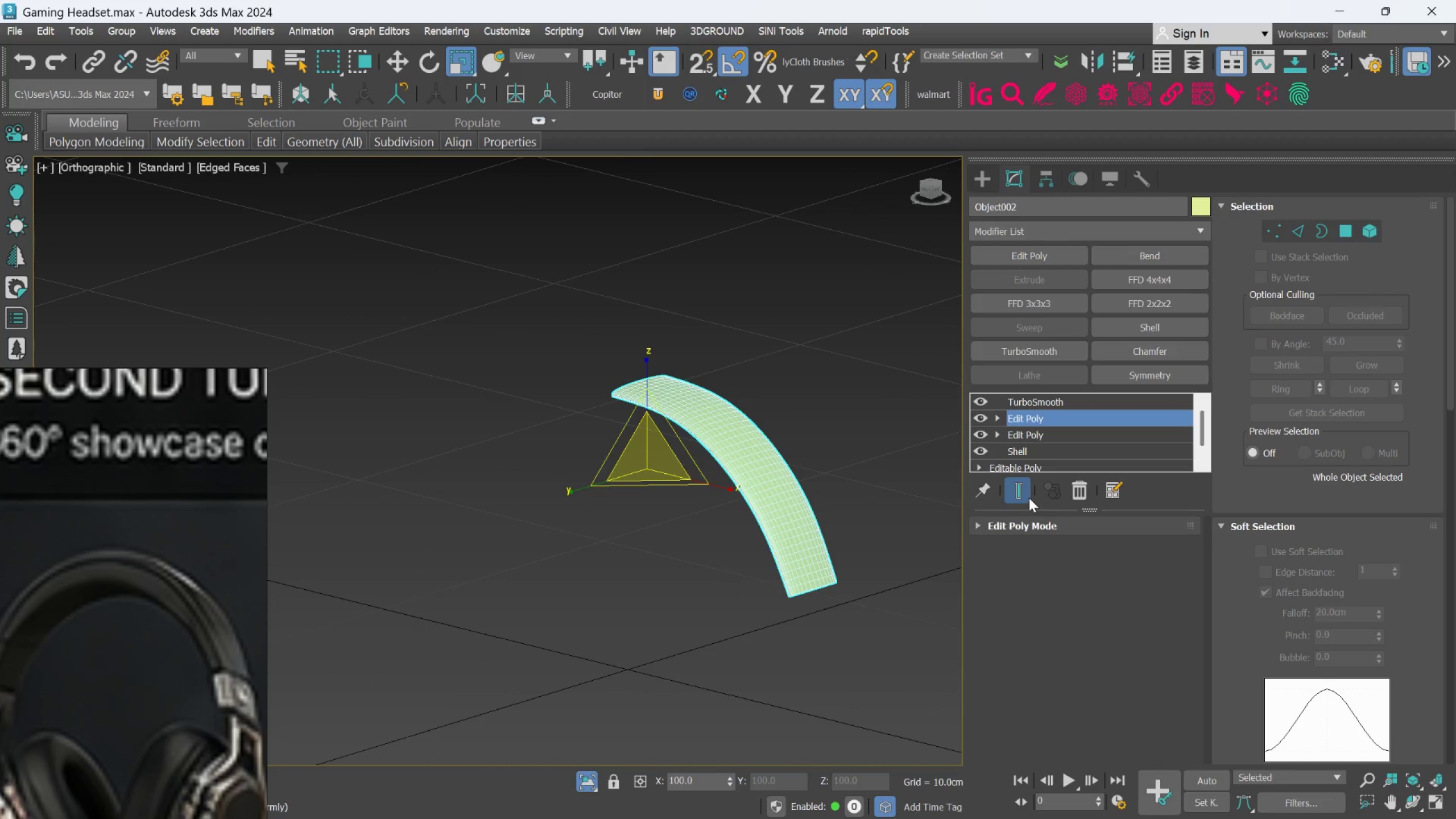 
left_click([1028, 497])
 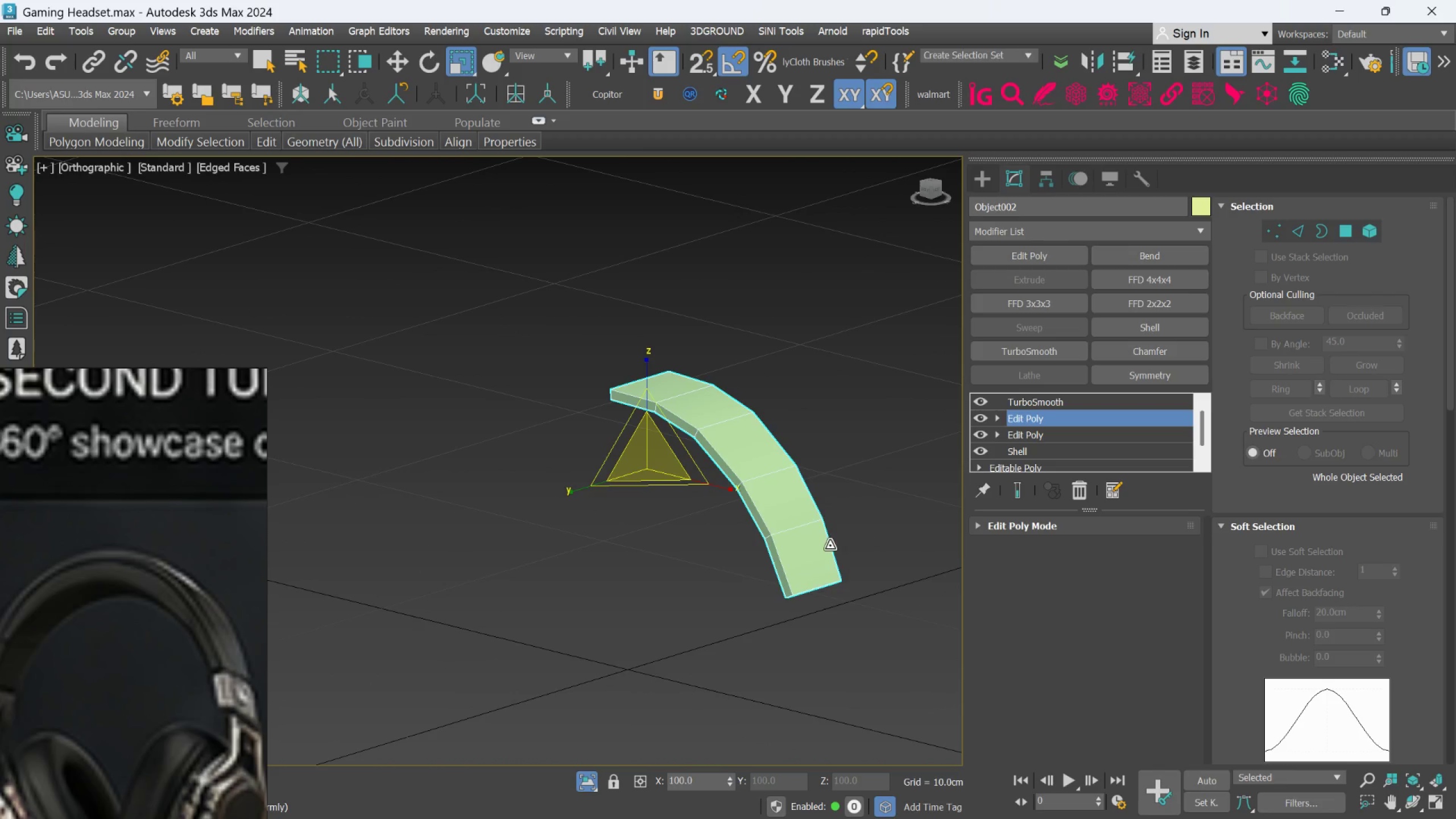 
hold_key(key=AltLeft, duration=0.62)
 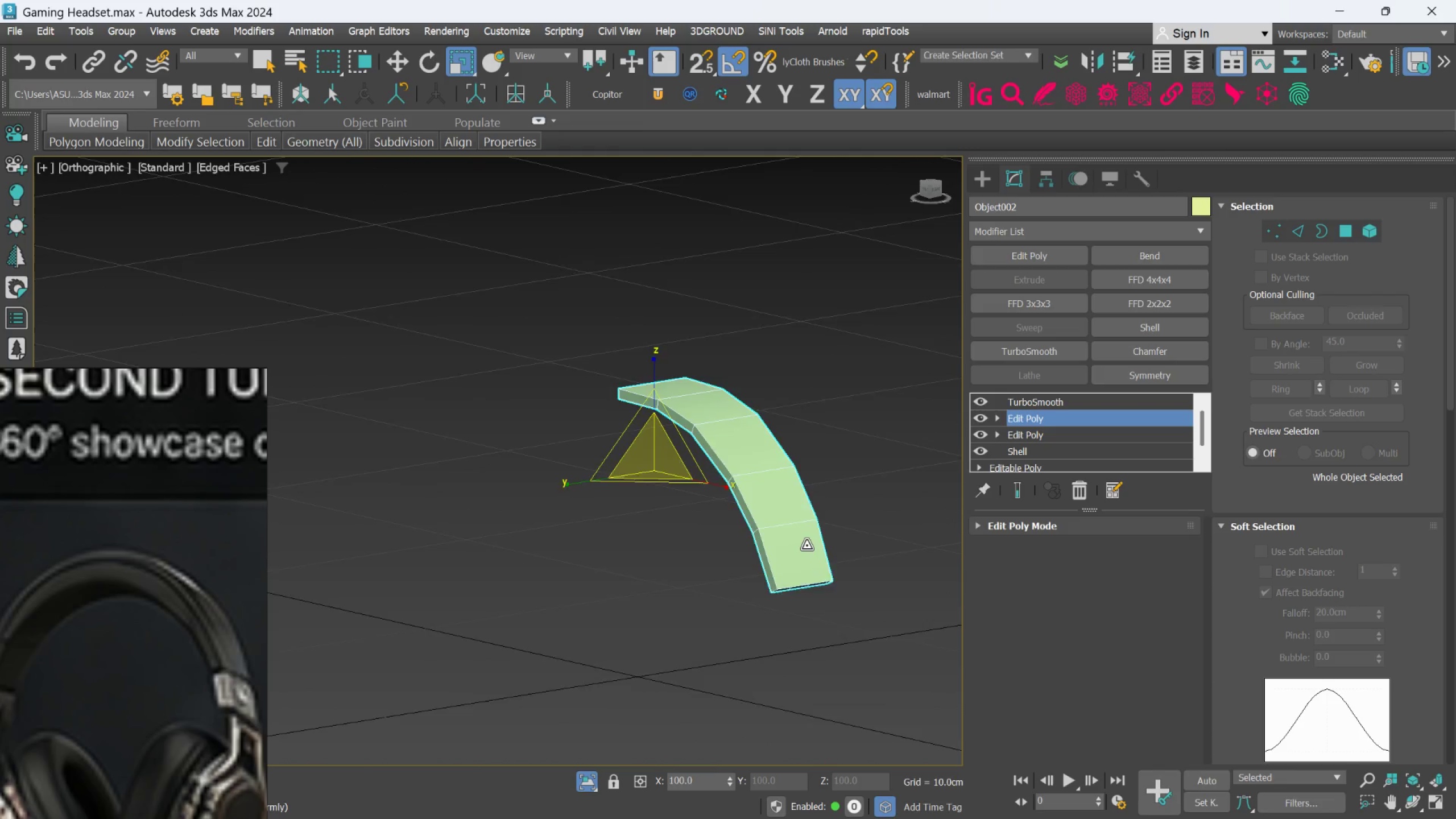 
hold_key(key=AltLeft, duration=0.33)
 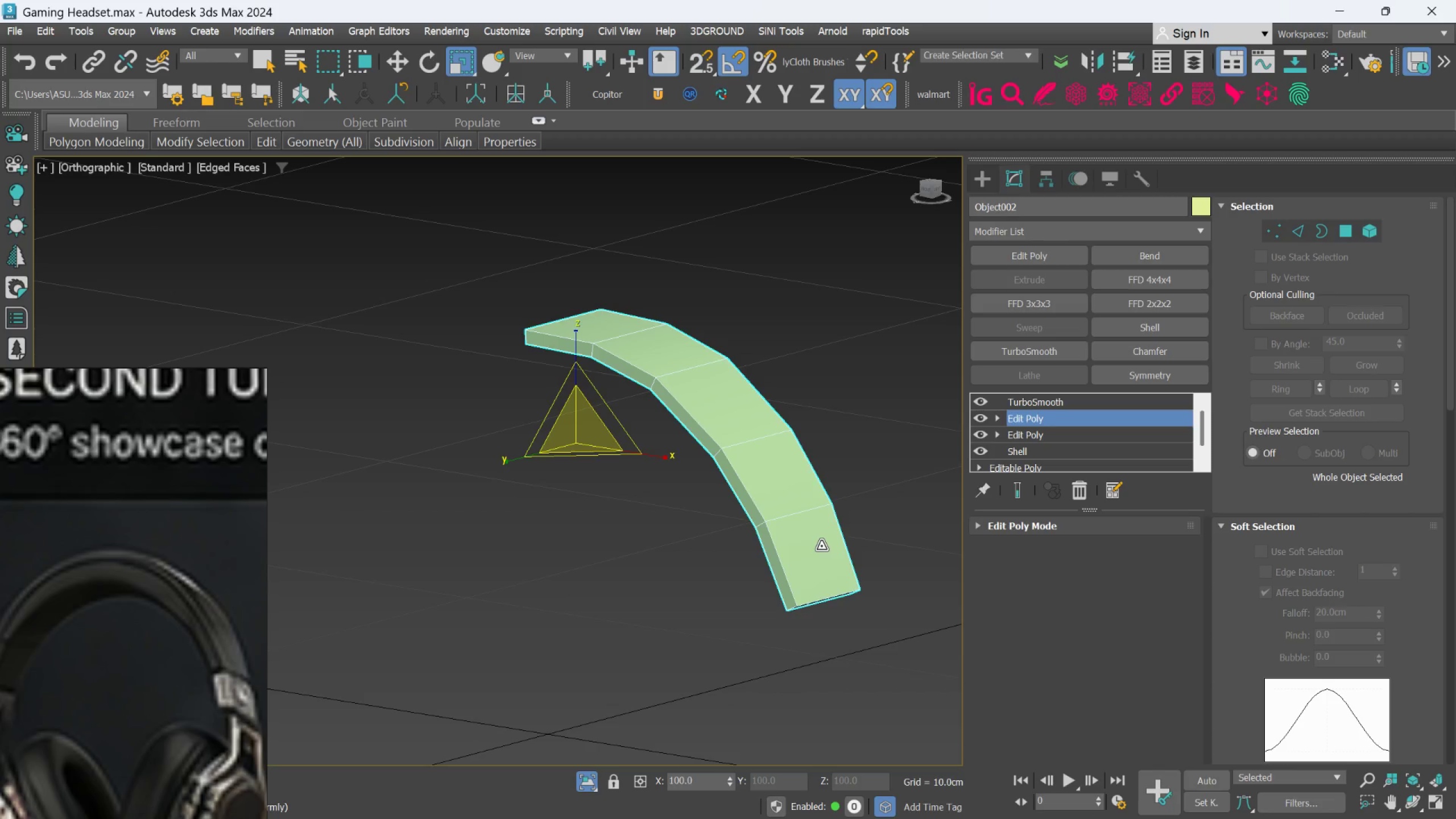 
scroll: coordinate [804, 541], scroll_direction: up, amount: 2.0
 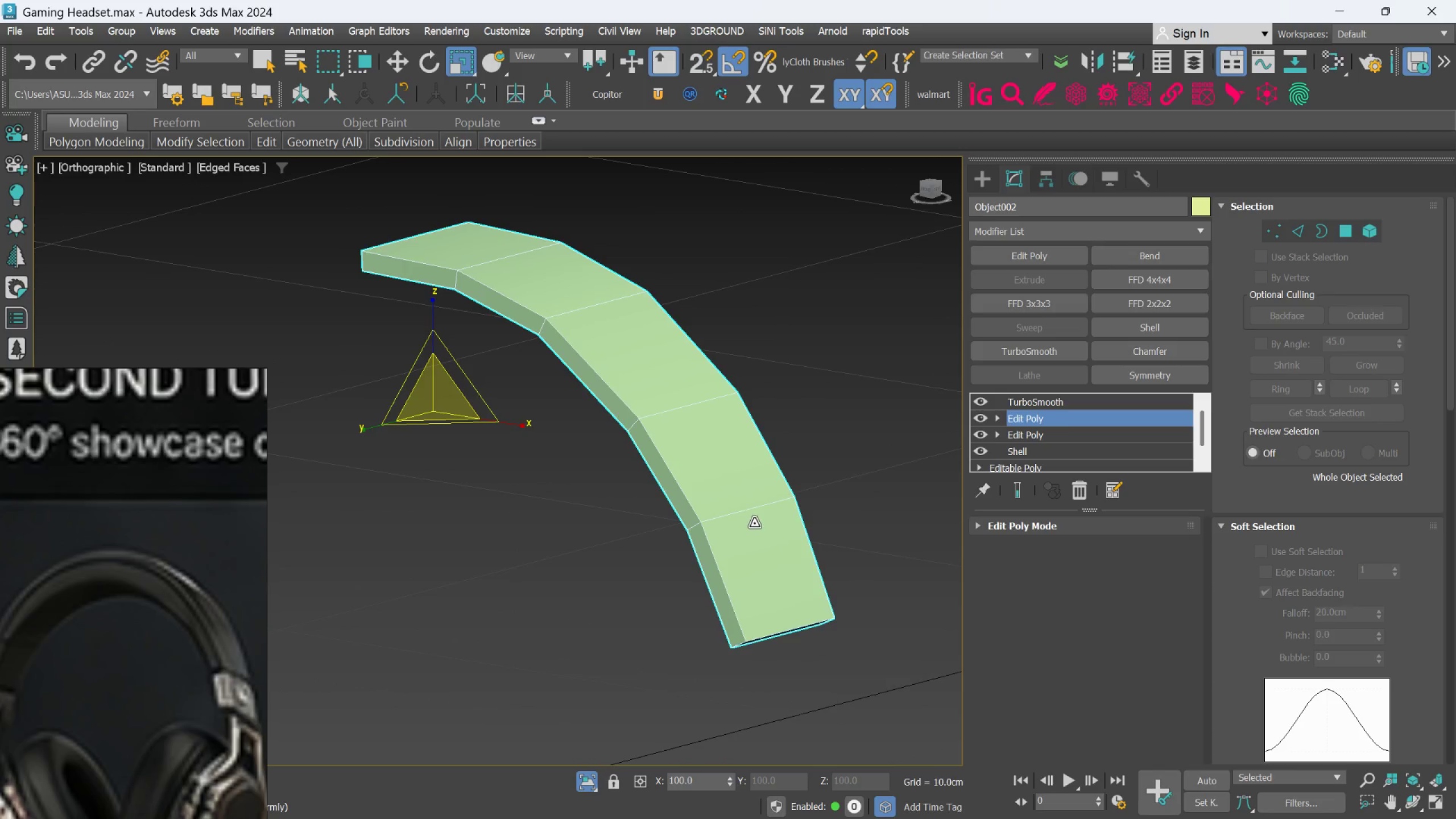 
key(T)
 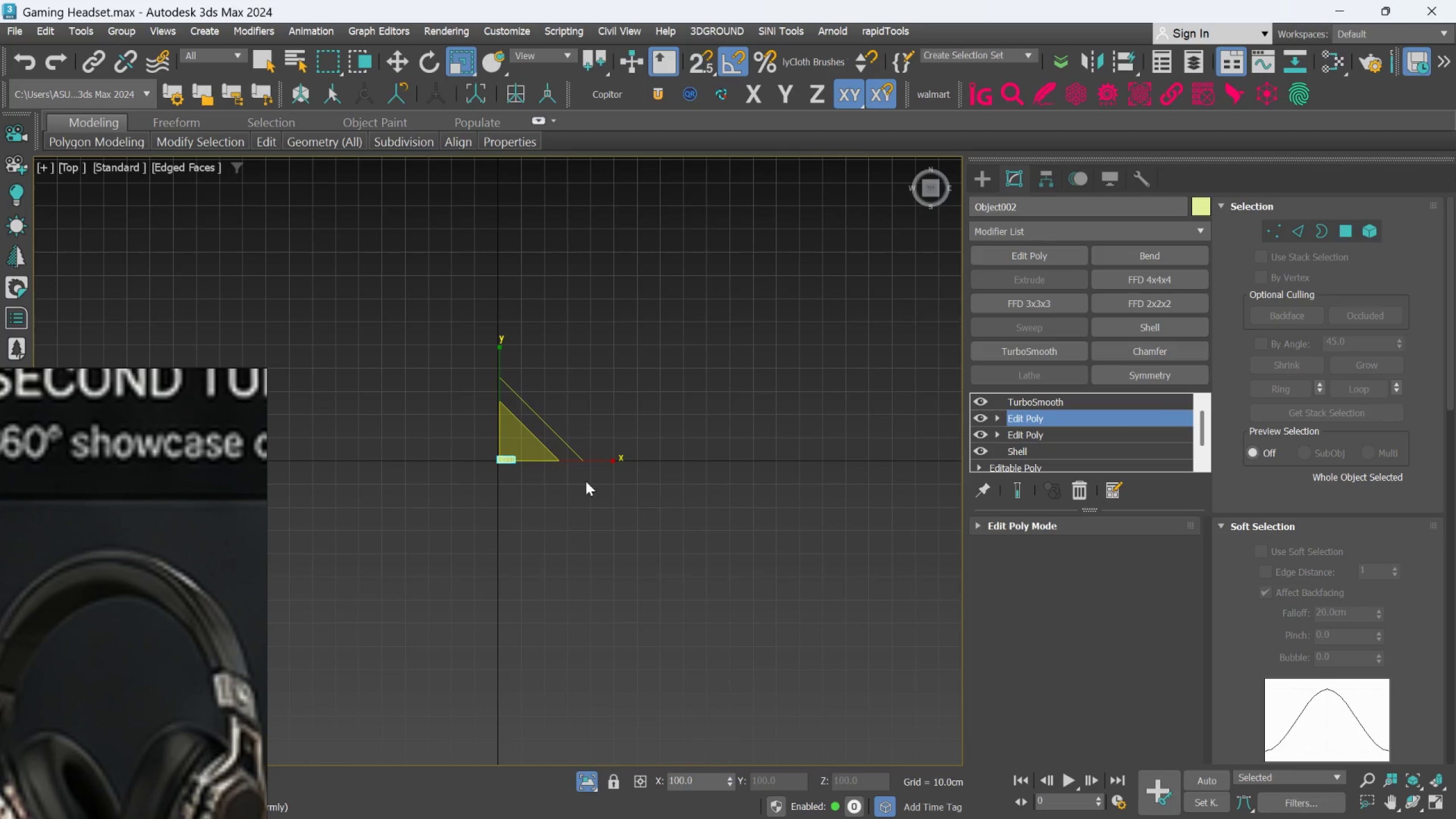 
scroll: coordinate [516, 416], scroll_direction: up, amount: 8.0
 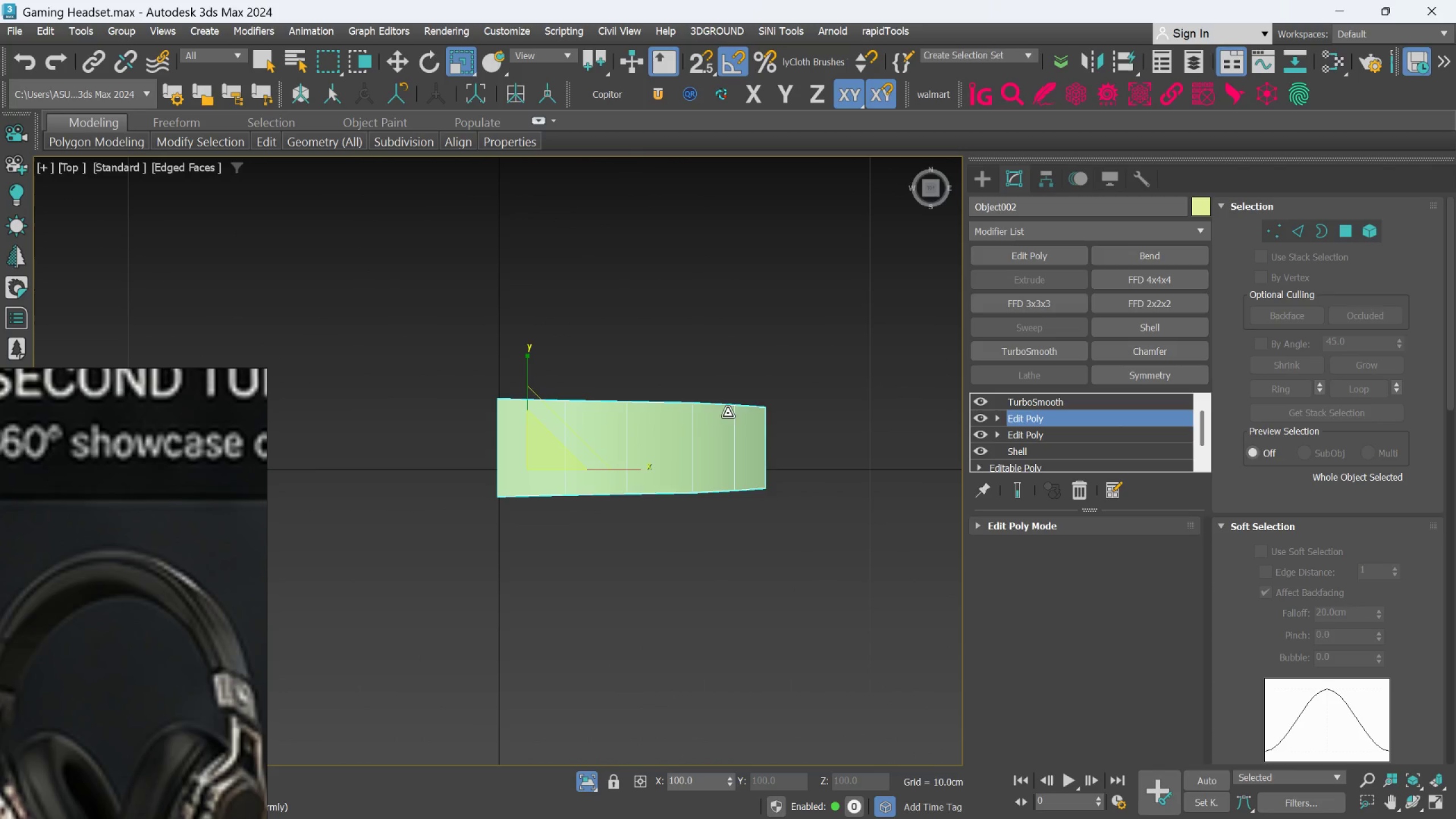 
middle_click([698, 440])
 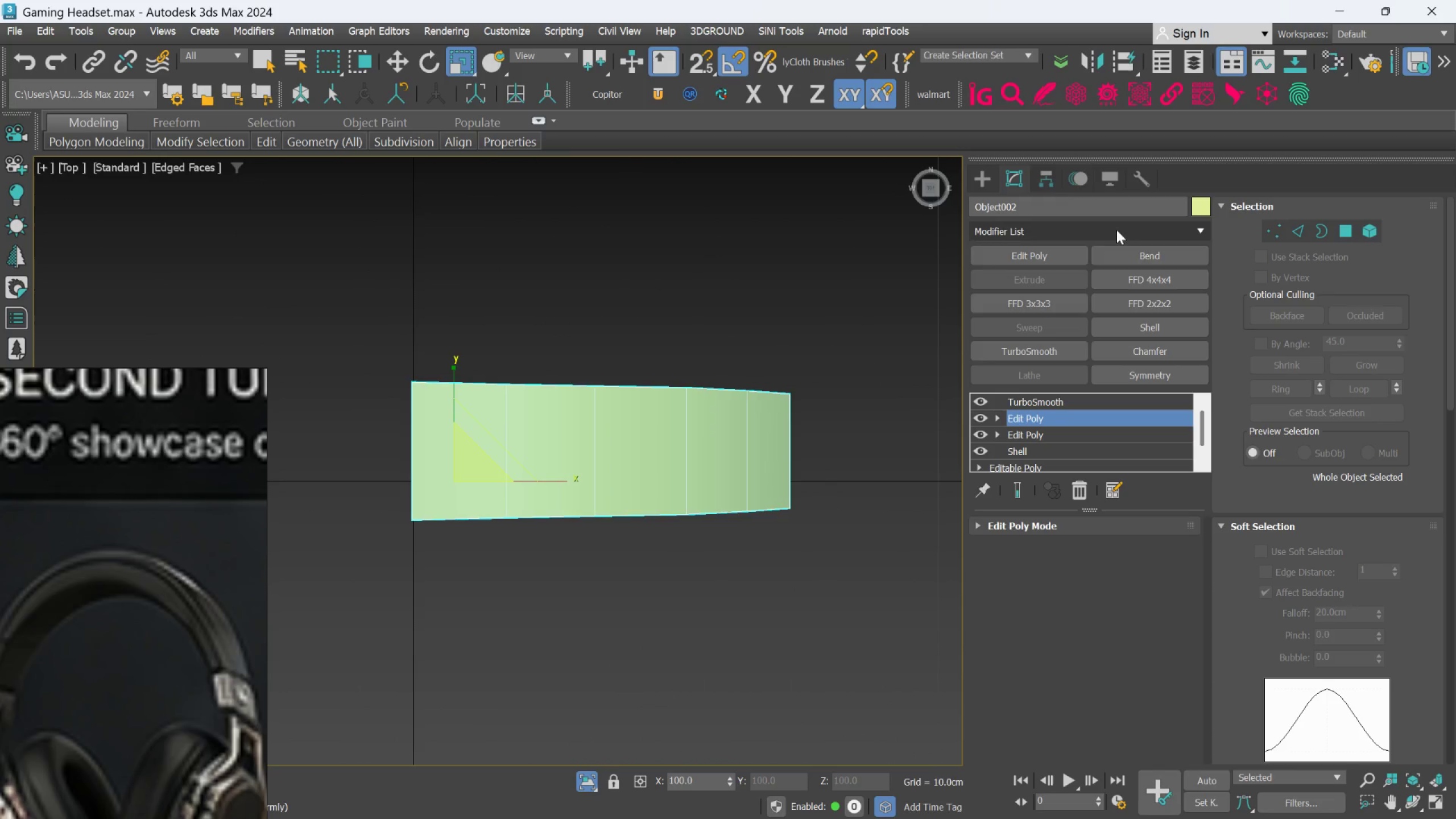 
scroll: coordinate [705, 440], scroll_direction: up, amount: 1.0
 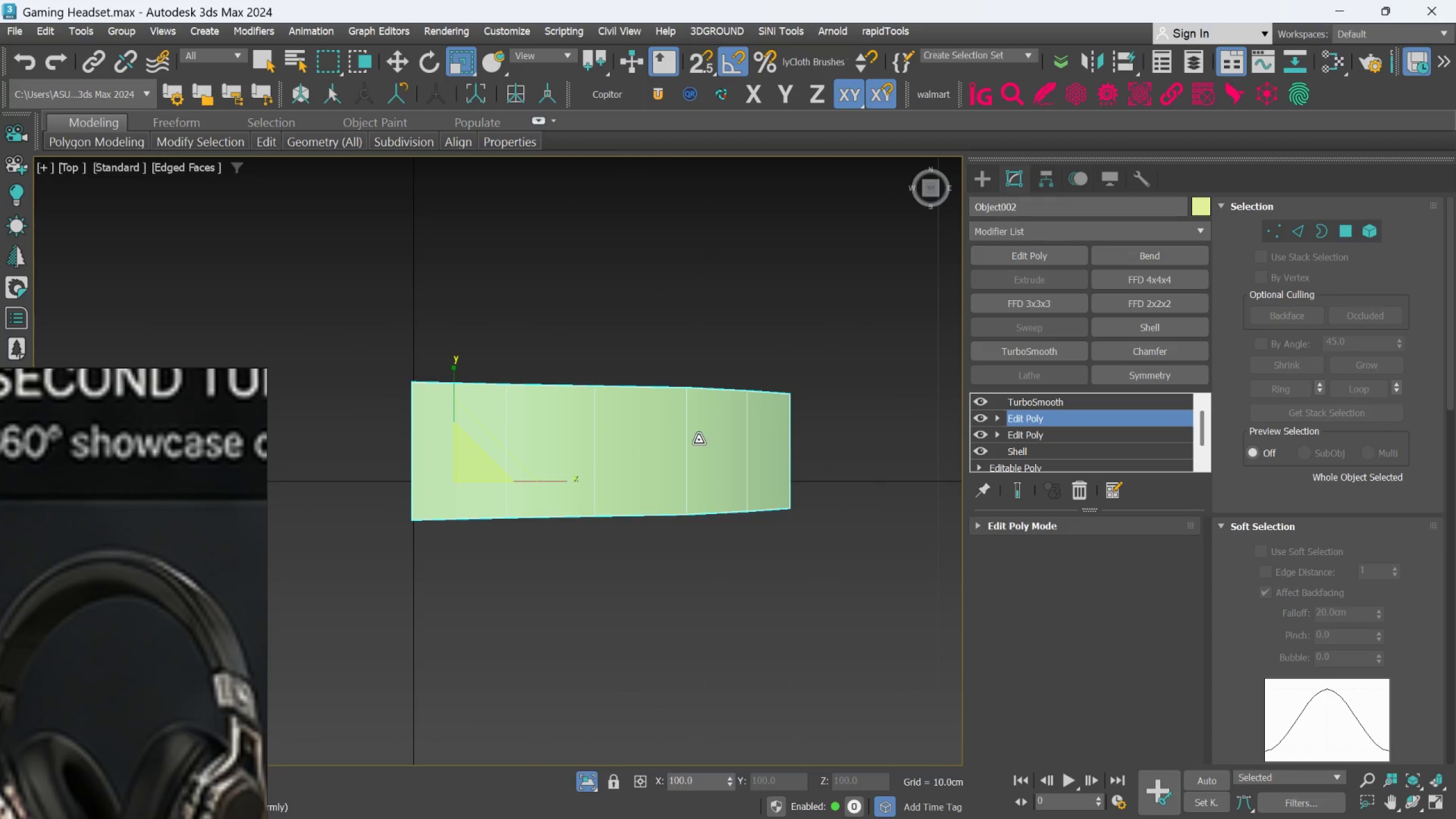 
left_click([1273, 229])
 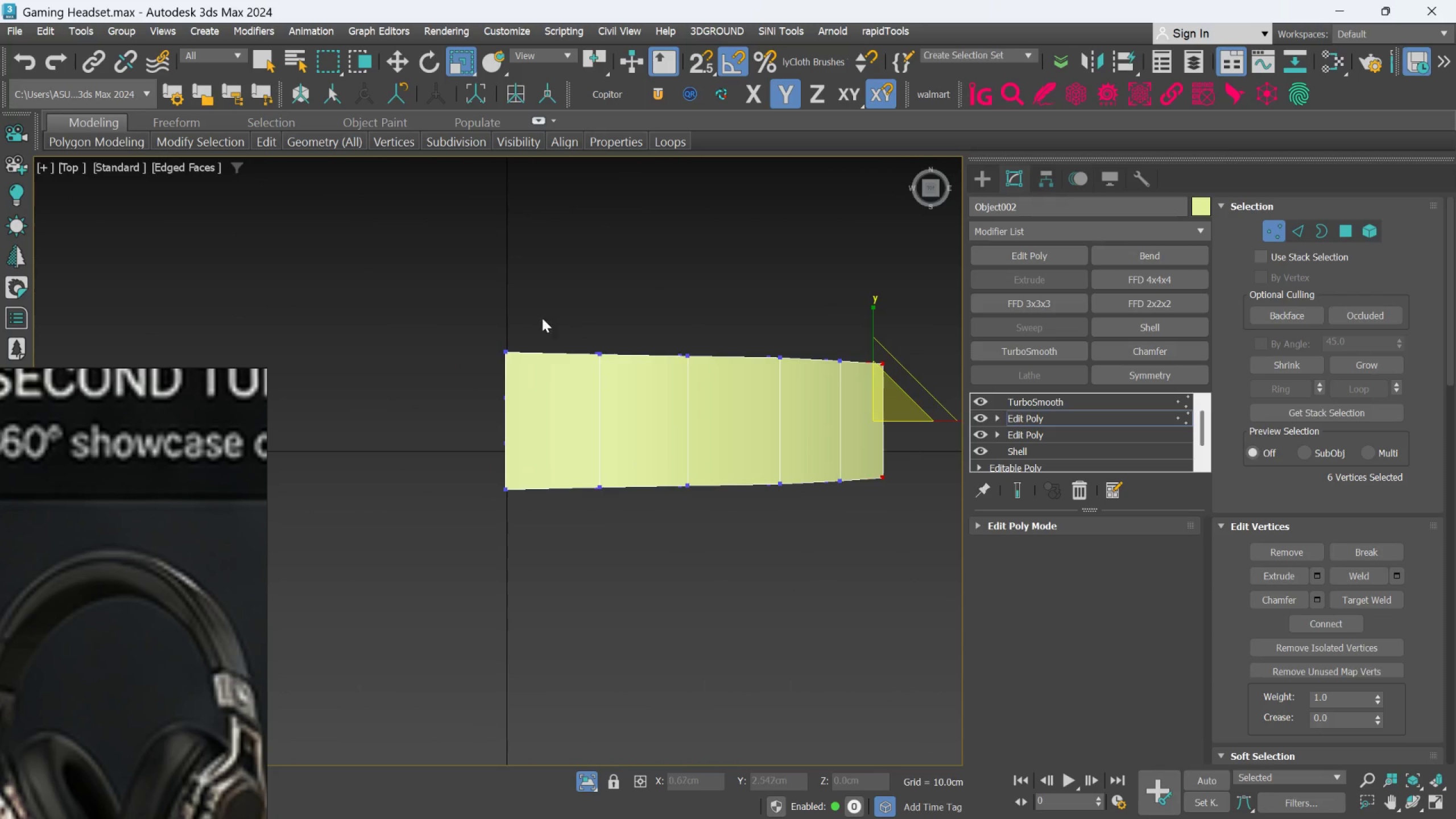 
left_click_drag(start_coordinate=[477, 295], to_coordinate=[565, 515])
 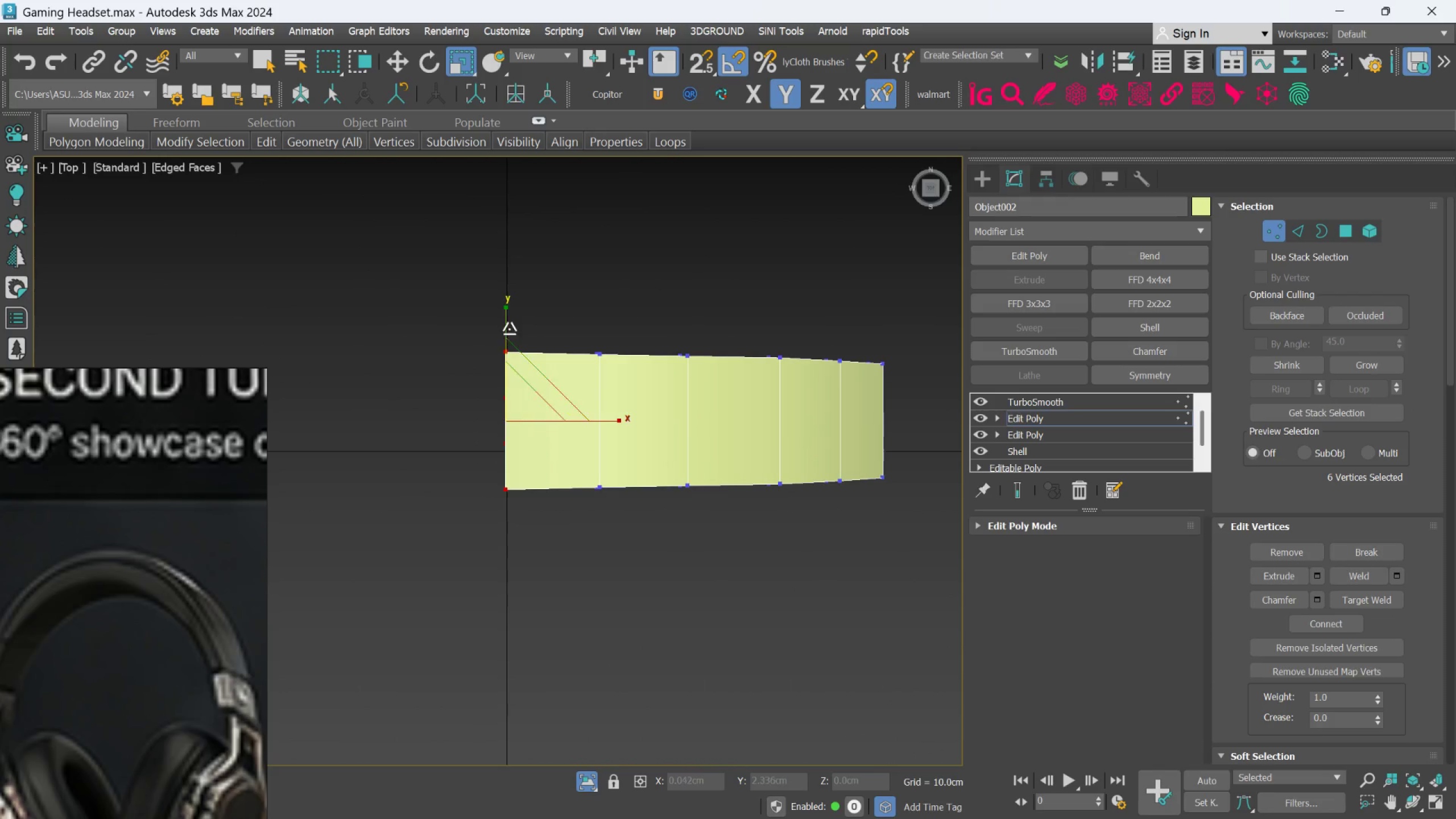 
left_click_drag(start_coordinate=[507, 326], to_coordinate=[505, 322])
 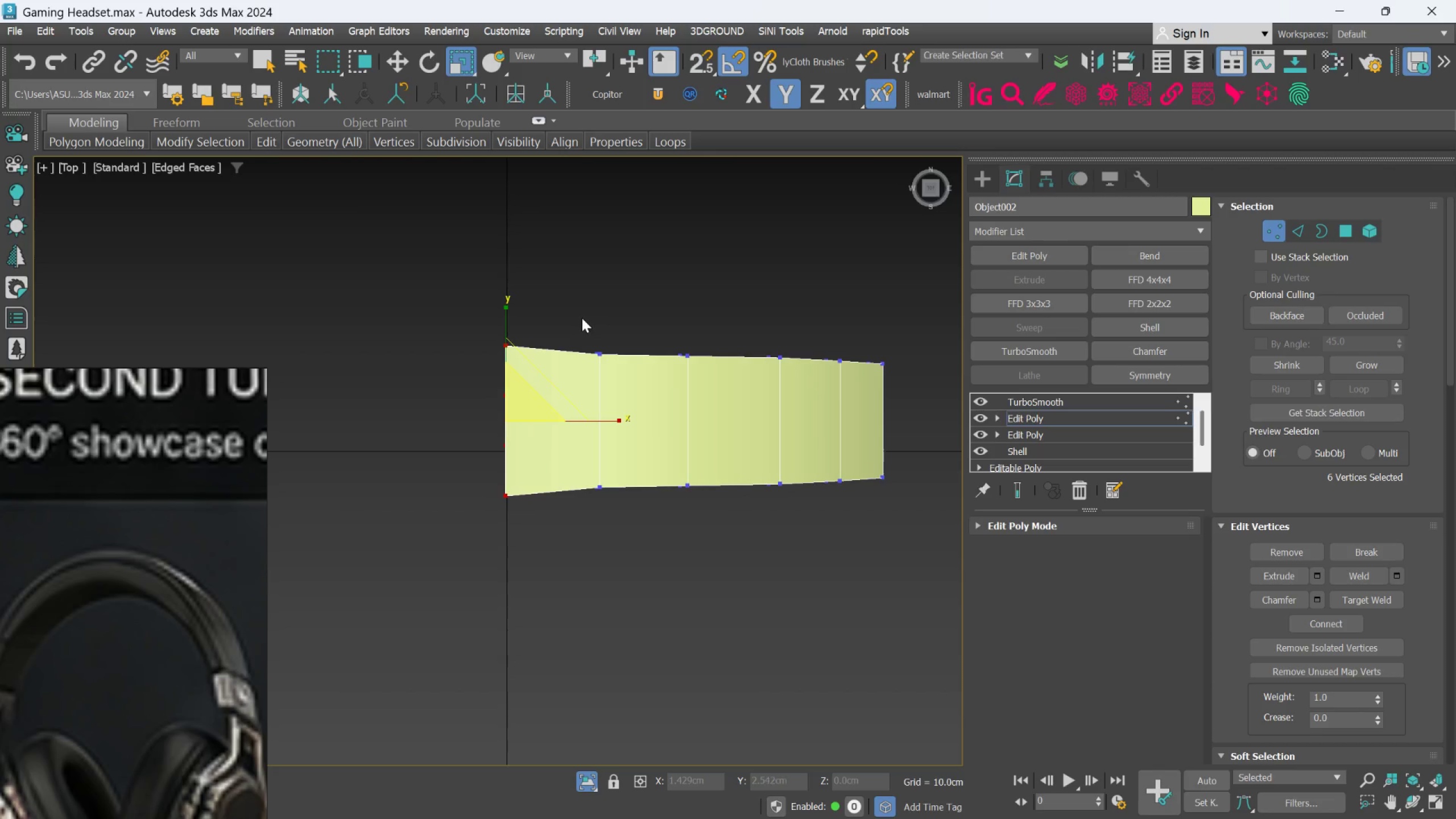 
left_click_drag(start_coordinate=[577, 317], to_coordinate=[639, 516])
 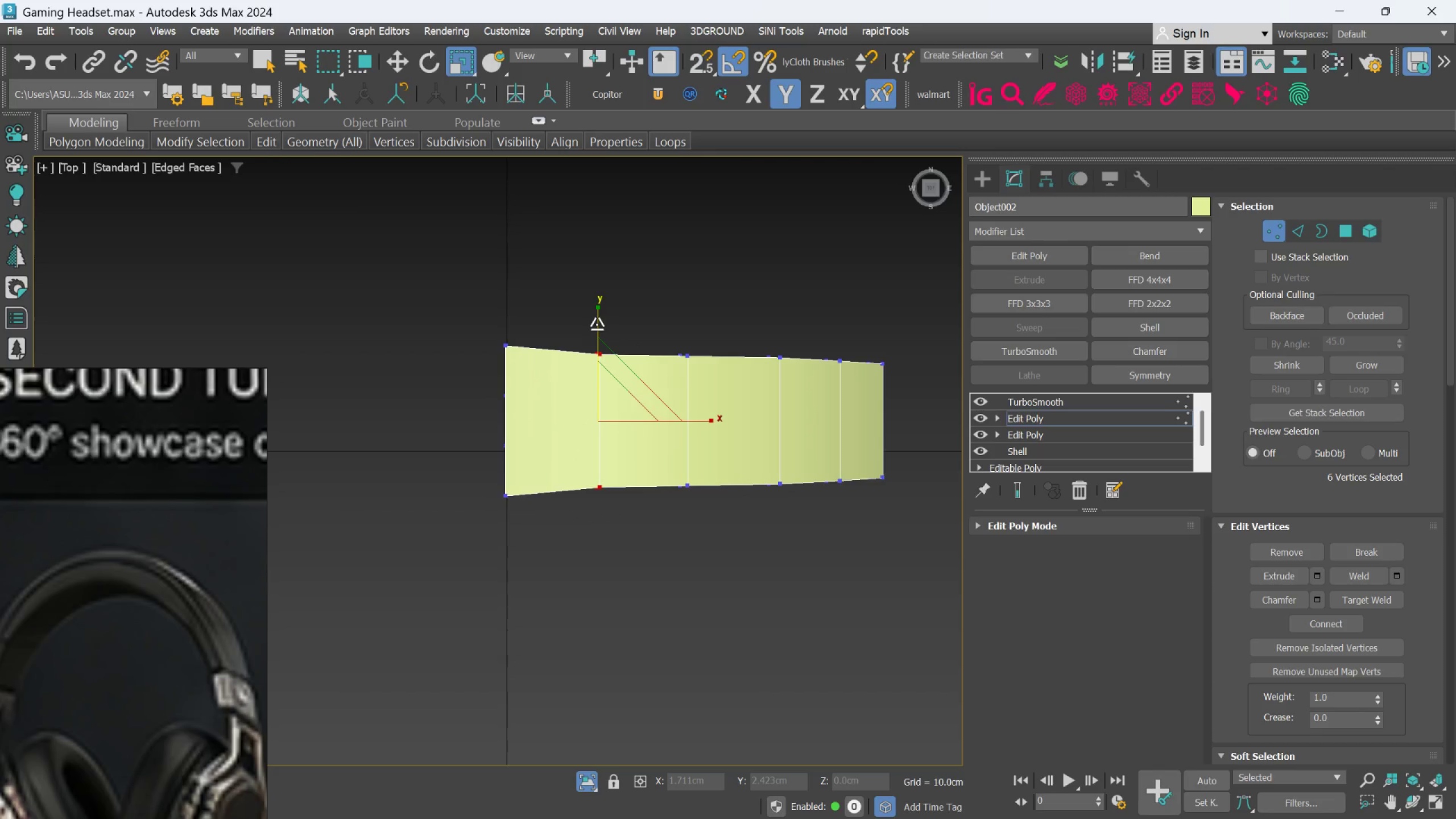 
left_click_drag(start_coordinate=[597, 324], to_coordinate=[597, 321])
 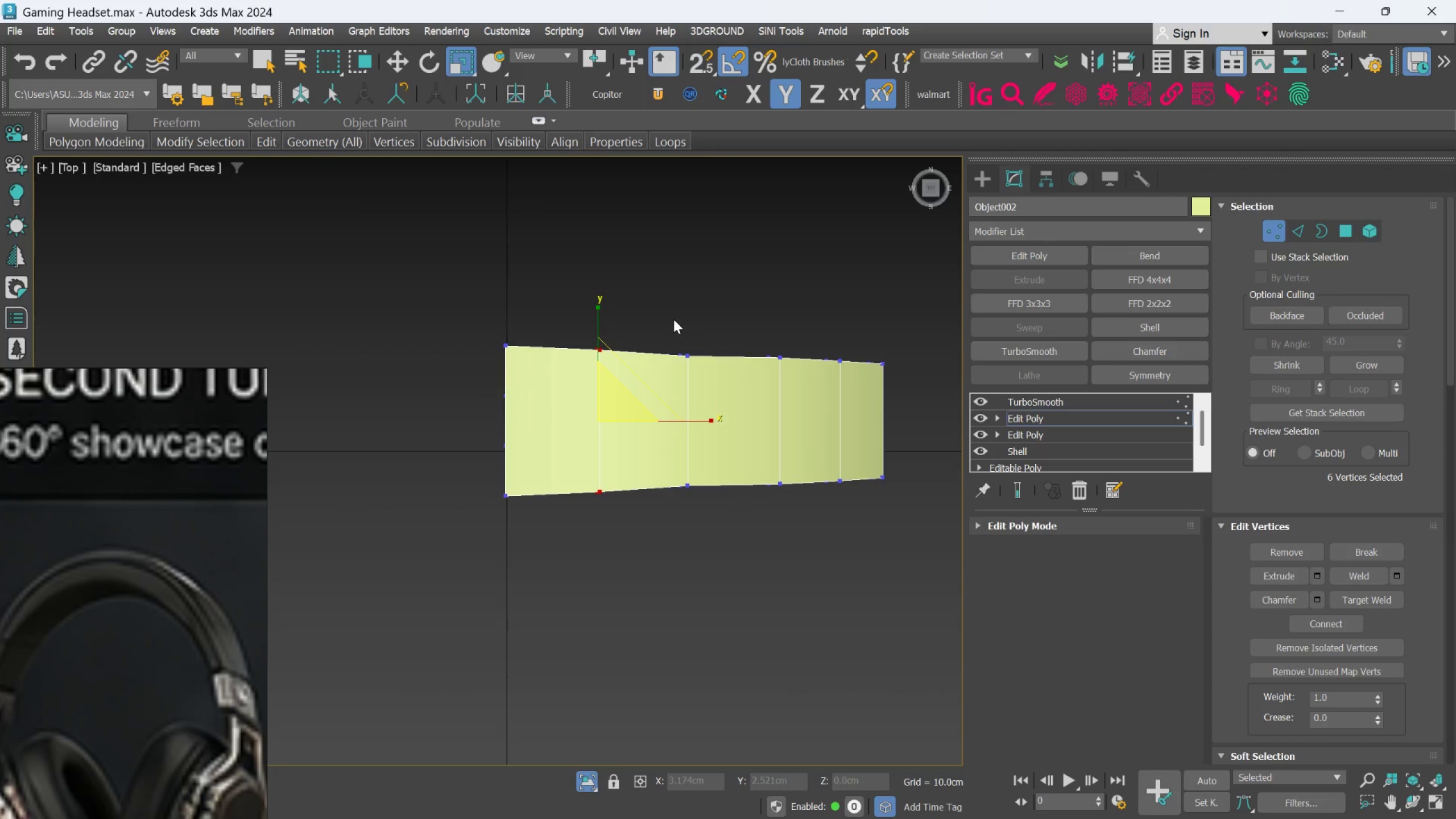 
left_click_drag(start_coordinate=[673, 319], to_coordinate=[723, 513])
 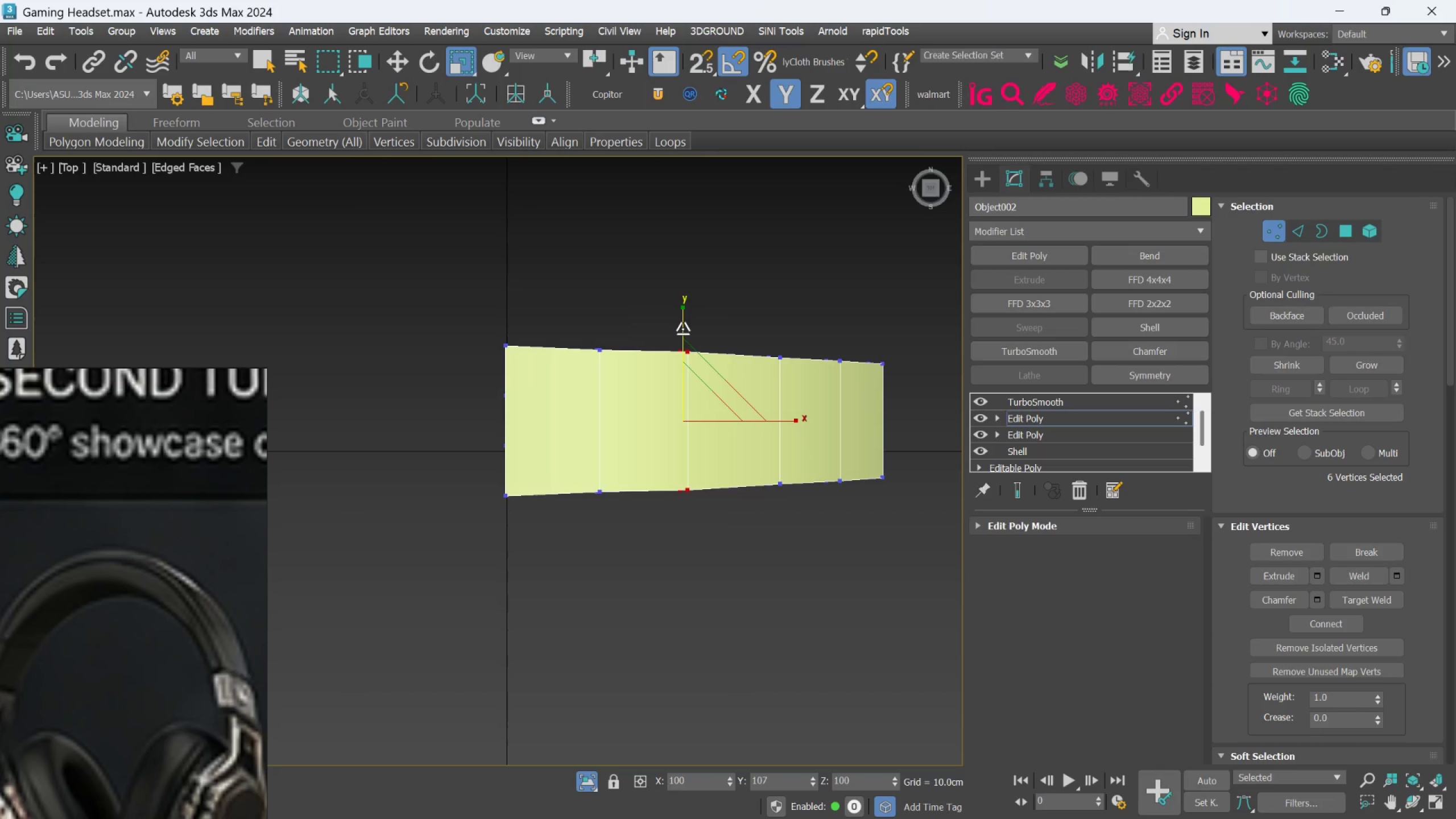 
wait(6.38)
 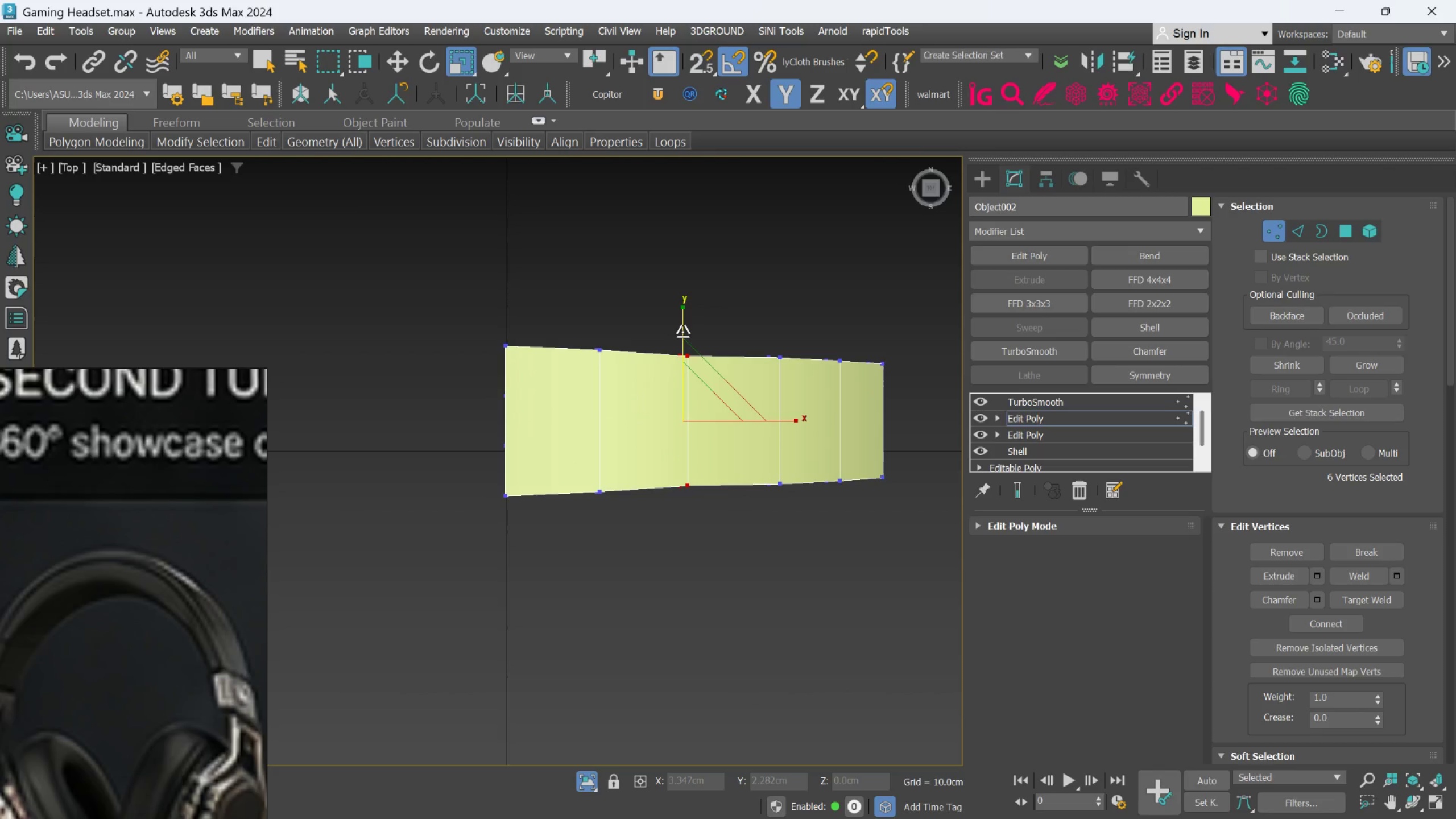 
scroll: coordinate [752, 370], scroll_direction: up, amount: 1.0
 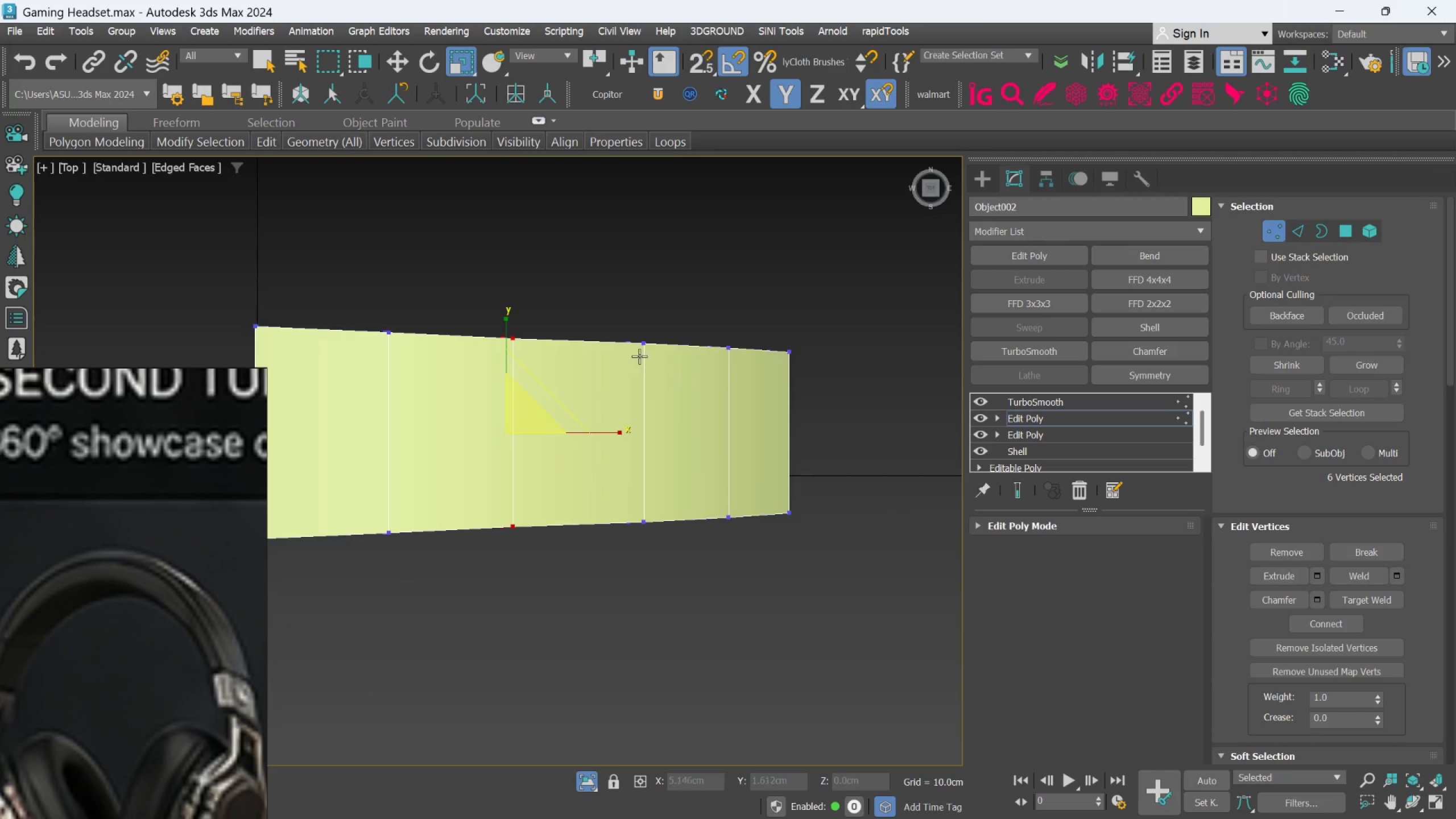 
scroll: coordinate [640, 354], scroll_direction: down, amount: 1.0
 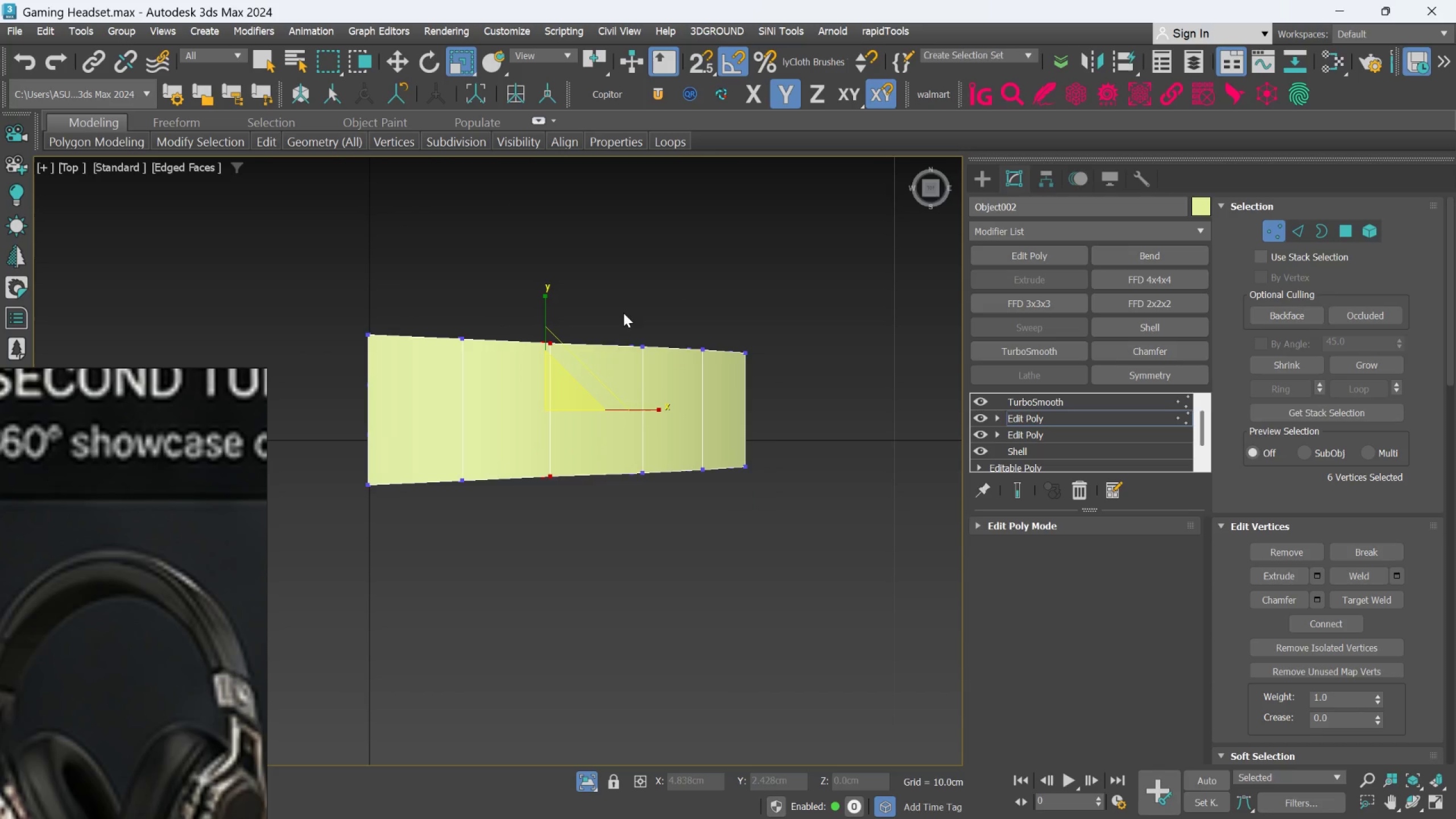 
left_click_drag(start_coordinate=[622, 314], to_coordinate=[664, 497])
 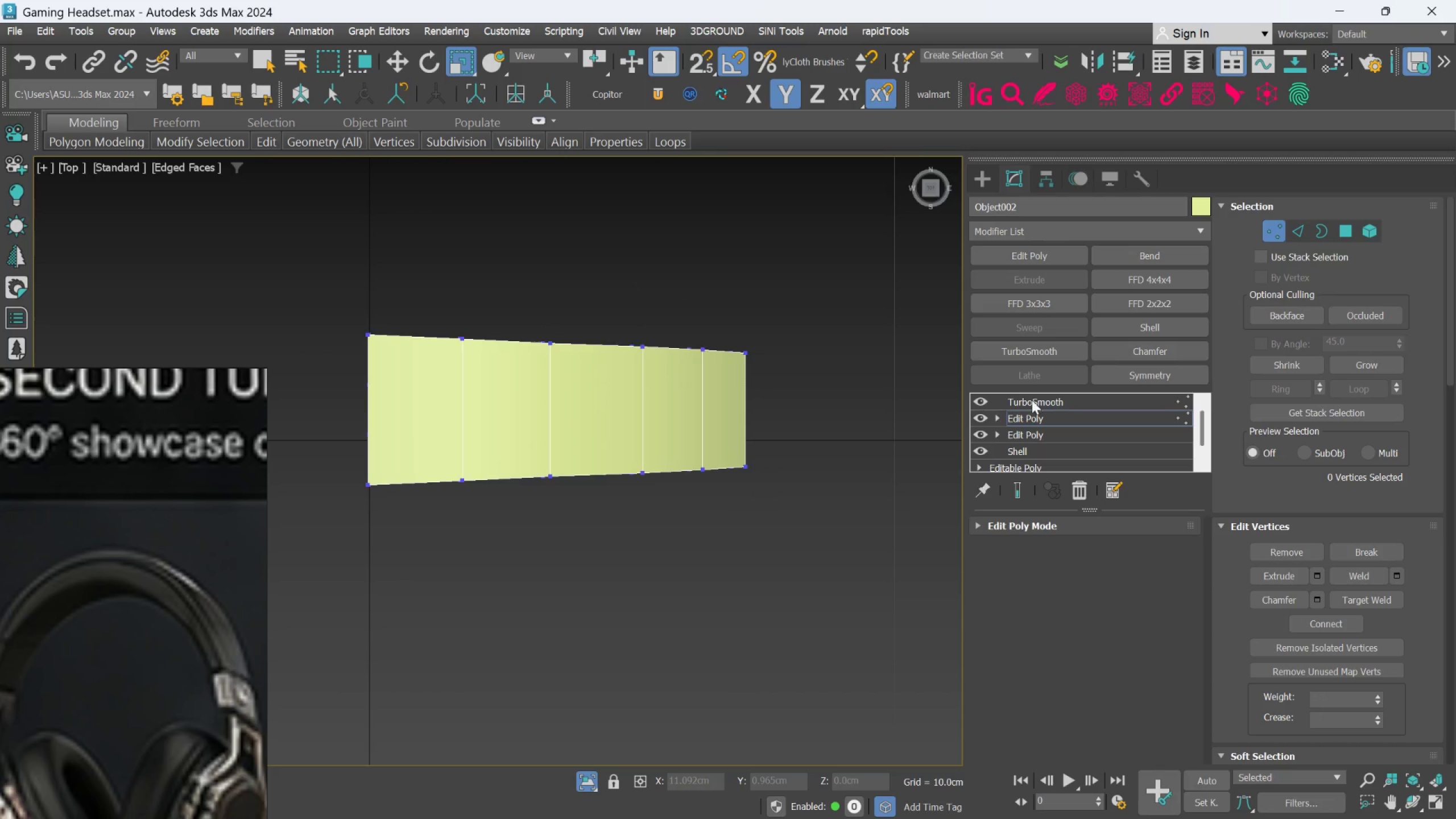 
left_click([1019, 479])
 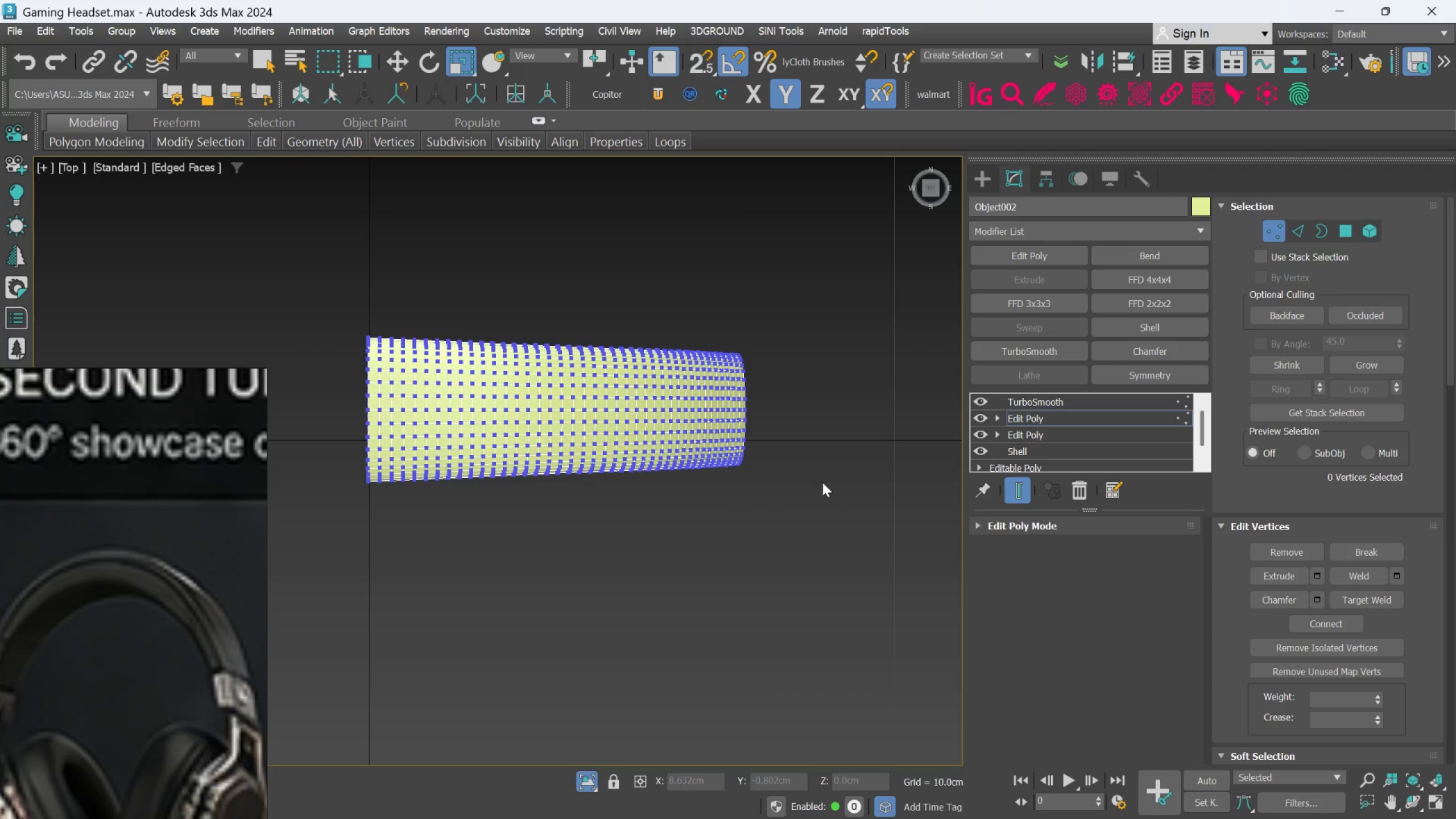 
hold_key(key=AltLeft, duration=1.5)
 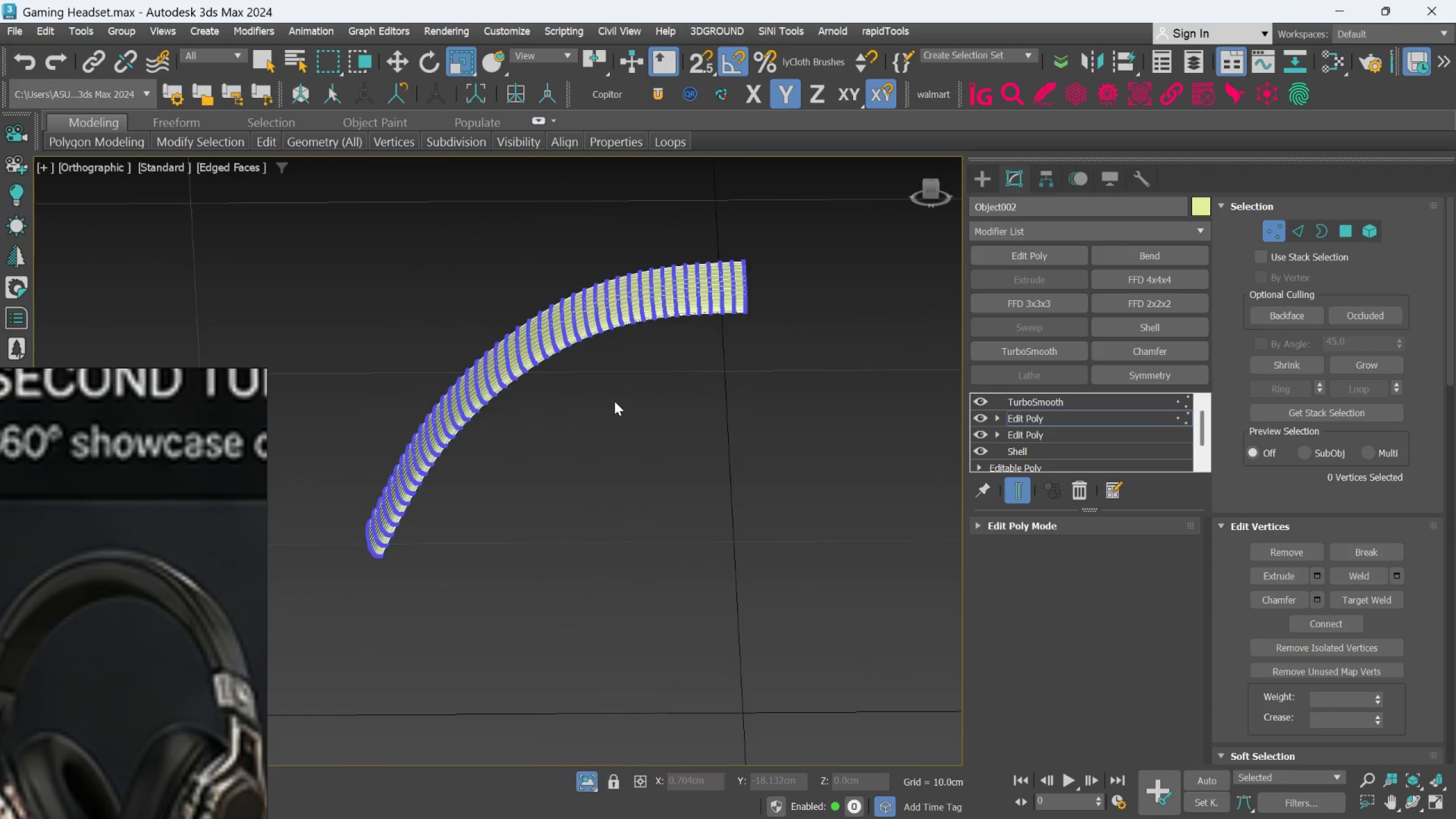 
hold_key(key=AltLeft, duration=1.06)
 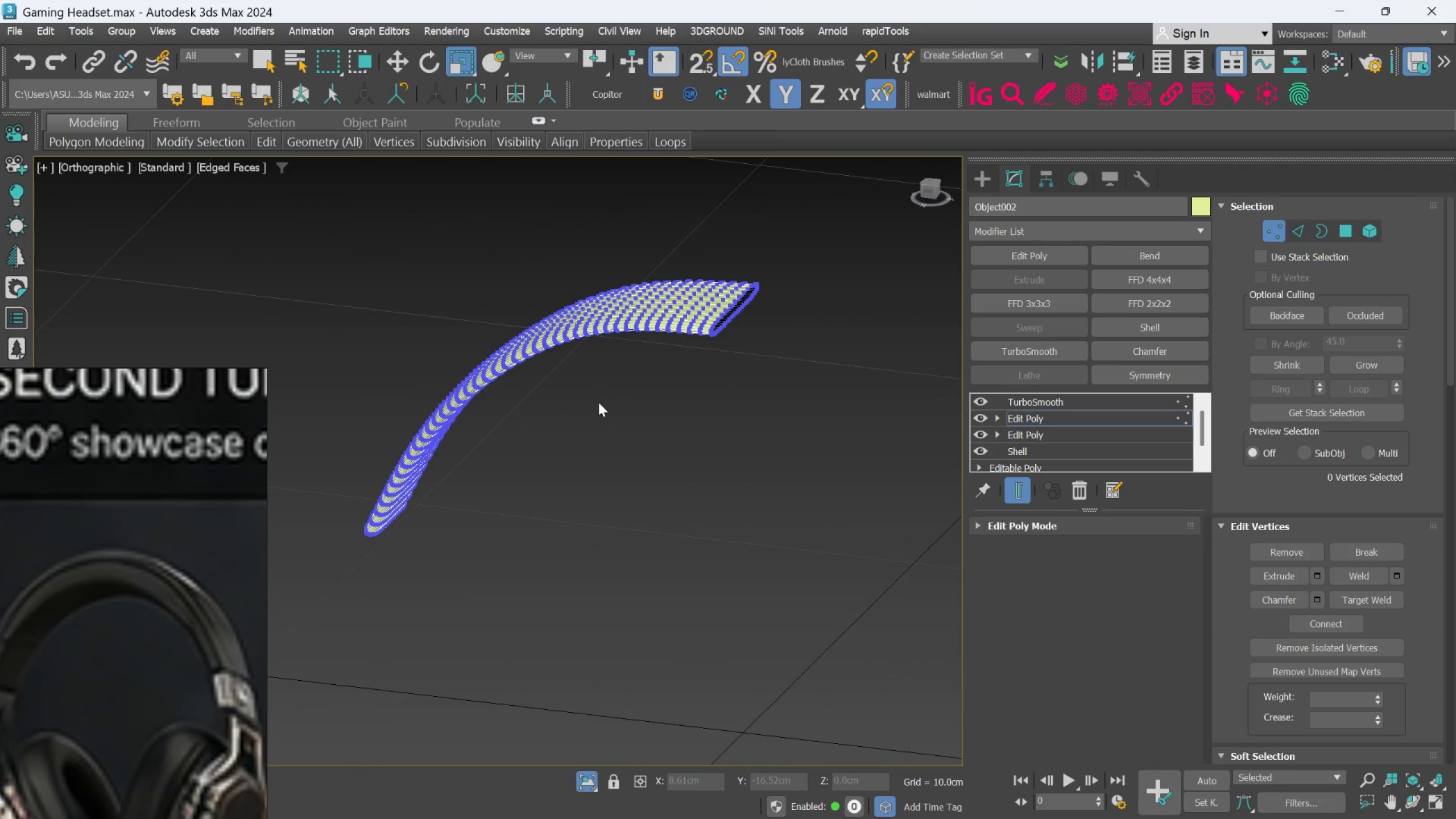 
hold_key(key=AltLeft, duration=0.83)
 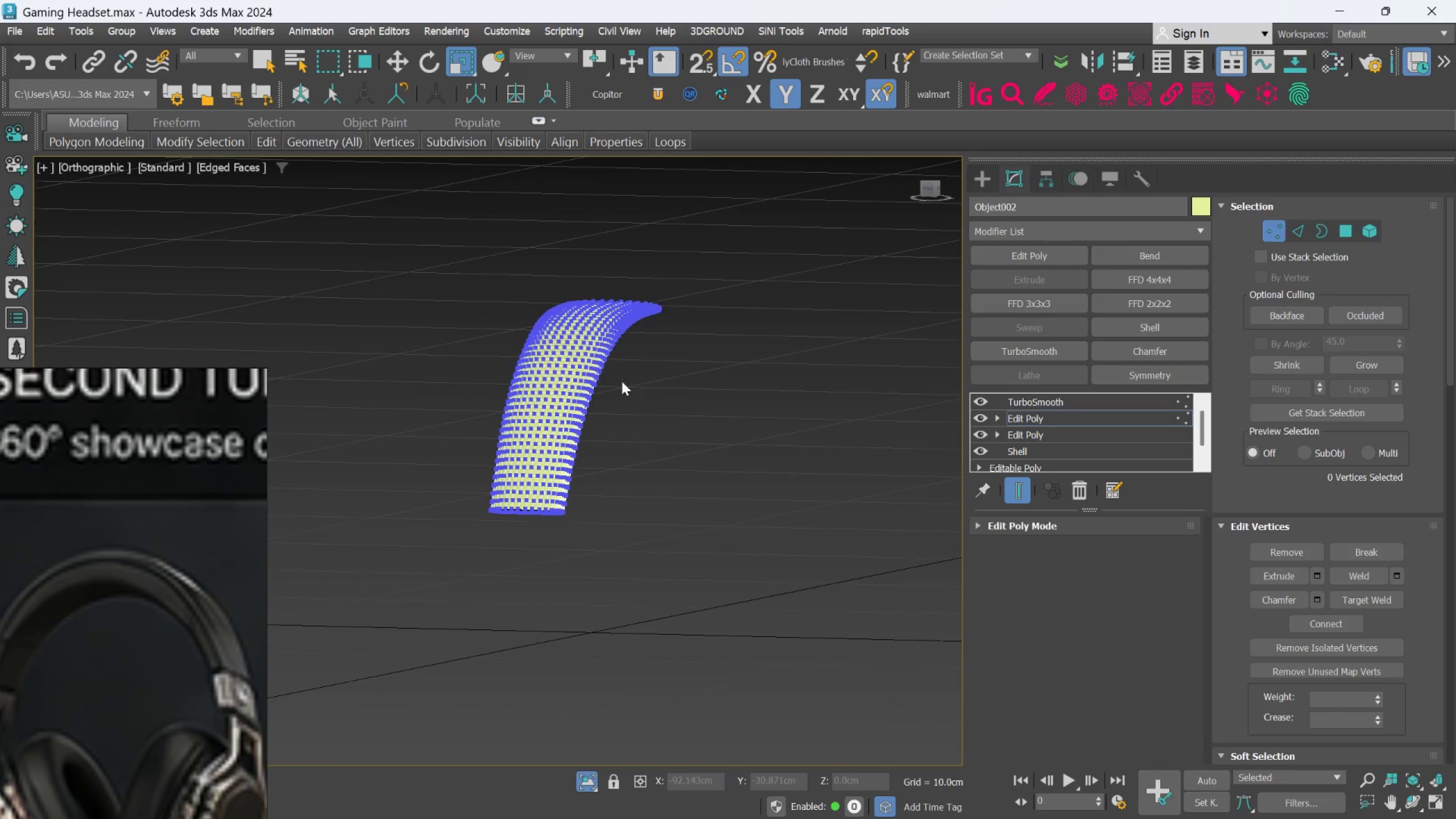 
scroll: coordinate [598, 402], scroll_direction: down, amount: 1.0
 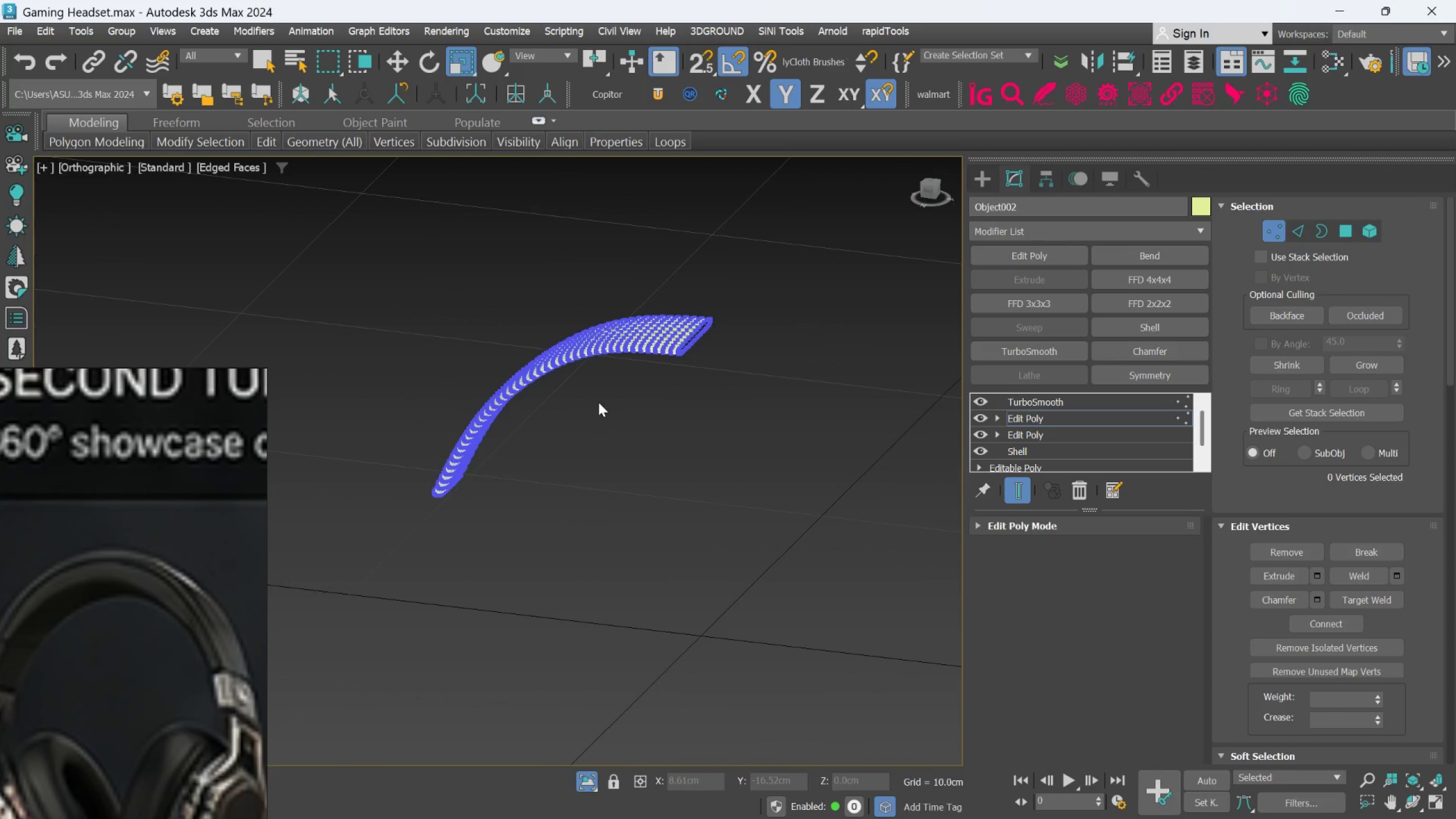 
key(Alt+AltLeft)
 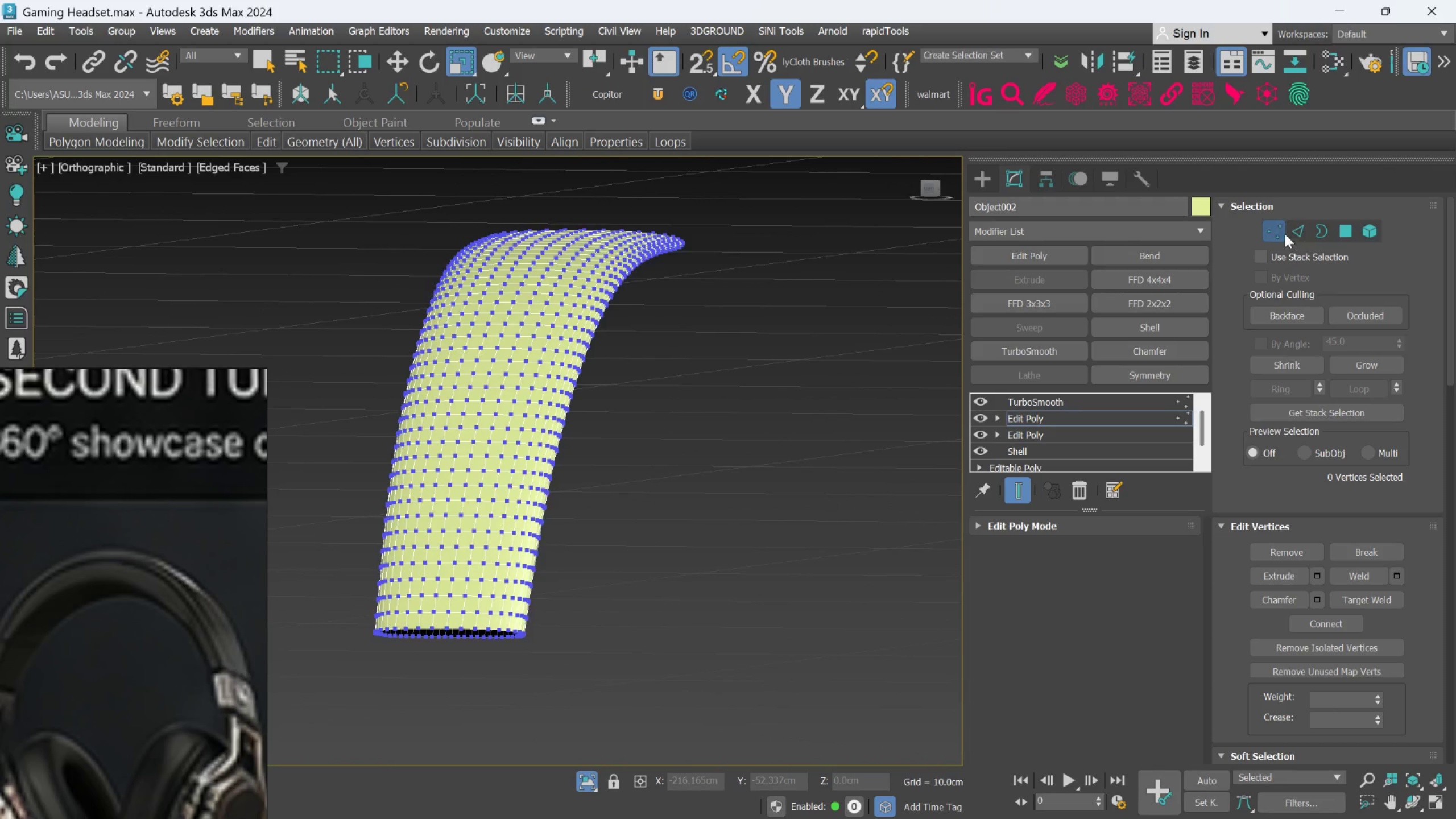 
scroll: coordinate [622, 381], scroll_direction: up, amount: 2.0
 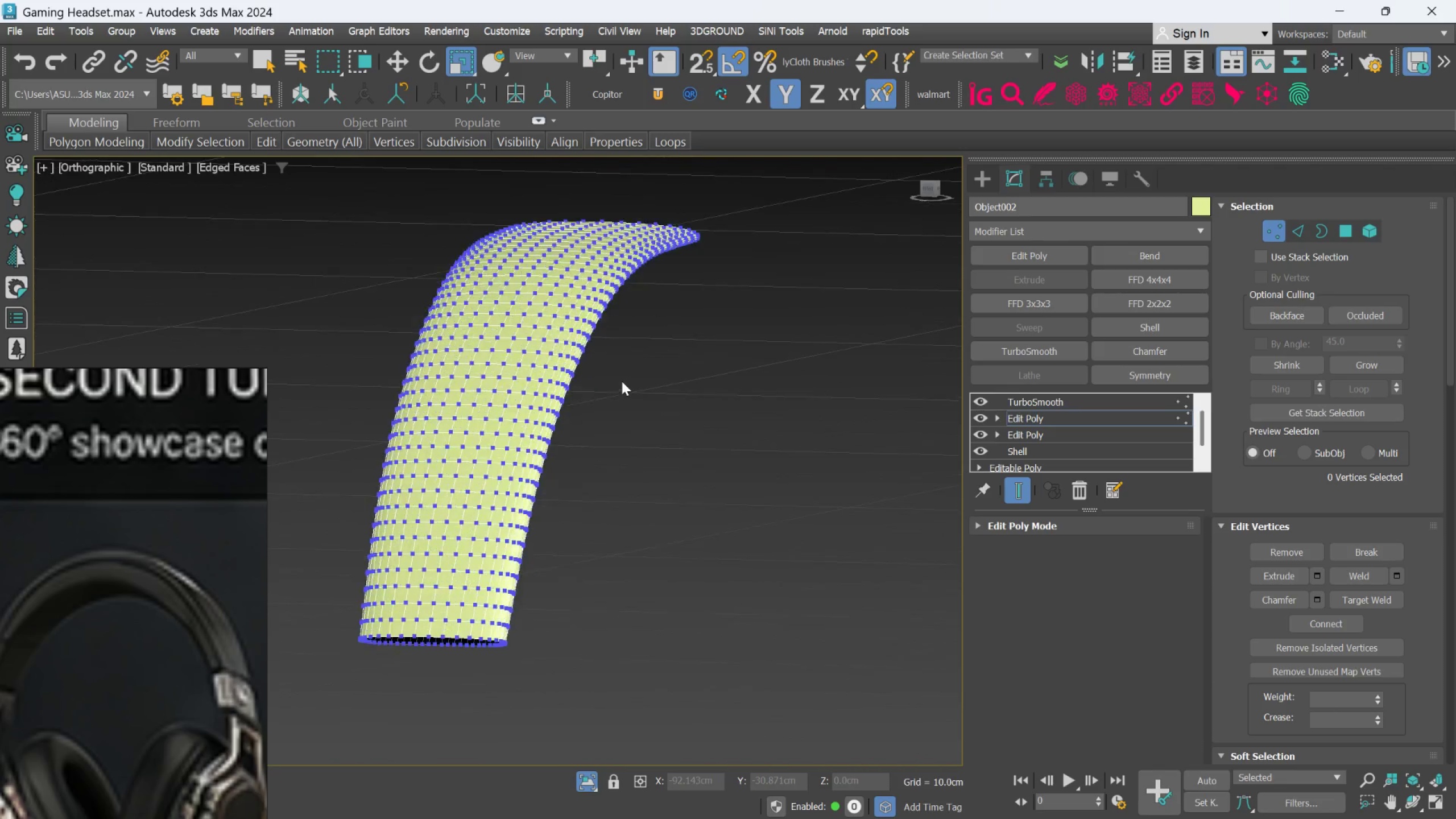 
left_click([1273, 233])
 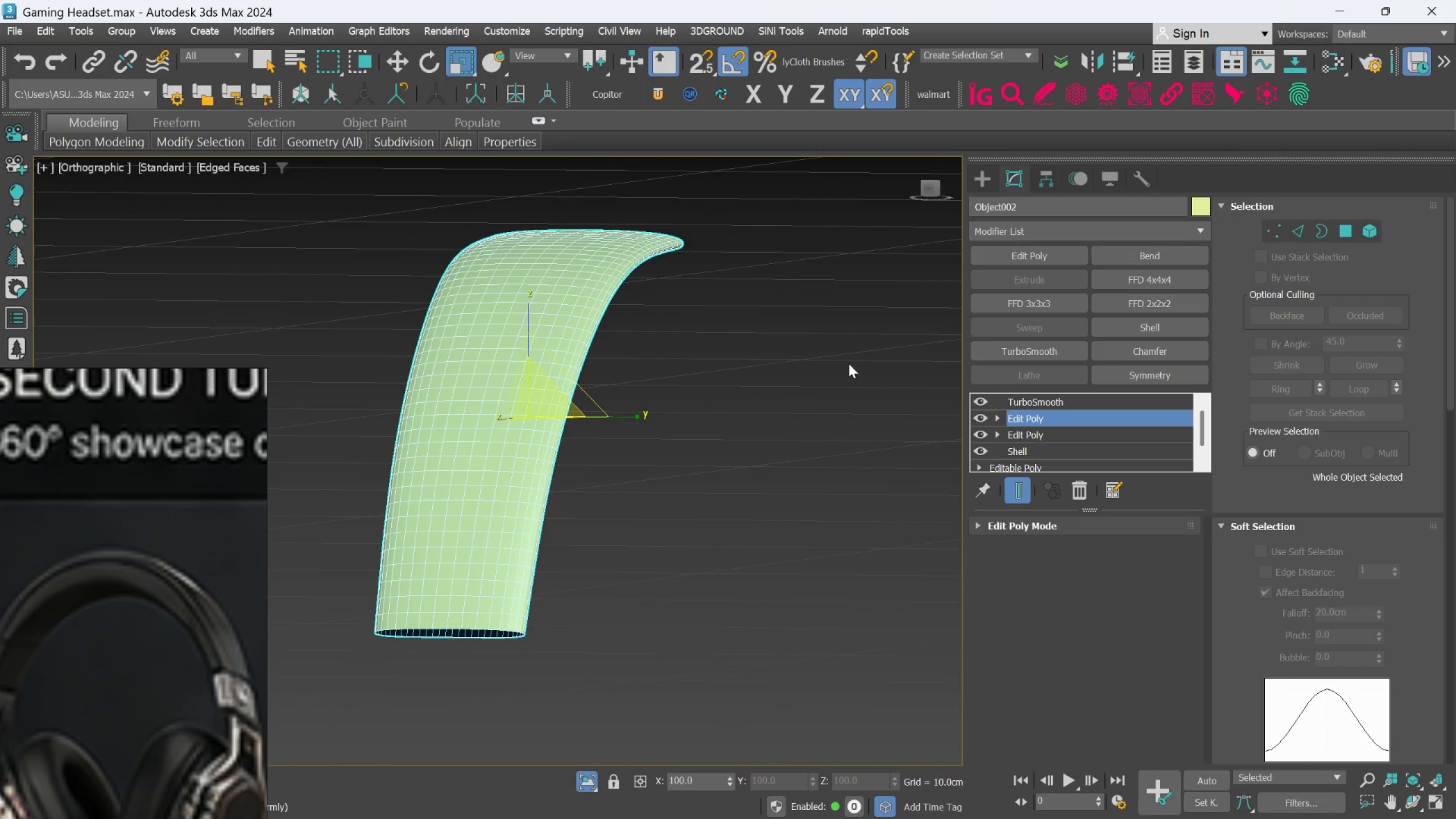 
hold_key(key=AltLeft, duration=1.06)
 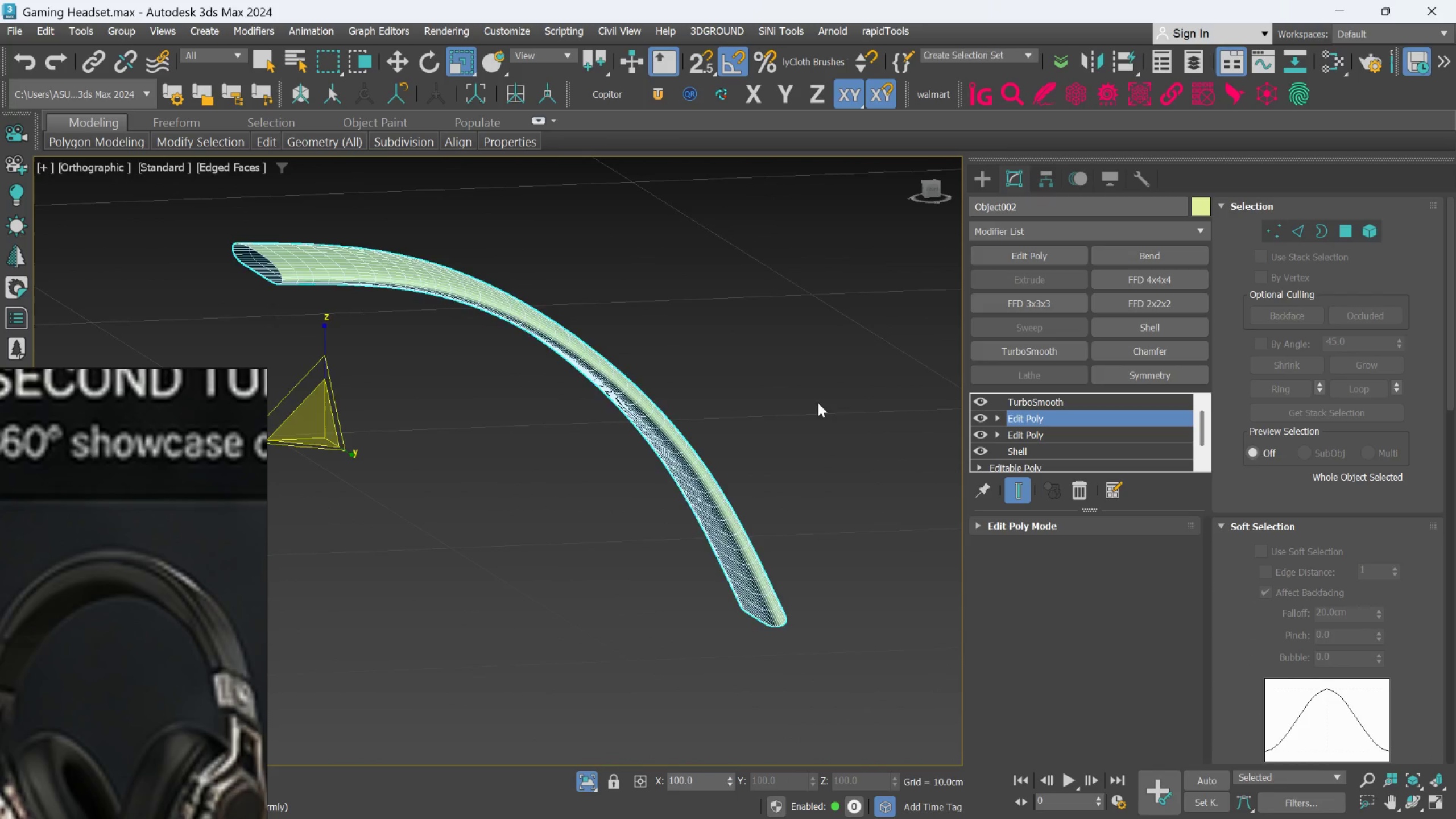 
hold_key(key=AltLeft, duration=1.5)
 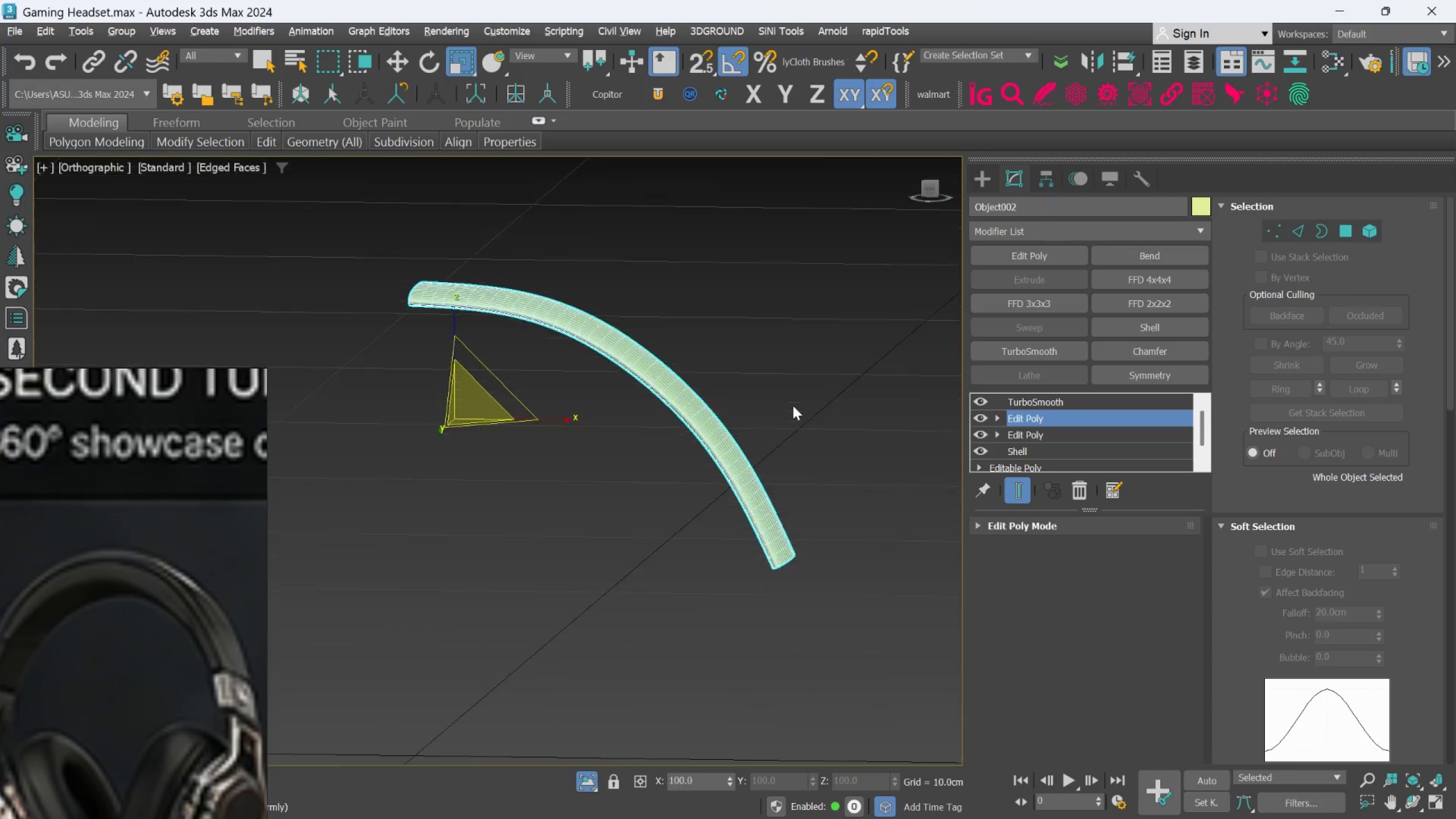 
scroll: coordinate [818, 403], scroll_direction: down, amount: 1.0
 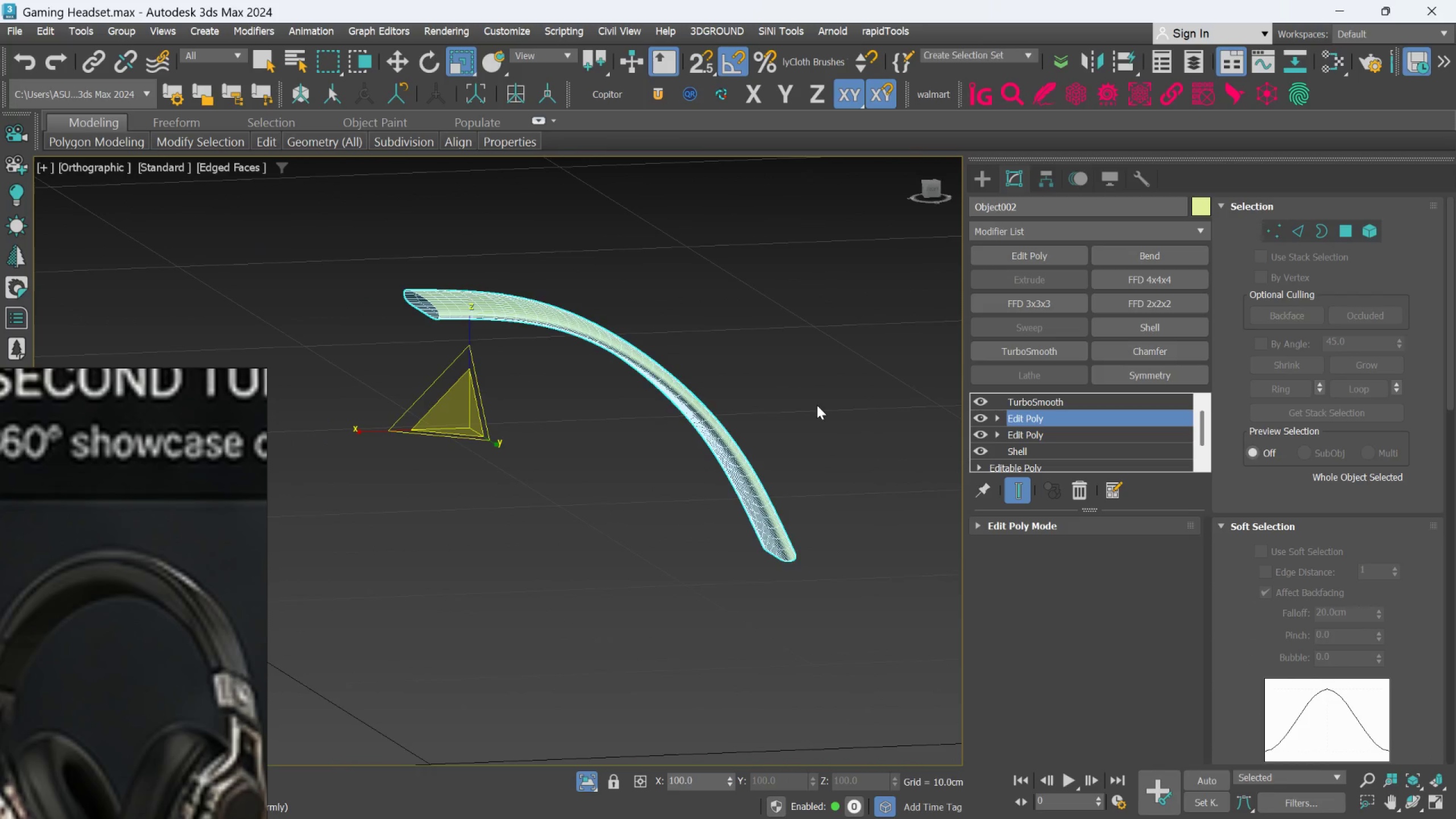 
hold_key(key=AltLeft, duration=0.72)
 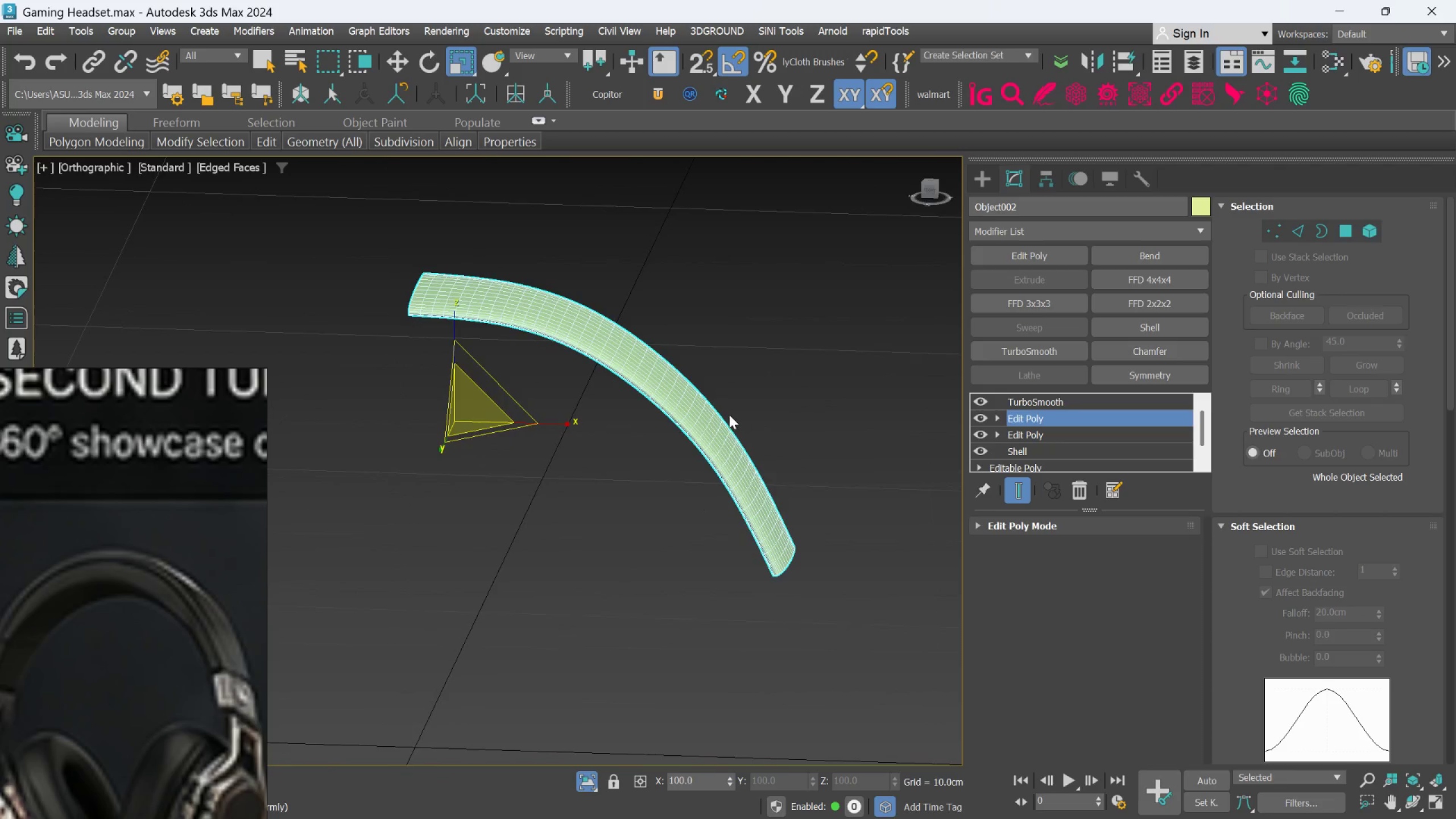 
hold_key(key=AltLeft, duration=1.3)
 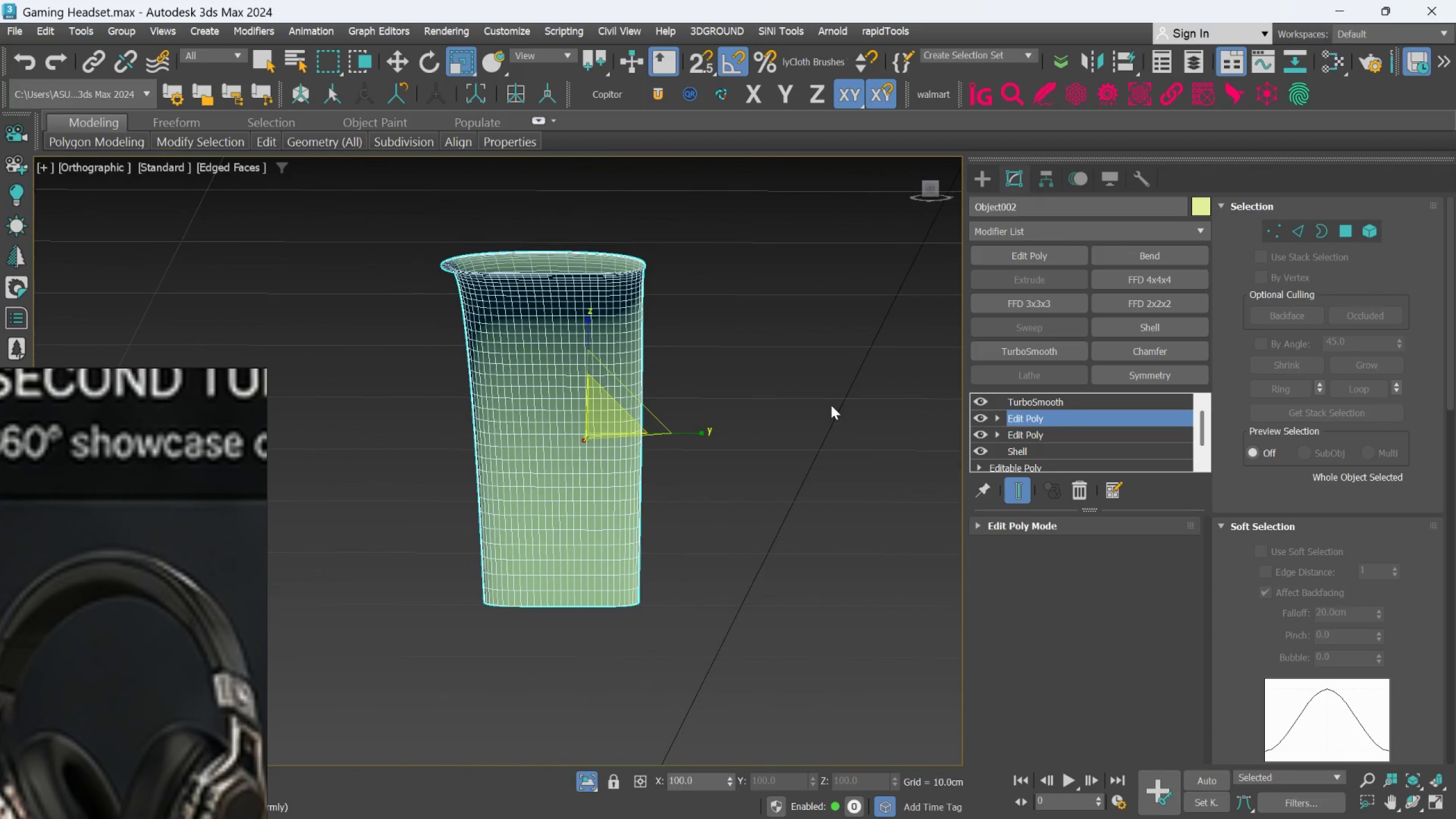 
scroll: coordinate [729, 415], scroll_direction: up, amount: 1.0
 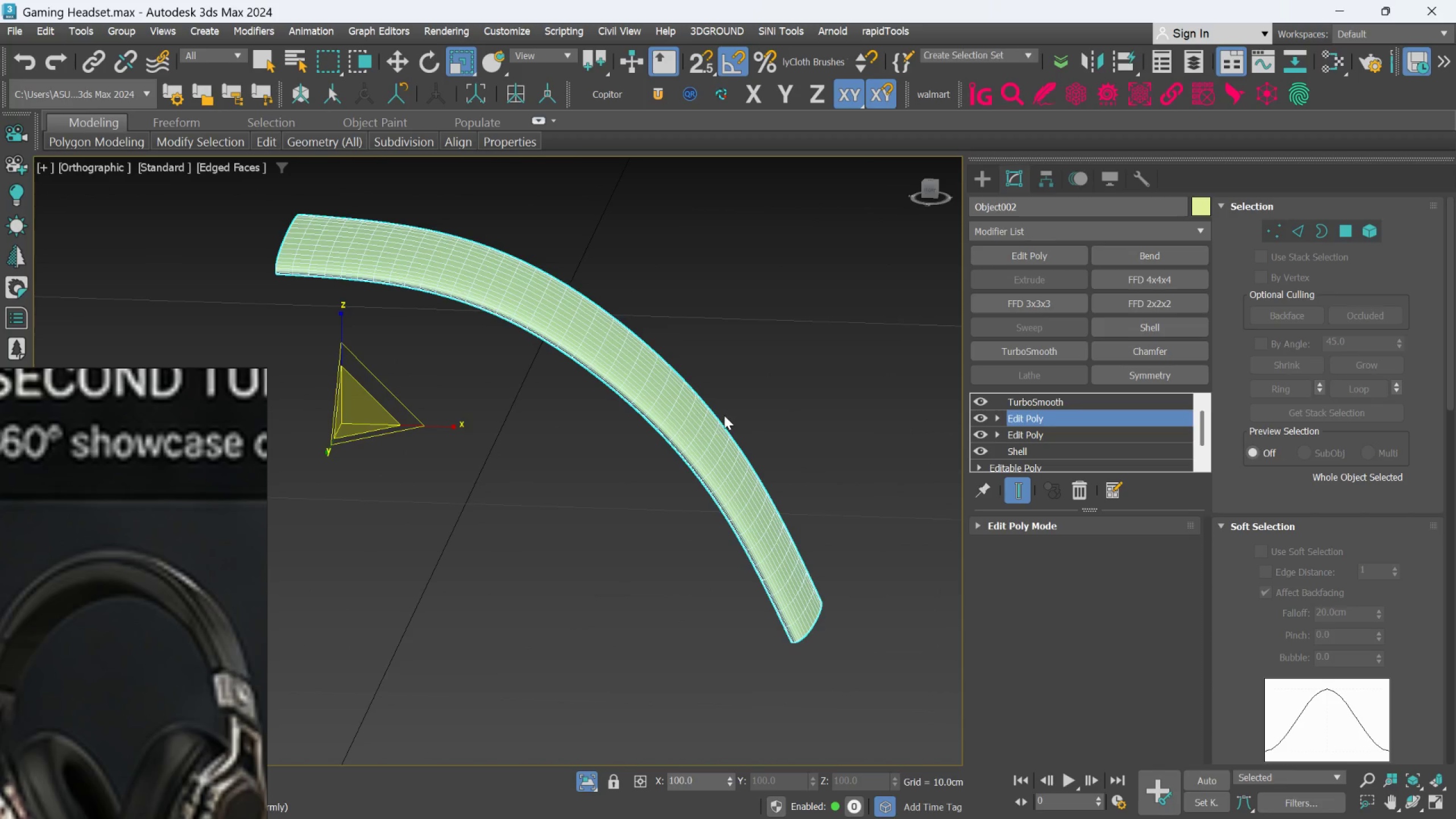 
hold_key(key=AltLeft, duration=0.47)
 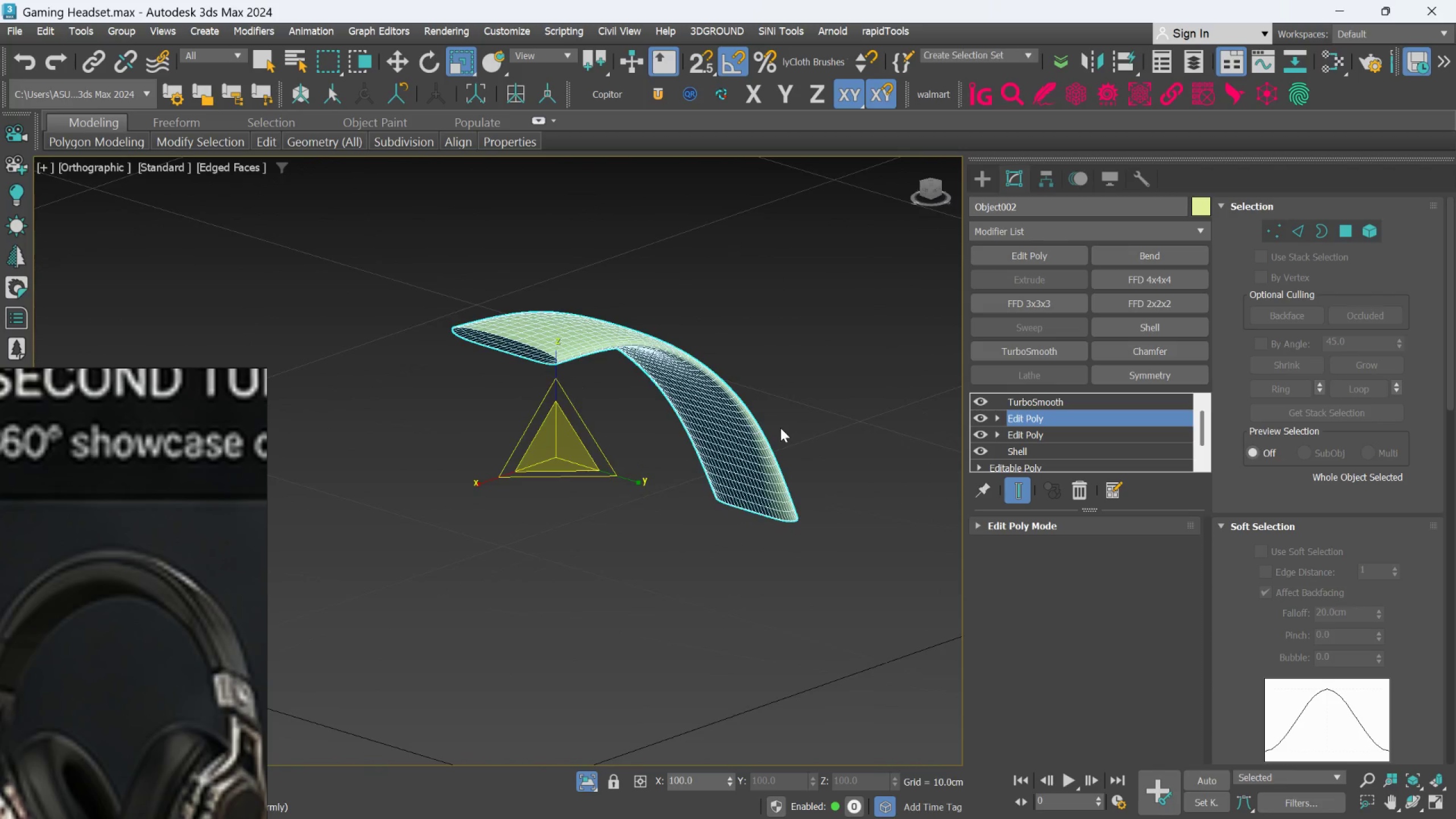 
scroll: coordinate [829, 407], scroll_direction: down, amount: 1.0
 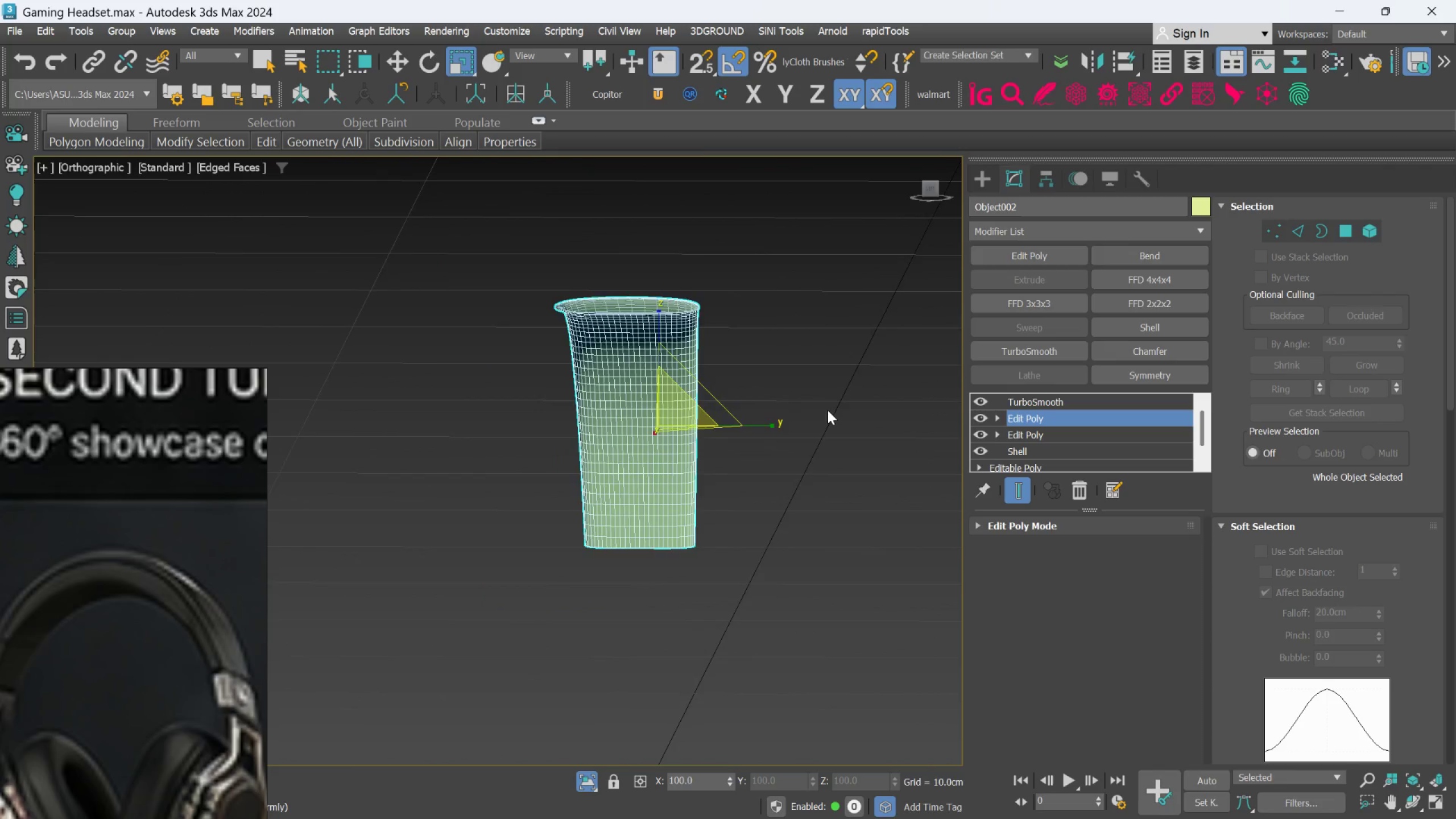 
hold_key(key=AltLeft, duration=0.52)
 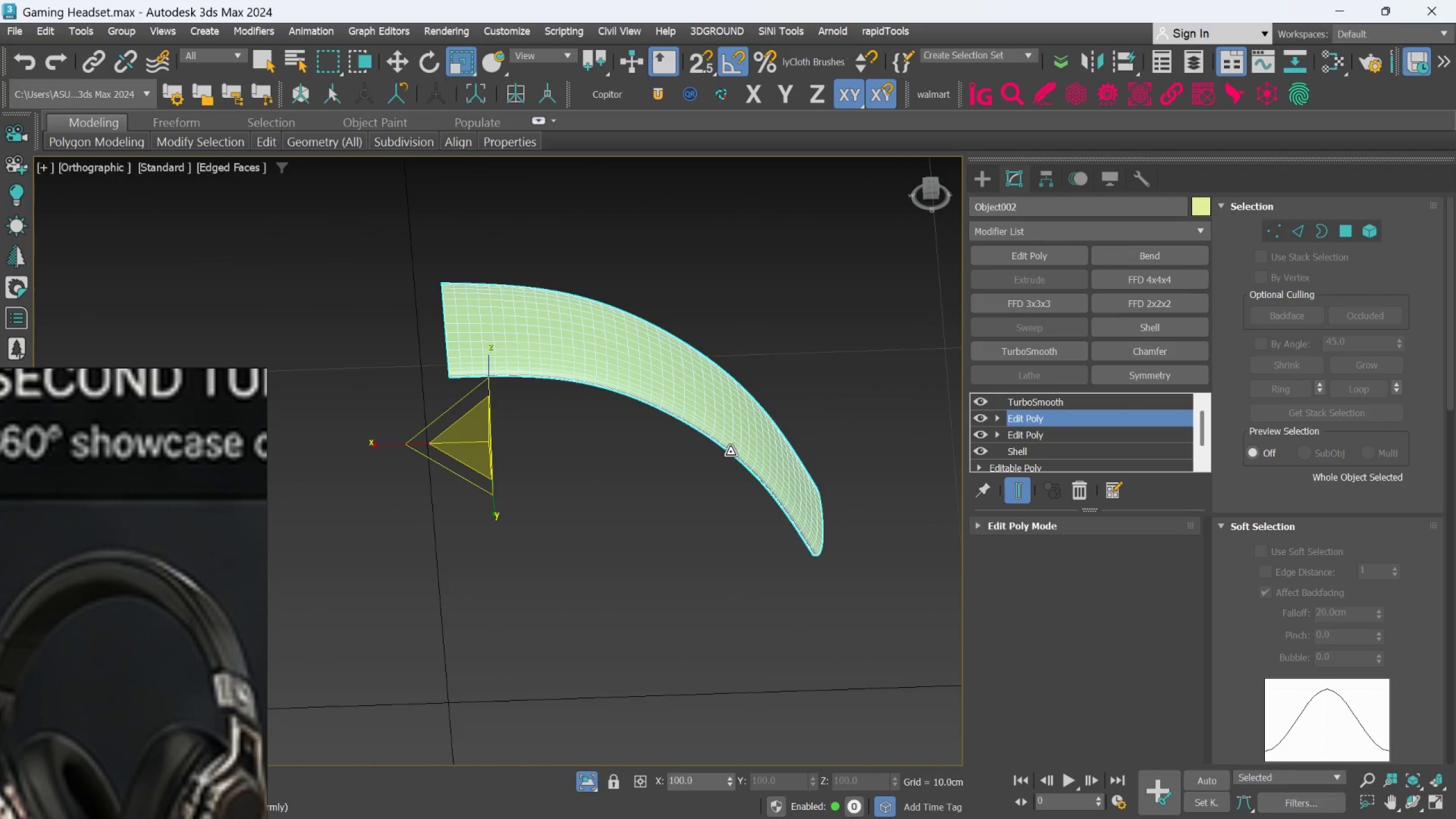 
scroll: coordinate [729, 391], scroll_direction: down, amount: 2.0
 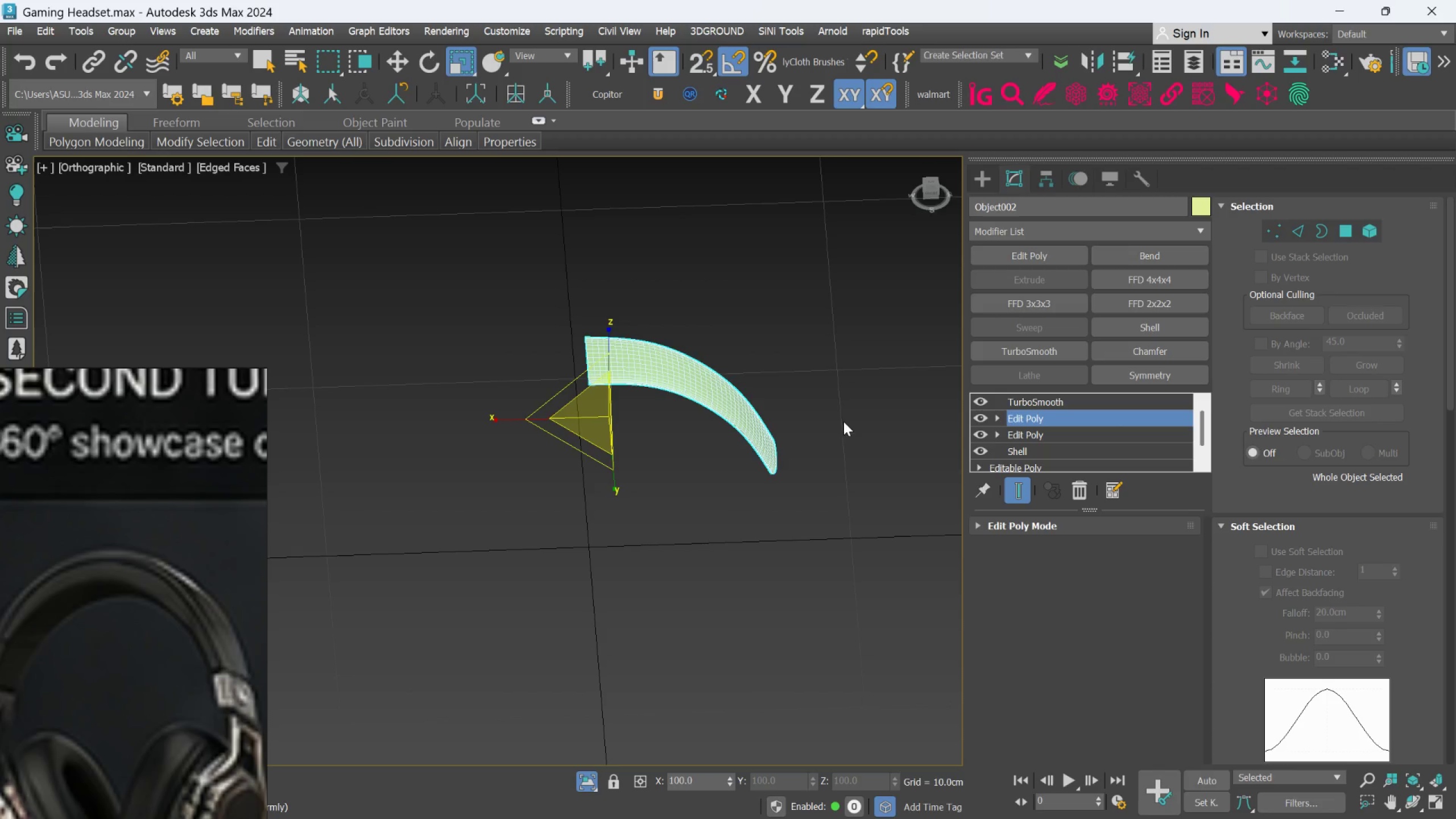 
hold_key(key=AltLeft, duration=1.33)
 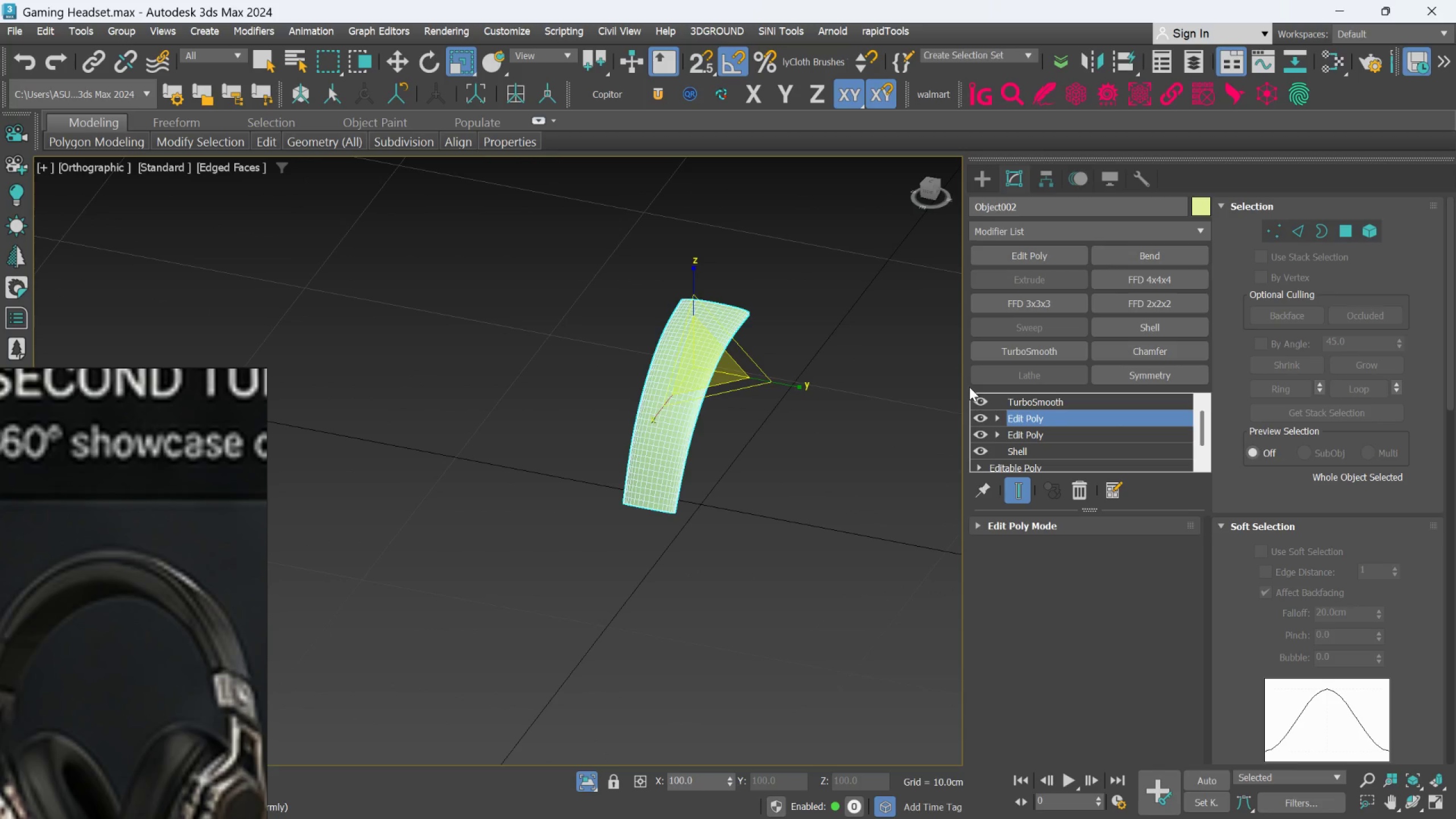 
key(T)
 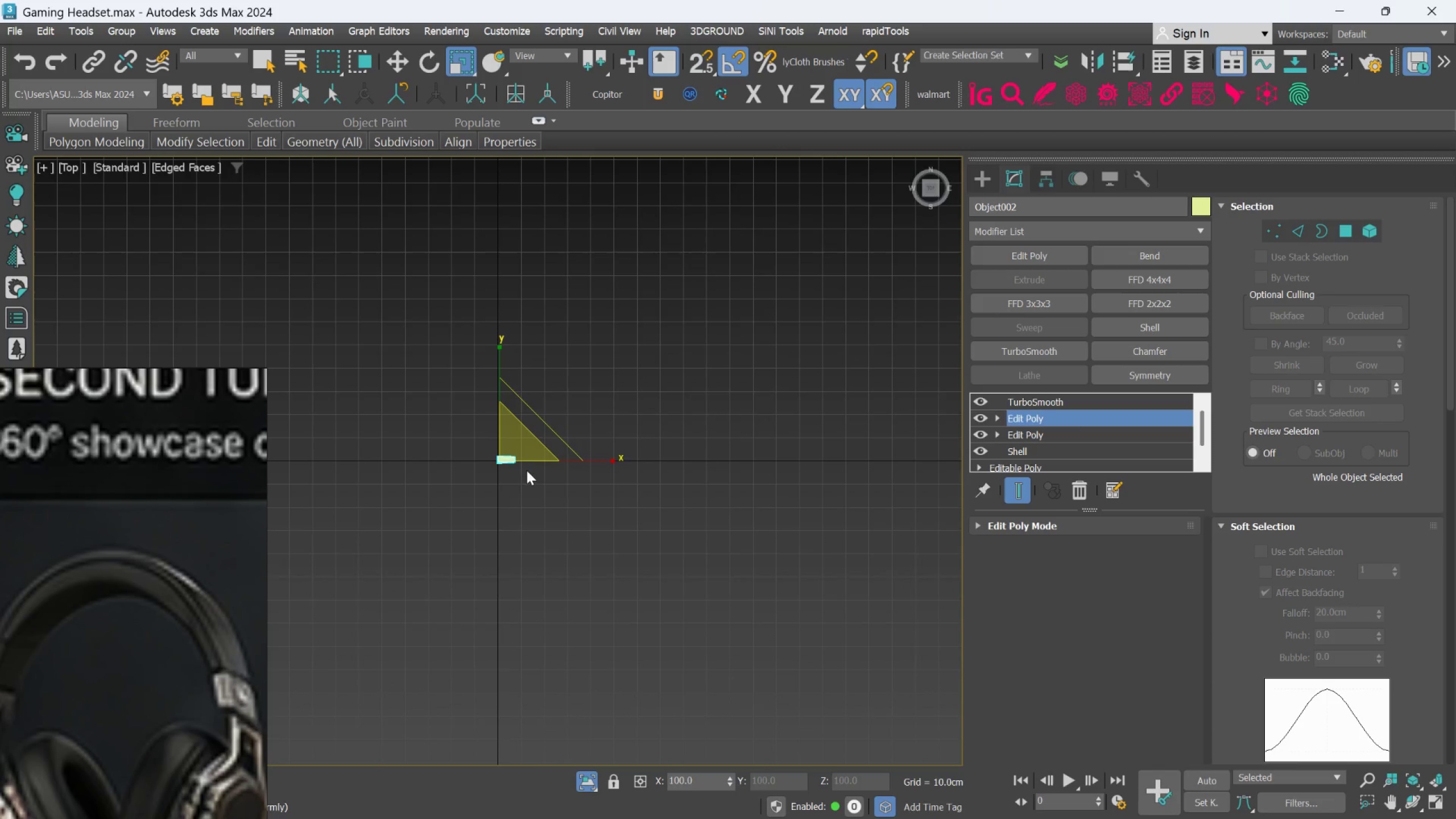 
scroll: coordinate [721, 421], scroll_direction: up, amount: 6.0
 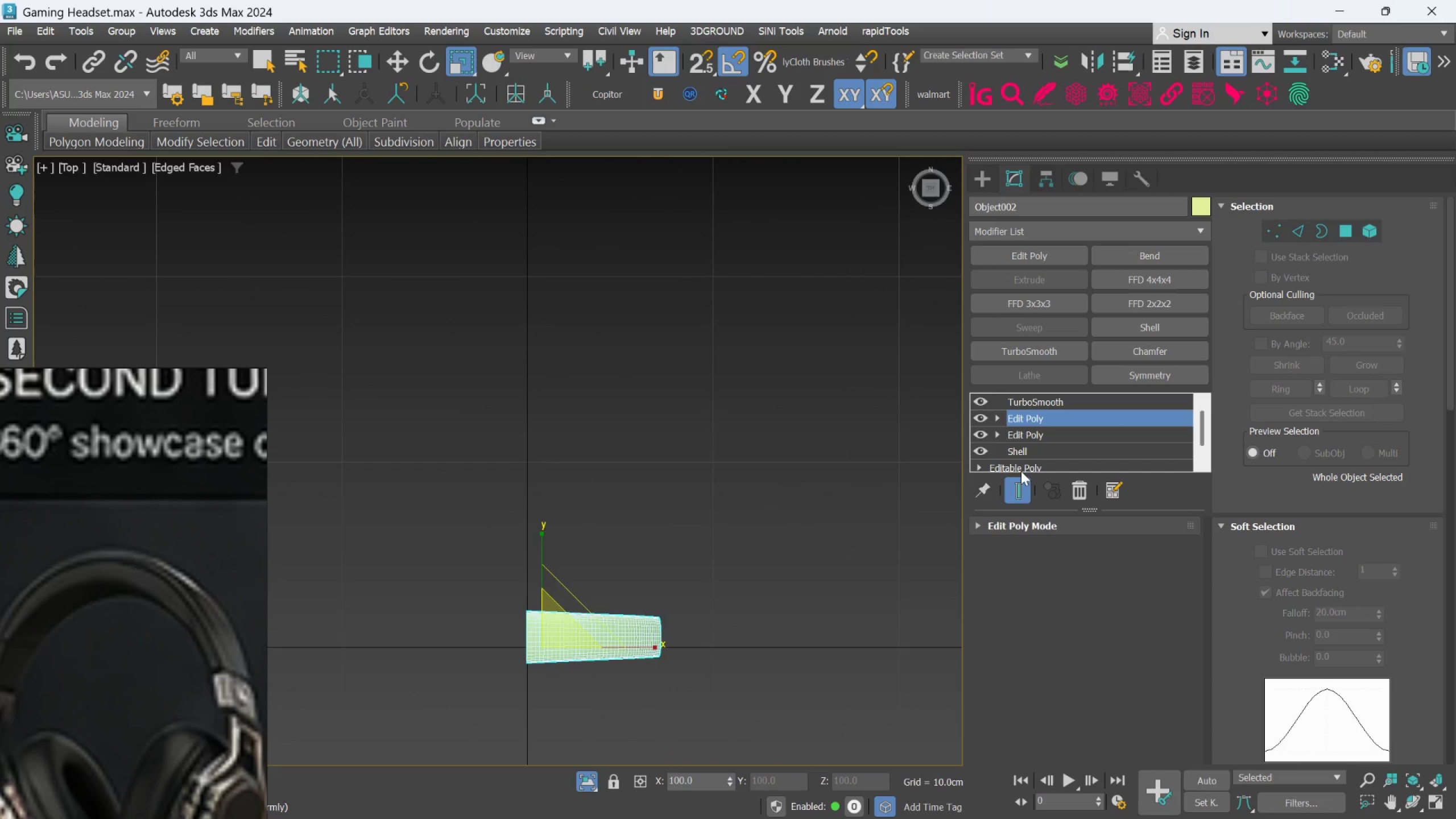 
left_click([1025, 486])
 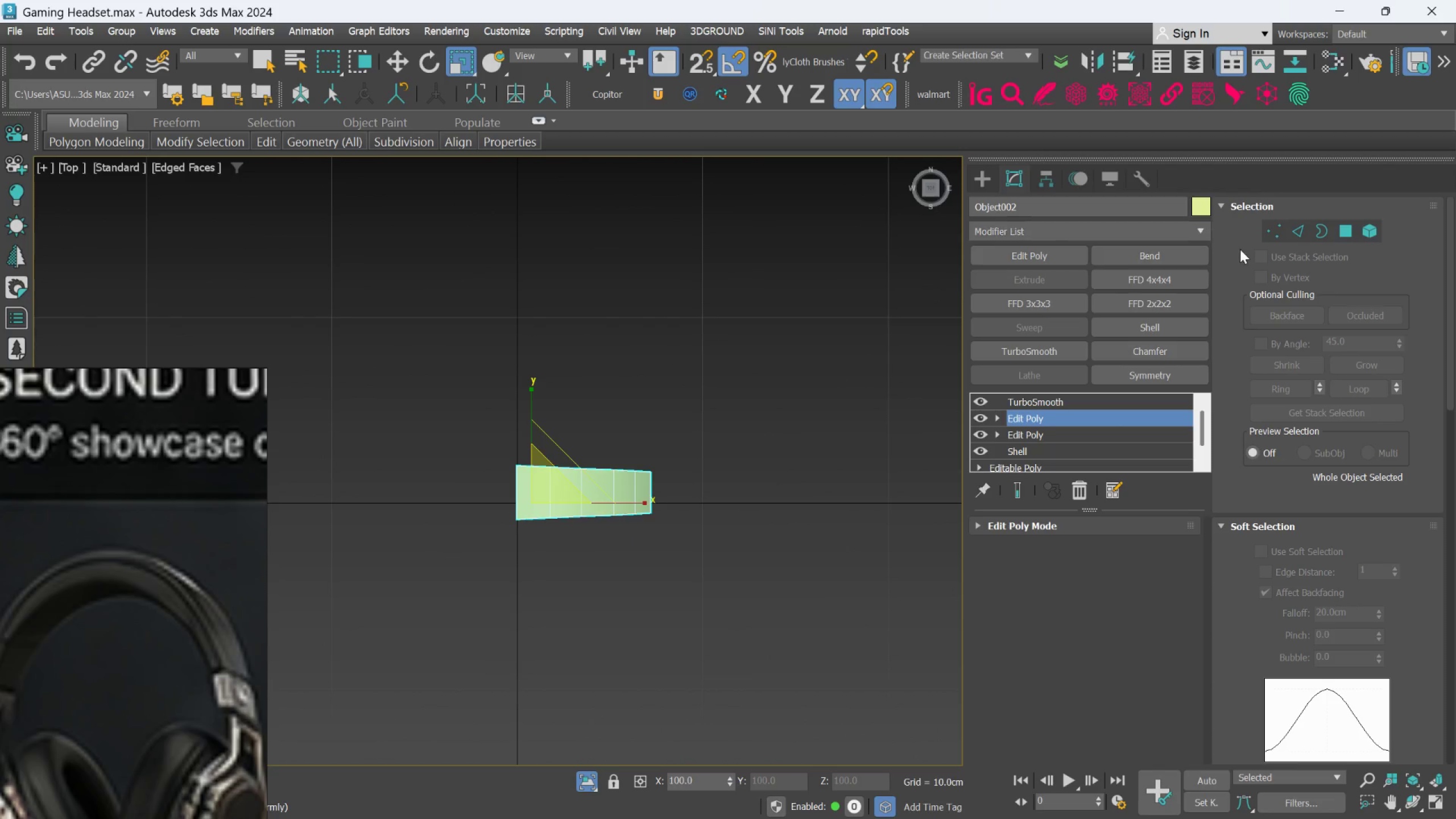 
left_click([1275, 238])
 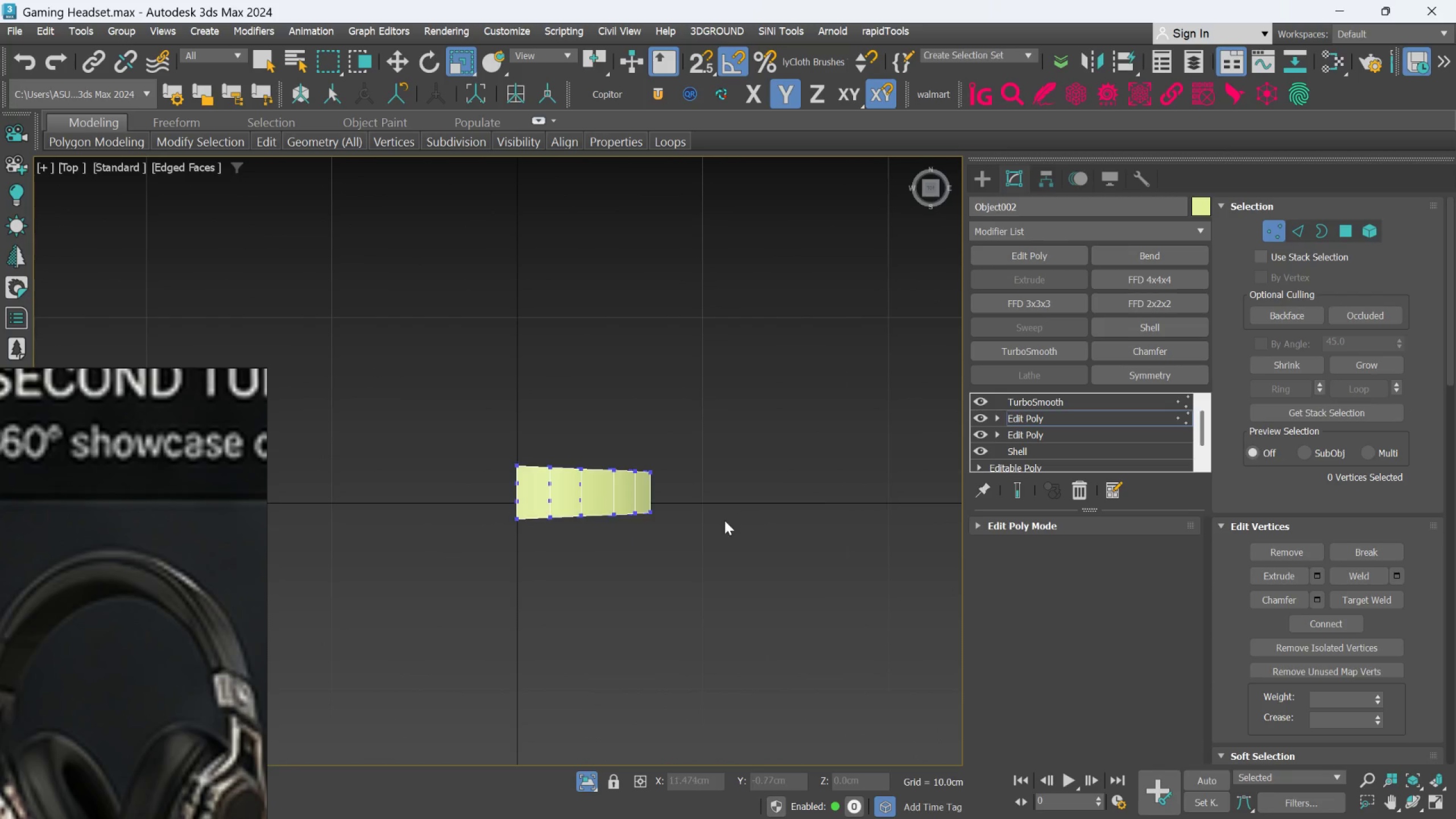 
scroll: coordinate [444, 380], scroll_direction: up, amount: 3.0
 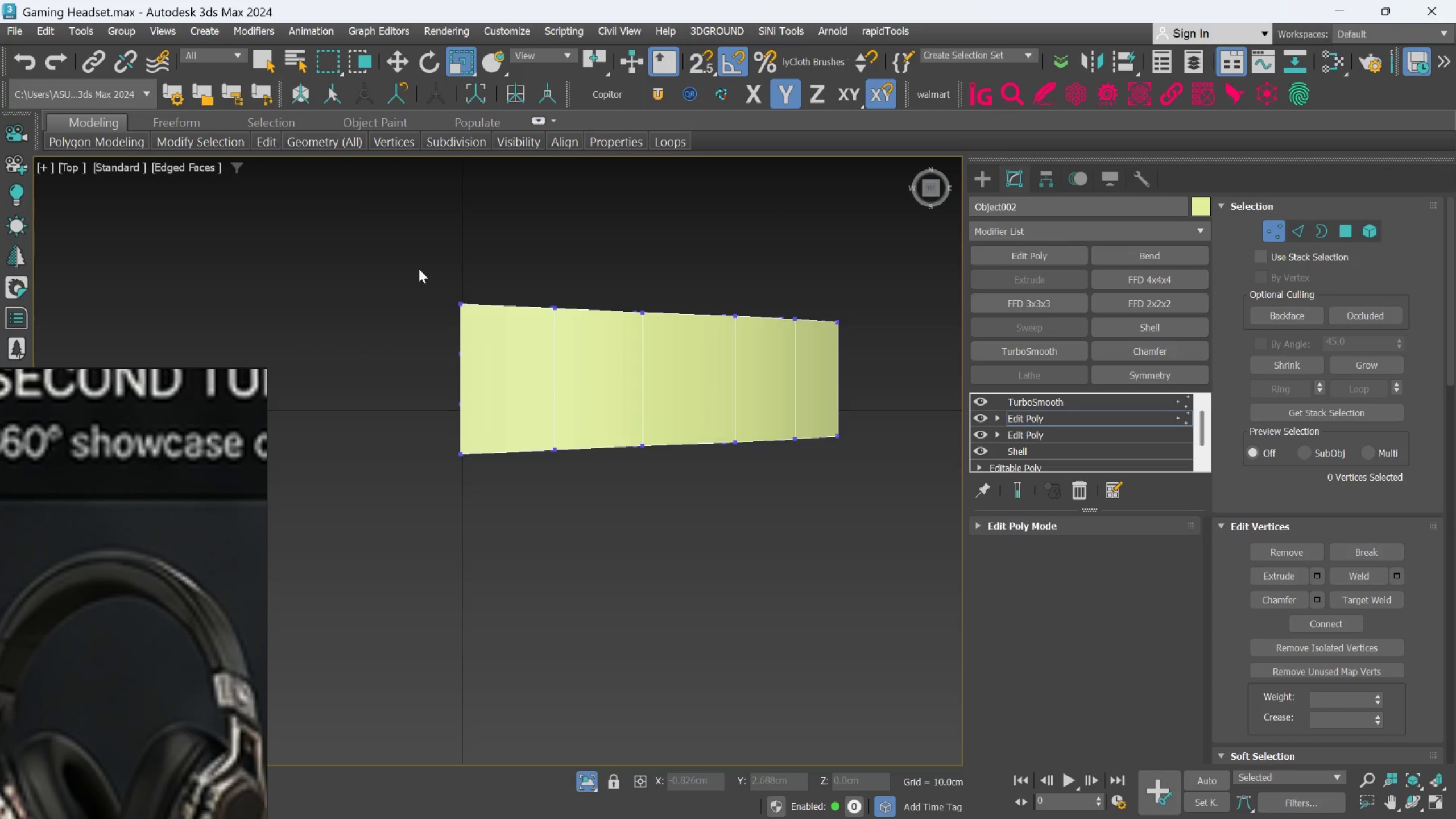 
left_click_drag(start_coordinate=[419, 268], to_coordinate=[482, 502])
 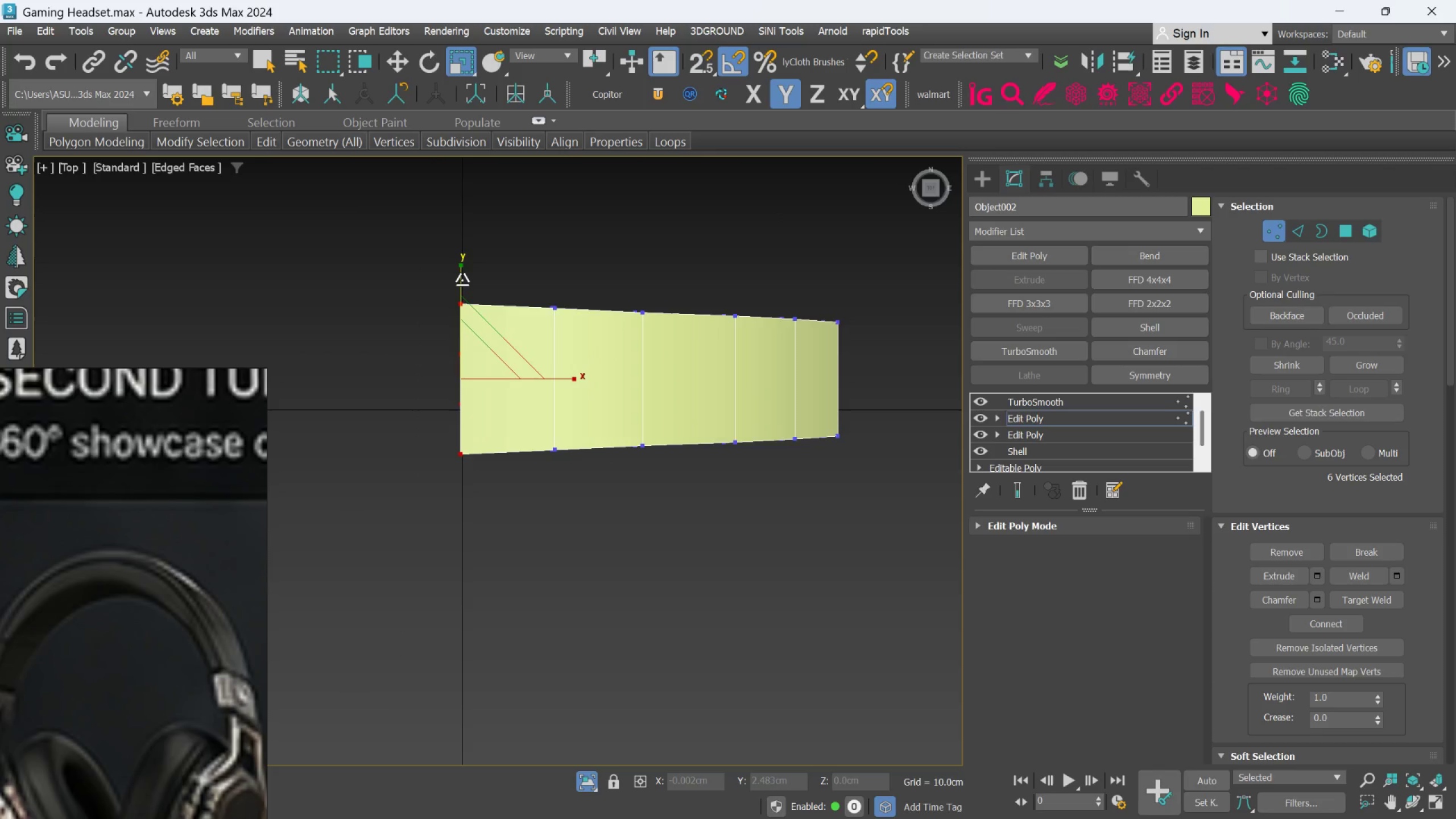 
left_click_drag(start_coordinate=[462, 280], to_coordinate=[462, 275])
 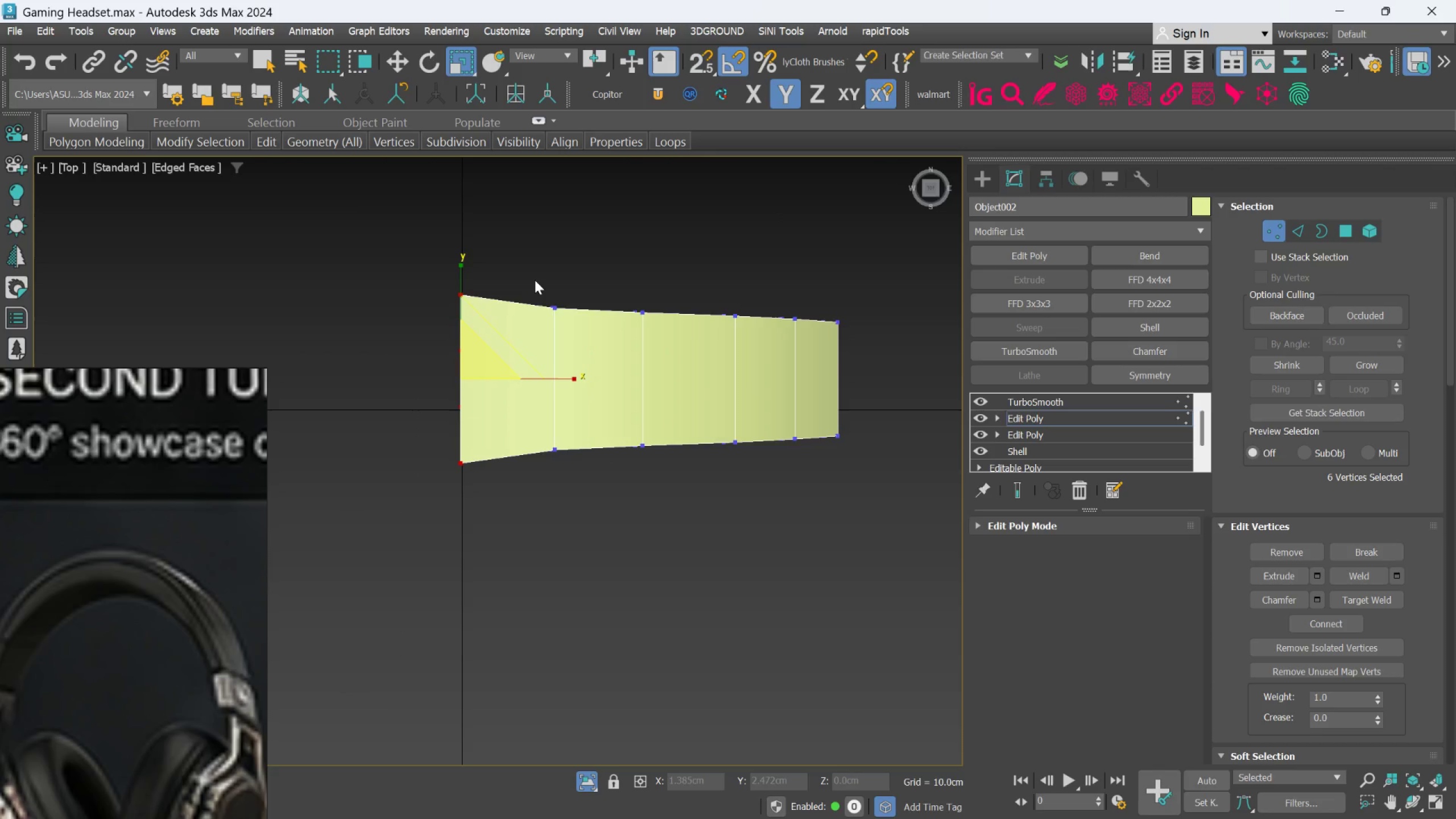 
left_click_drag(start_coordinate=[535, 279], to_coordinate=[577, 477])
 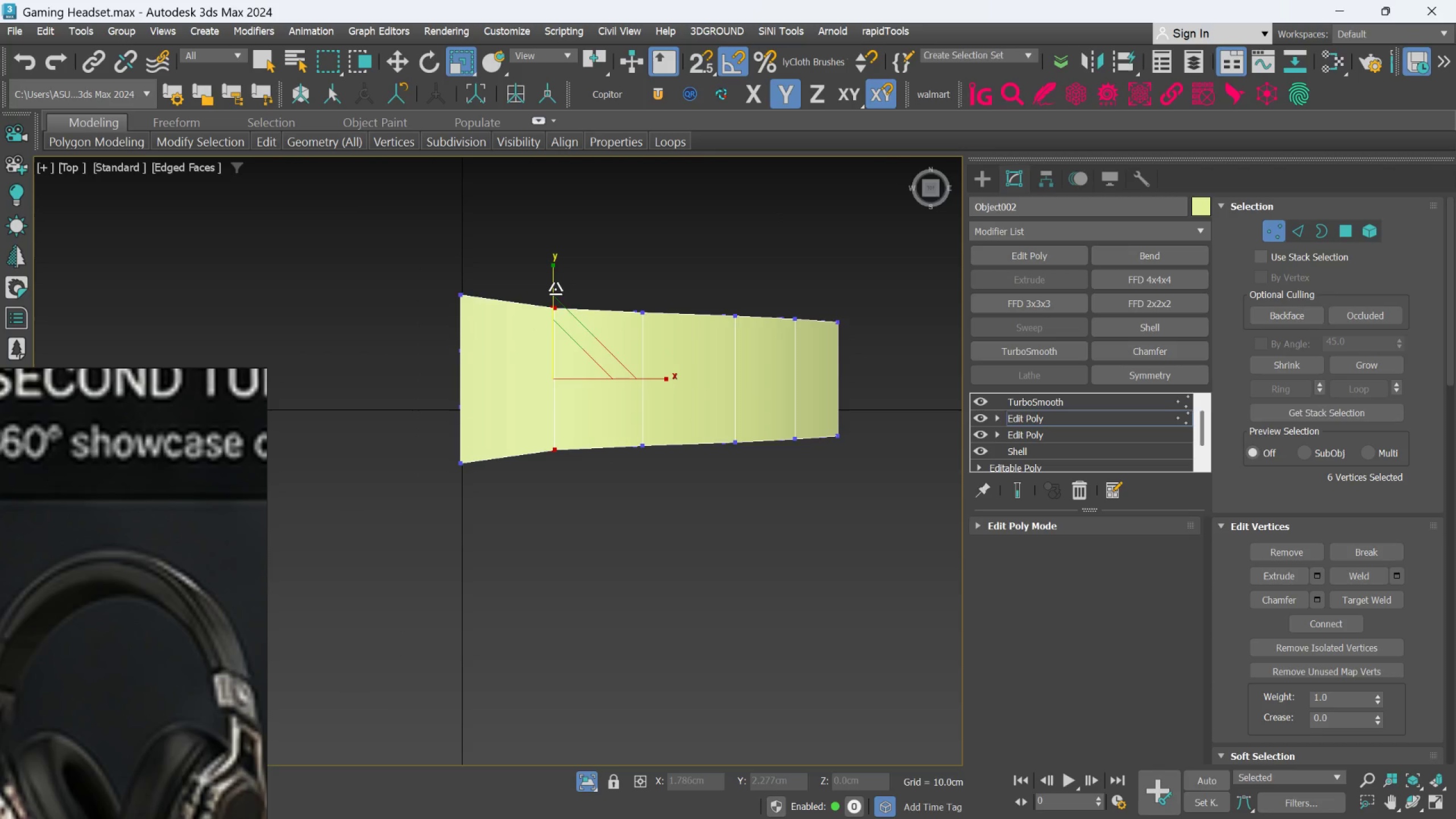 
left_click_drag(start_coordinate=[555, 289], to_coordinate=[554, 286])
 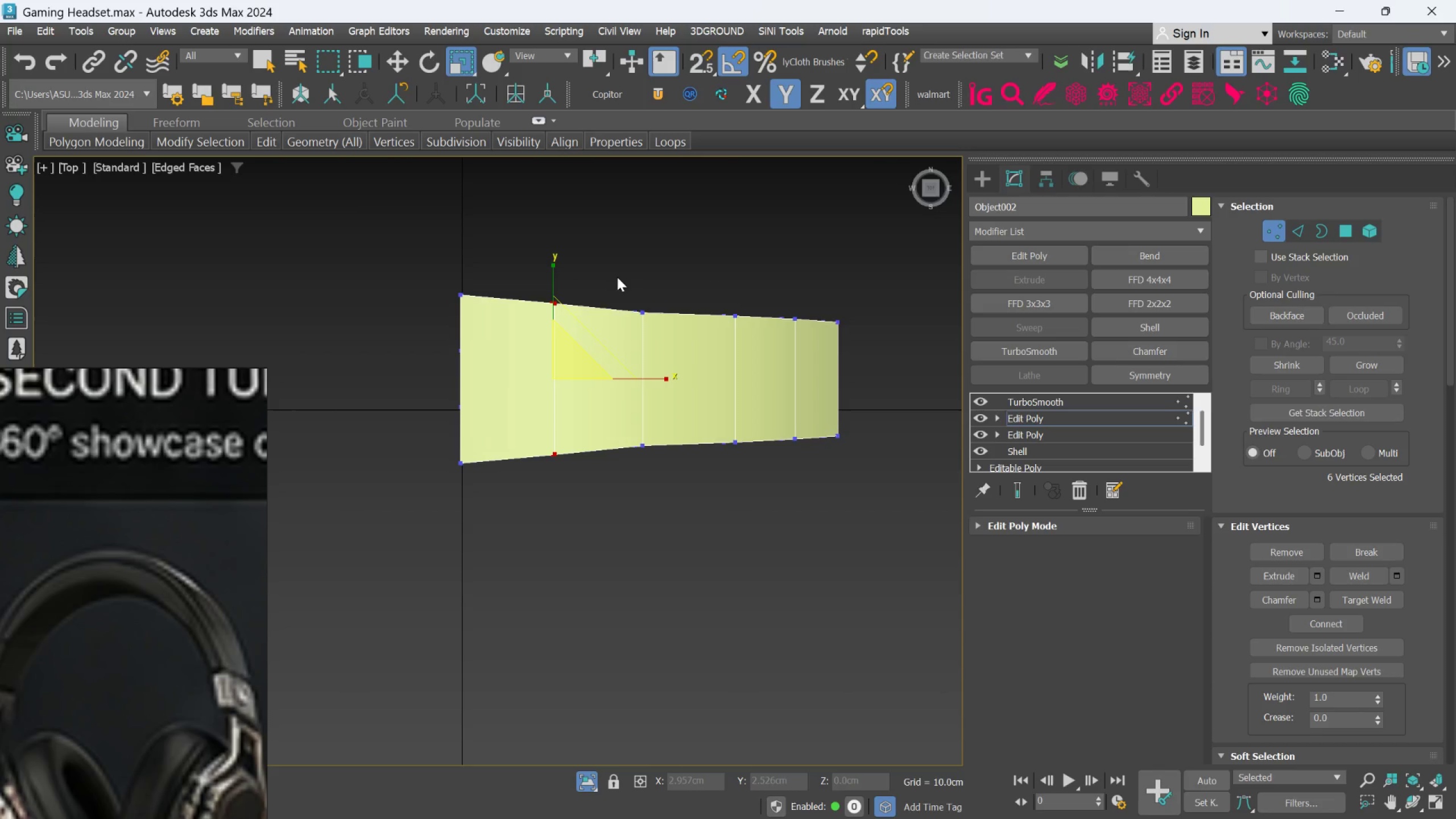 
left_click_drag(start_coordinate=[625, 282], to_coordinate=[664, 466])
 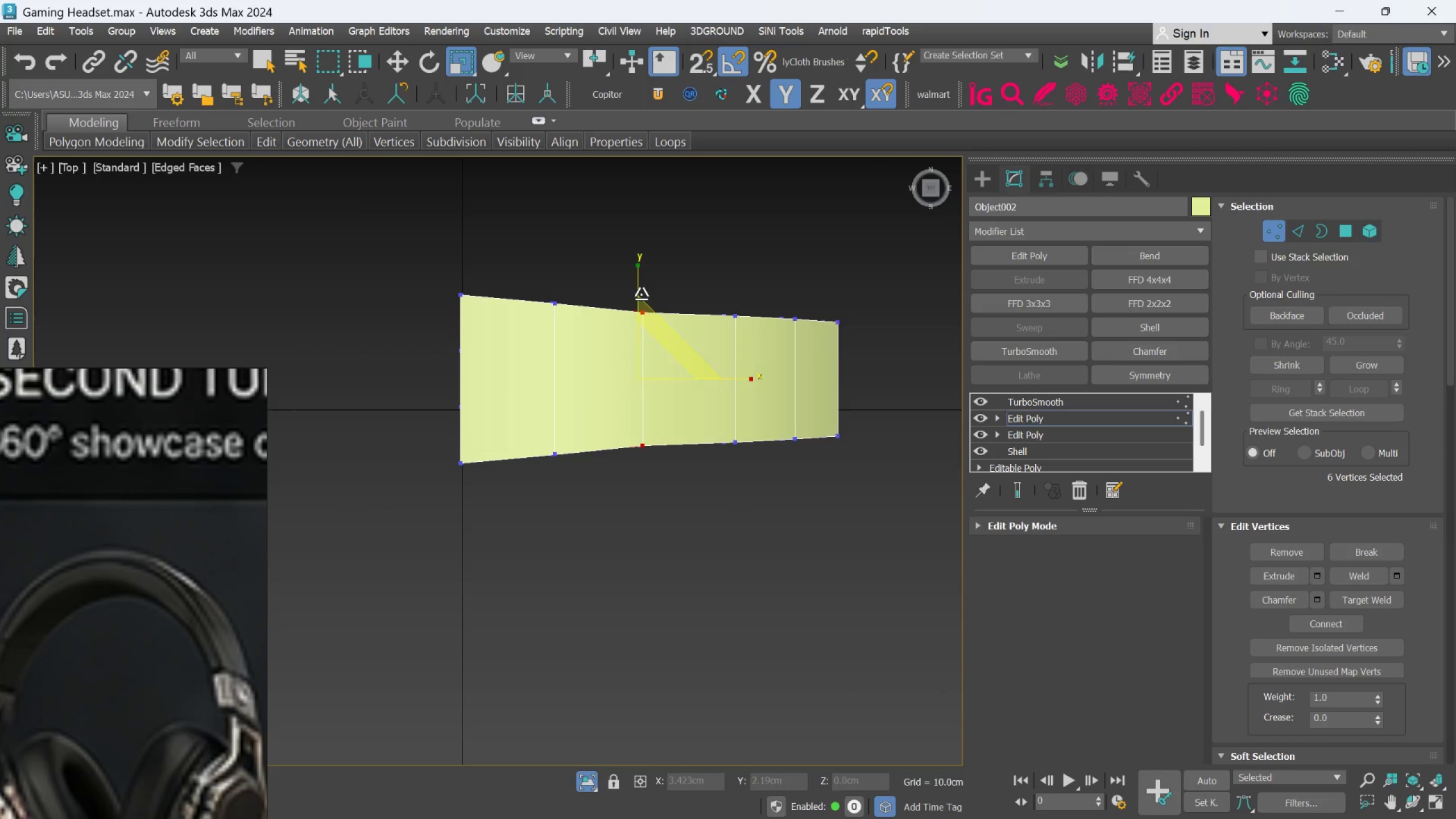 
left_click_drag(start_coordinate=[639, 291], to_coordinate=[635, 289])
 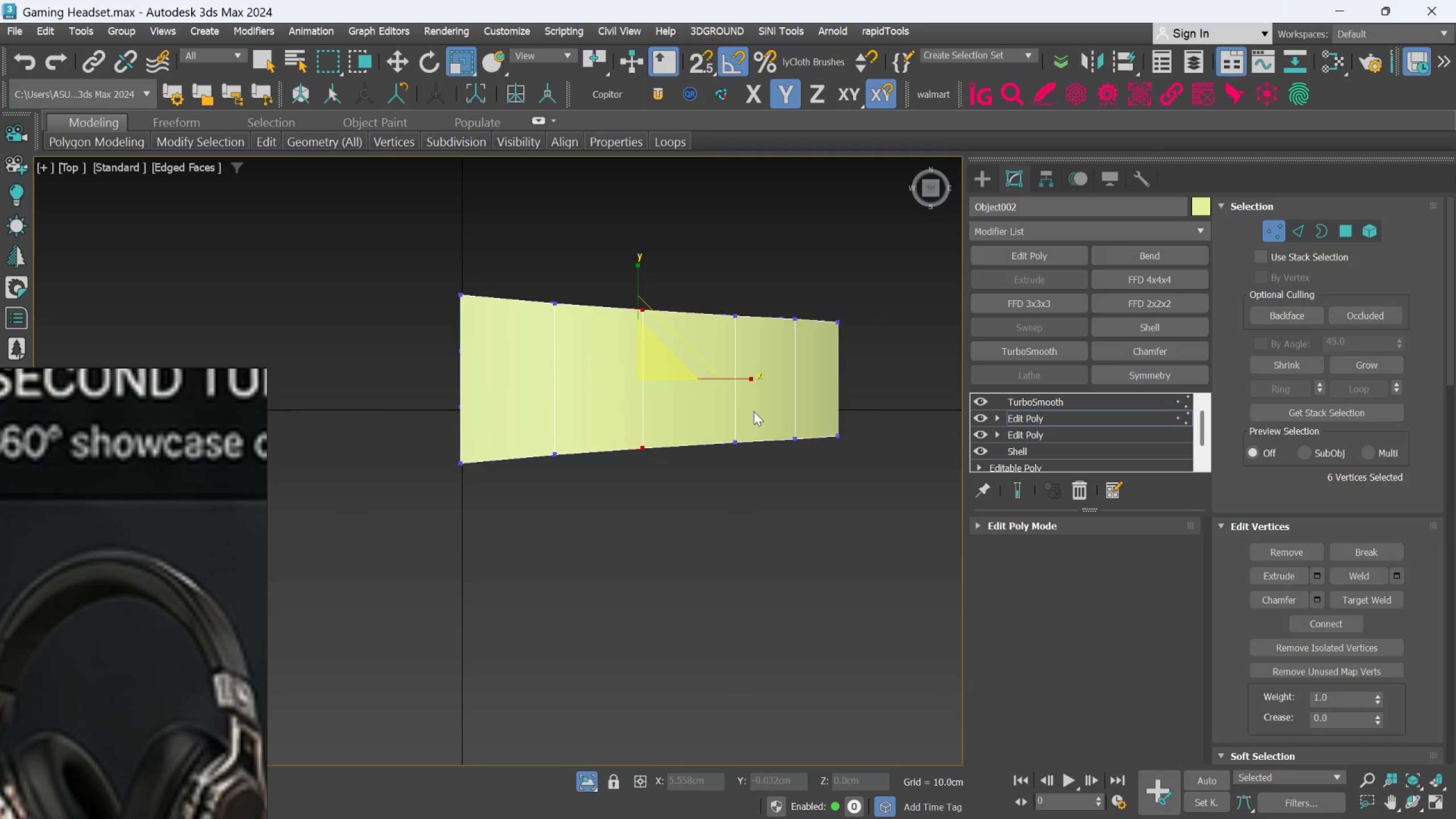 
scroll: coordinate [754, 411], scroll_direction: up, amount: 1.0
 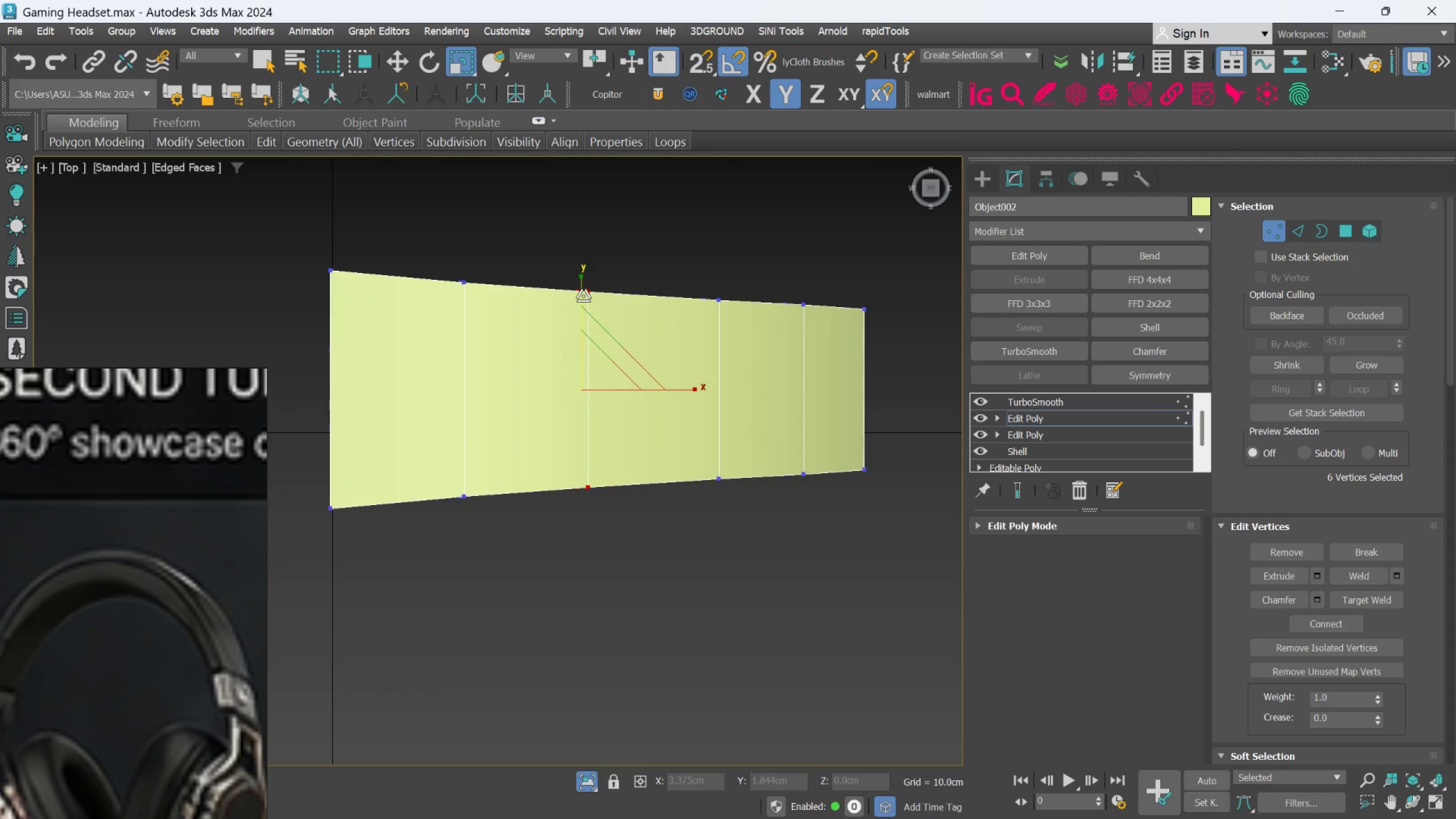 
left_click([583, 296])
 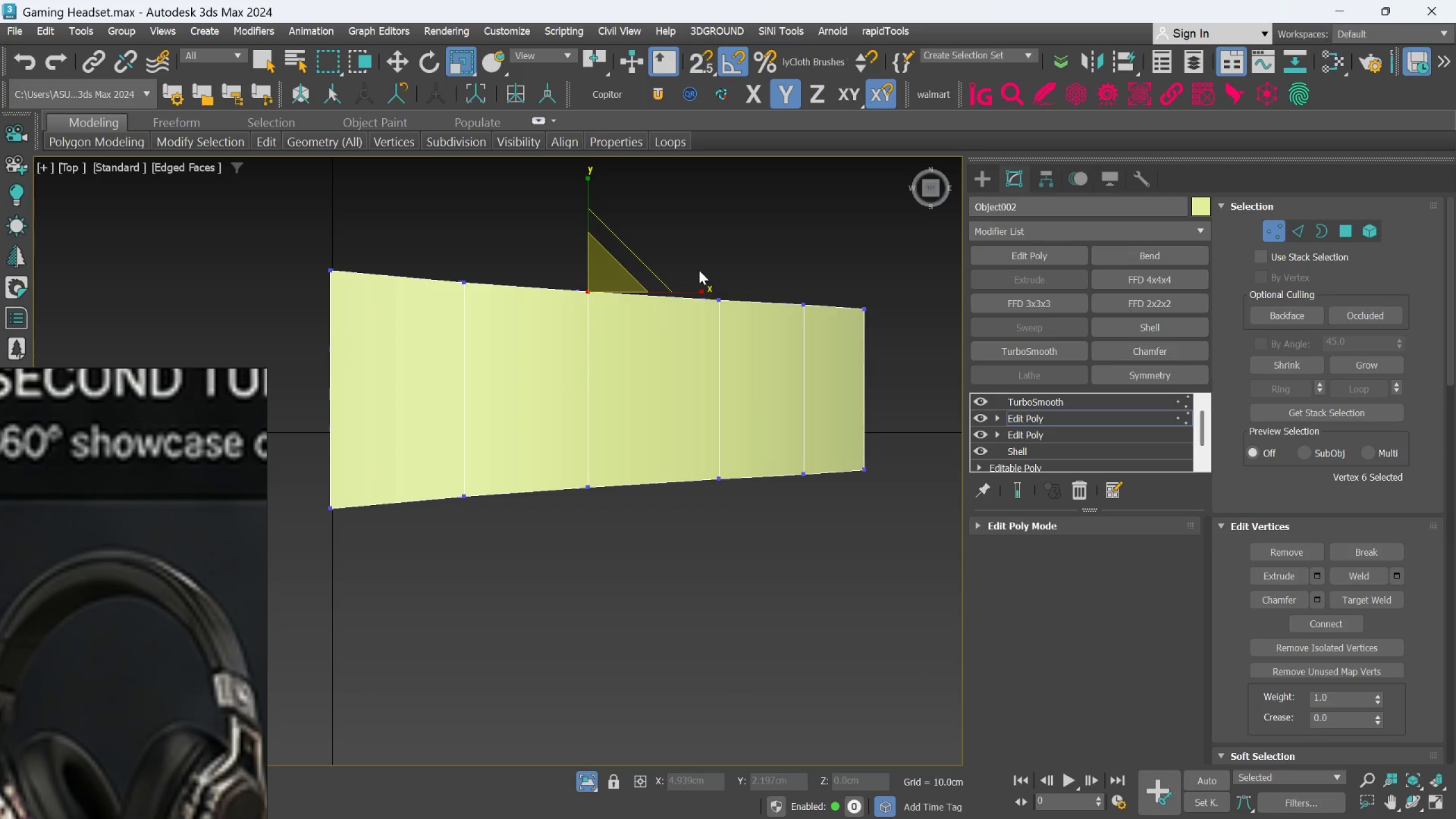 
left_click_drag(start_coordinate=[698, 274], to_coordinate=[742, 509])
 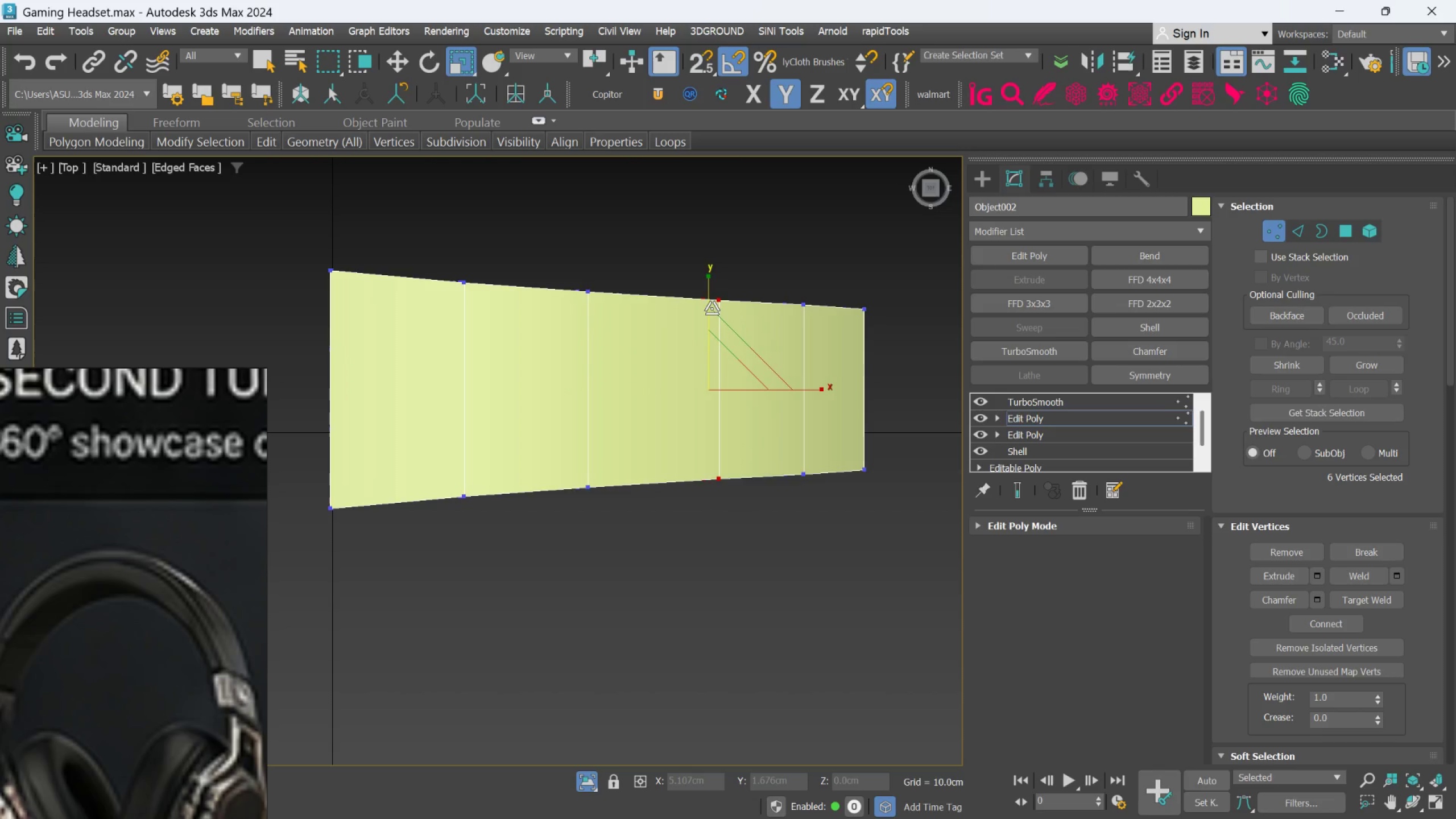 
left_click_drag(start_coordinate=[711, 307], to_coordinate=[708, 307])
 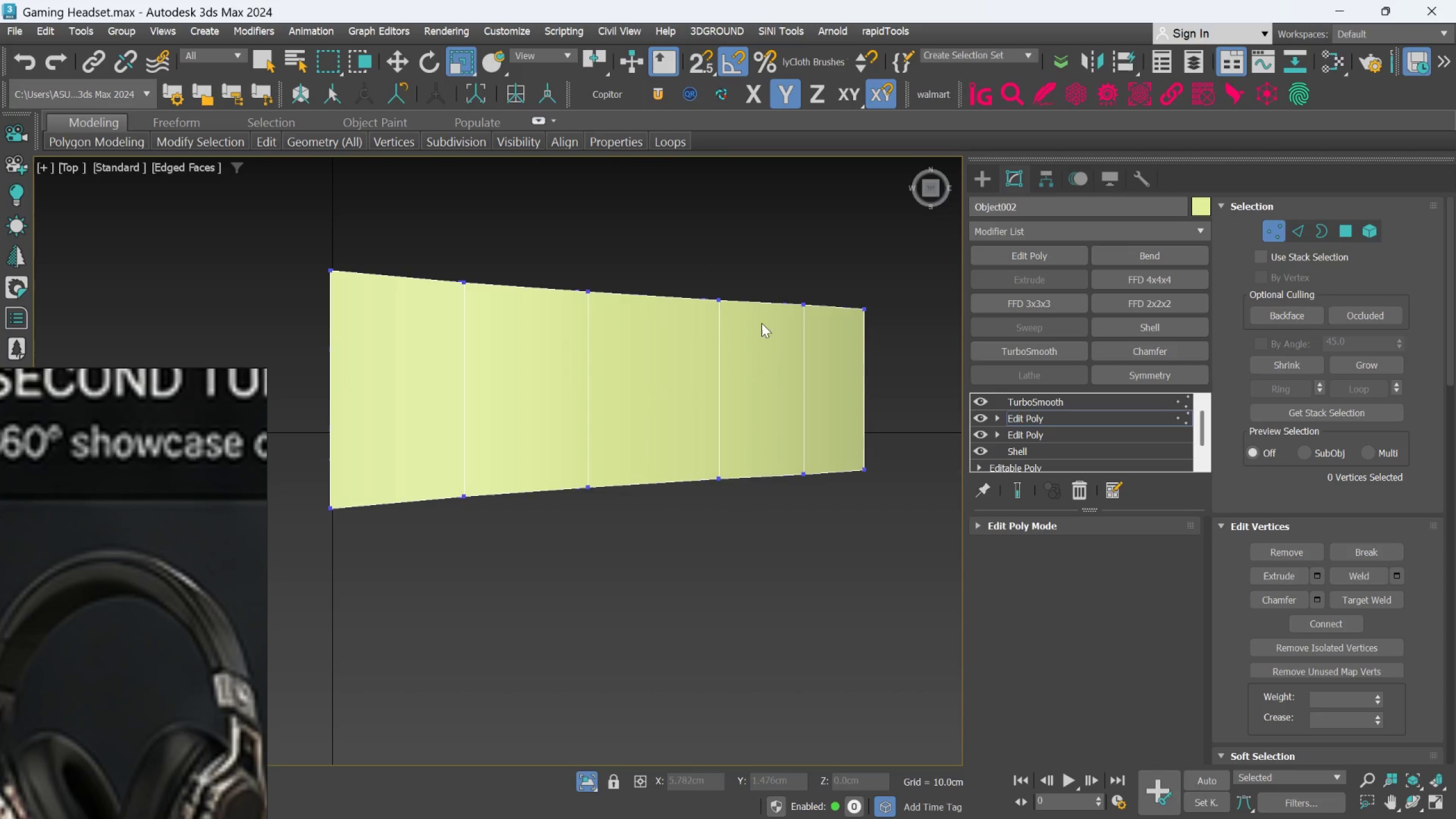 
left_click([1010, 487])
 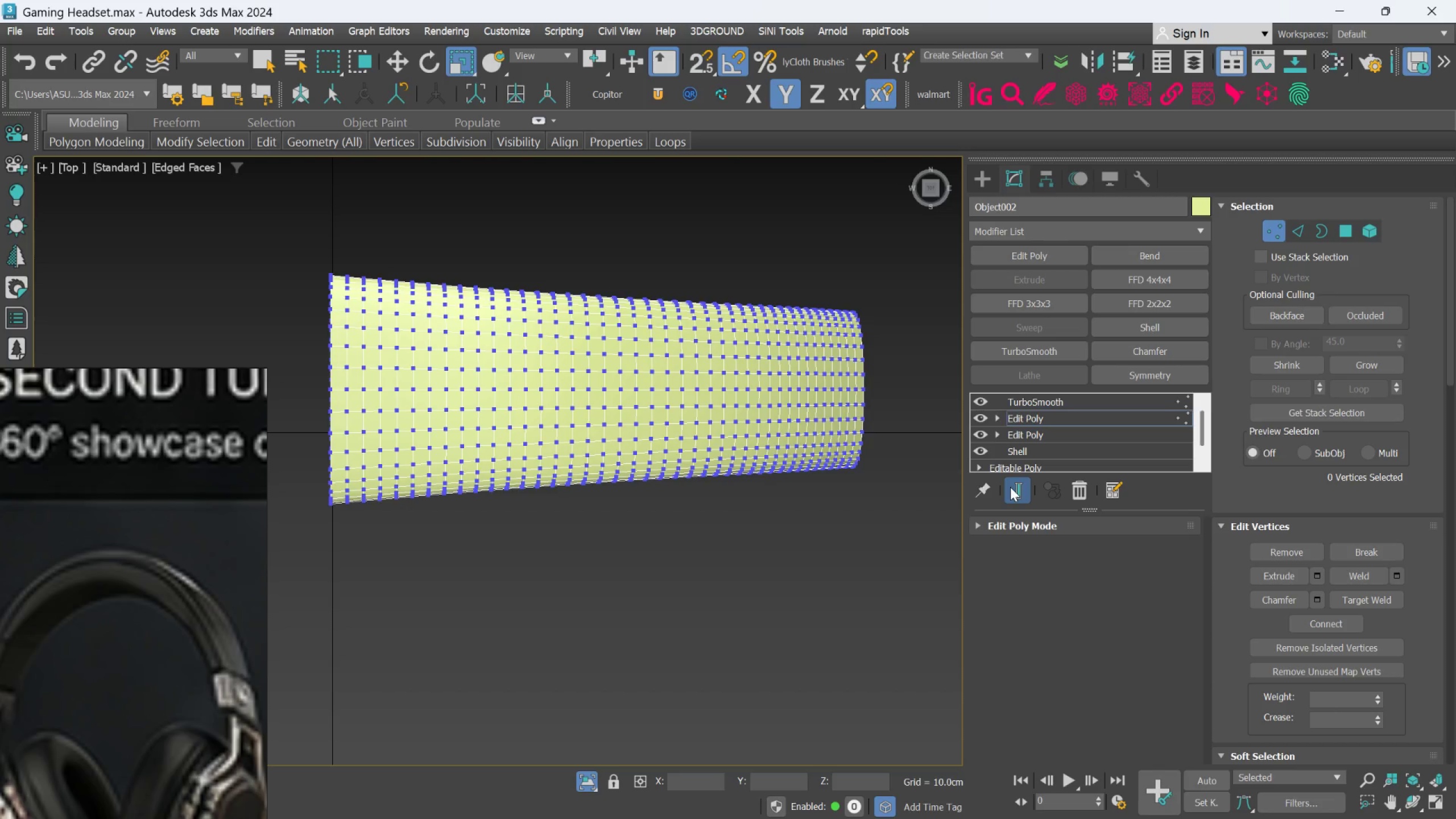 
left_click([1010, 487])
 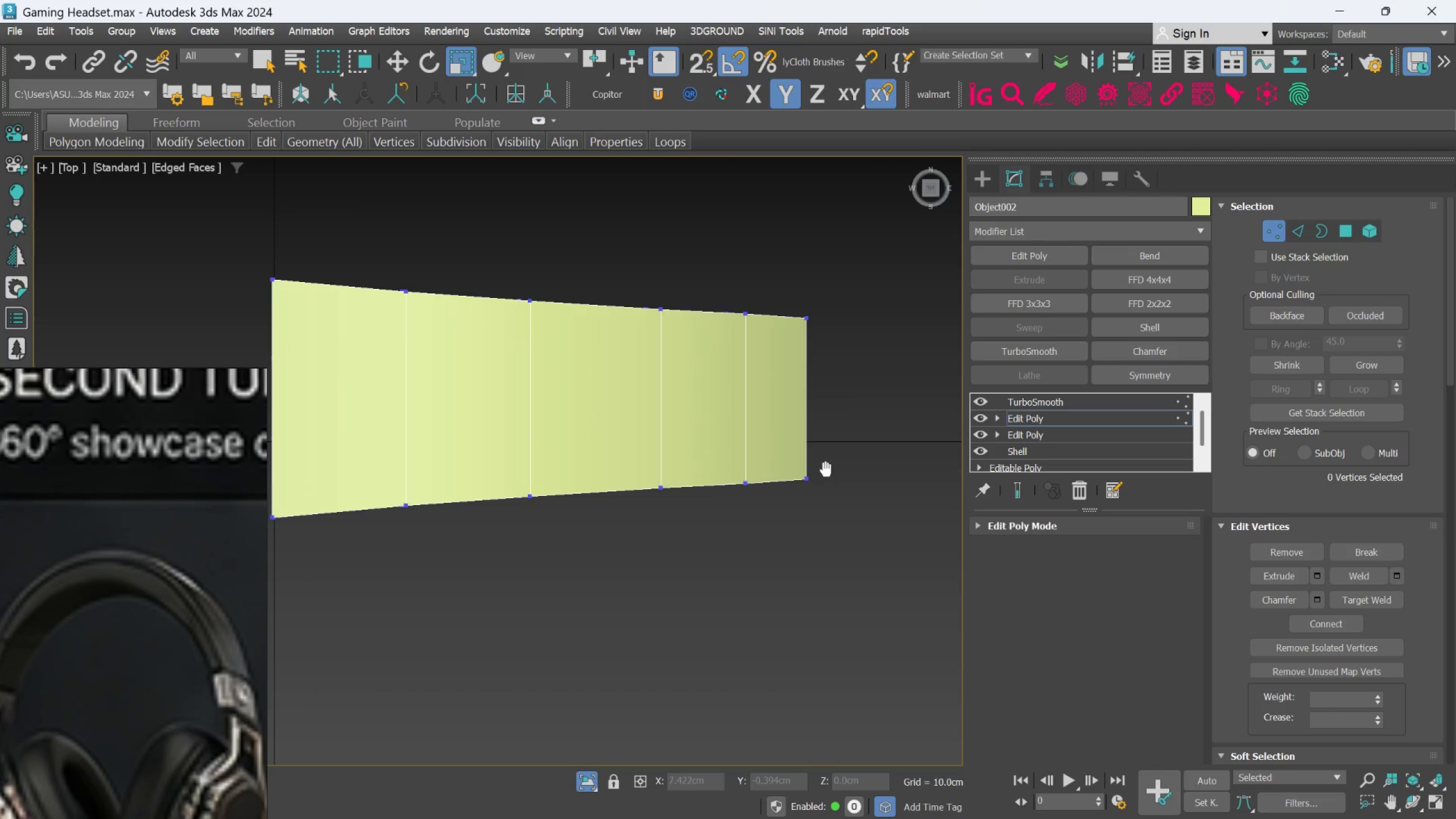 
left_click_drag(start_coordinate=[850, 508], to_coordinate=[775, 287])
 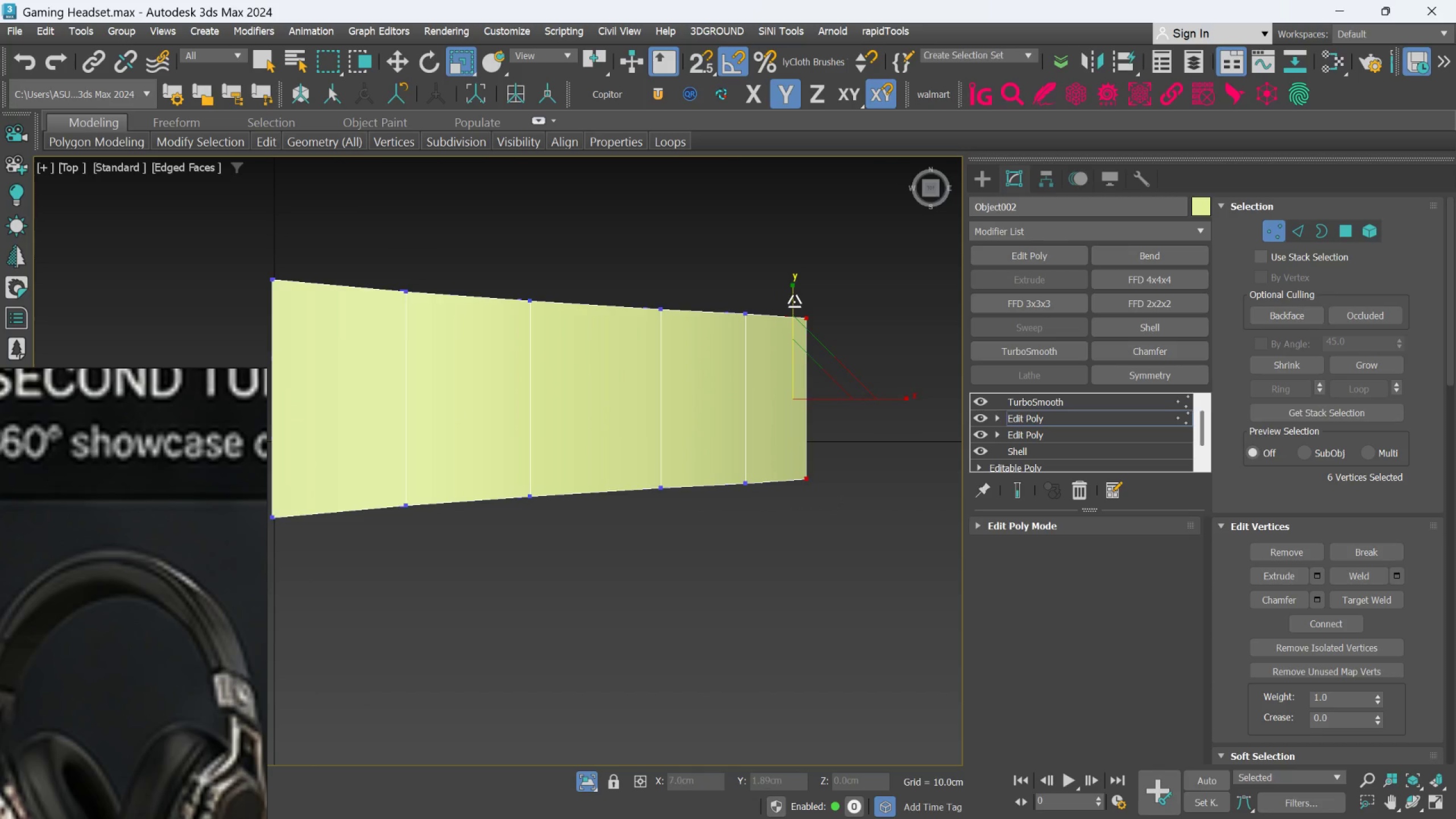 
left_click_drag(start_coordinate=[794, 301], to_coordinate=[794, 307])
 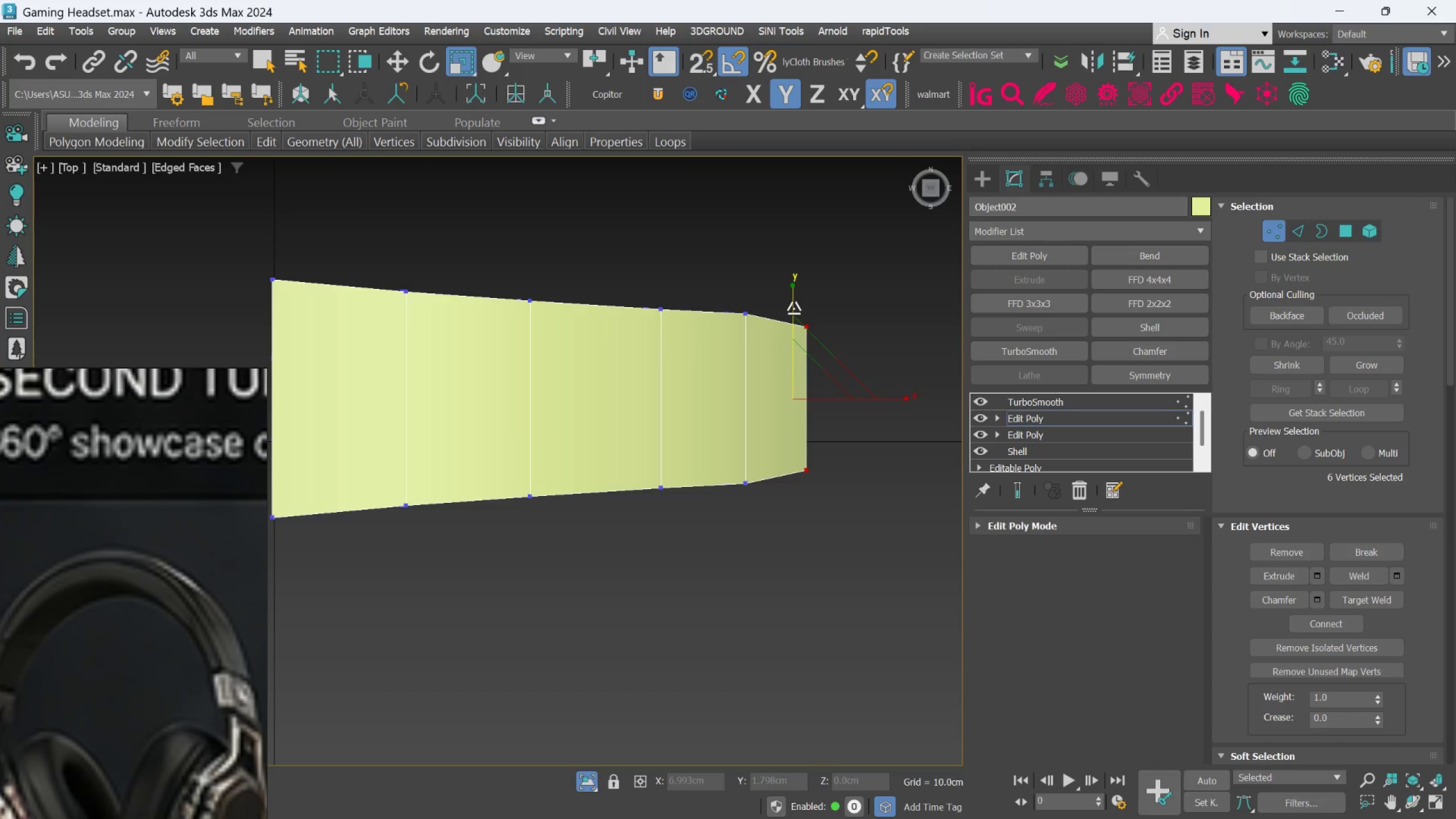 
wait(23.0)
 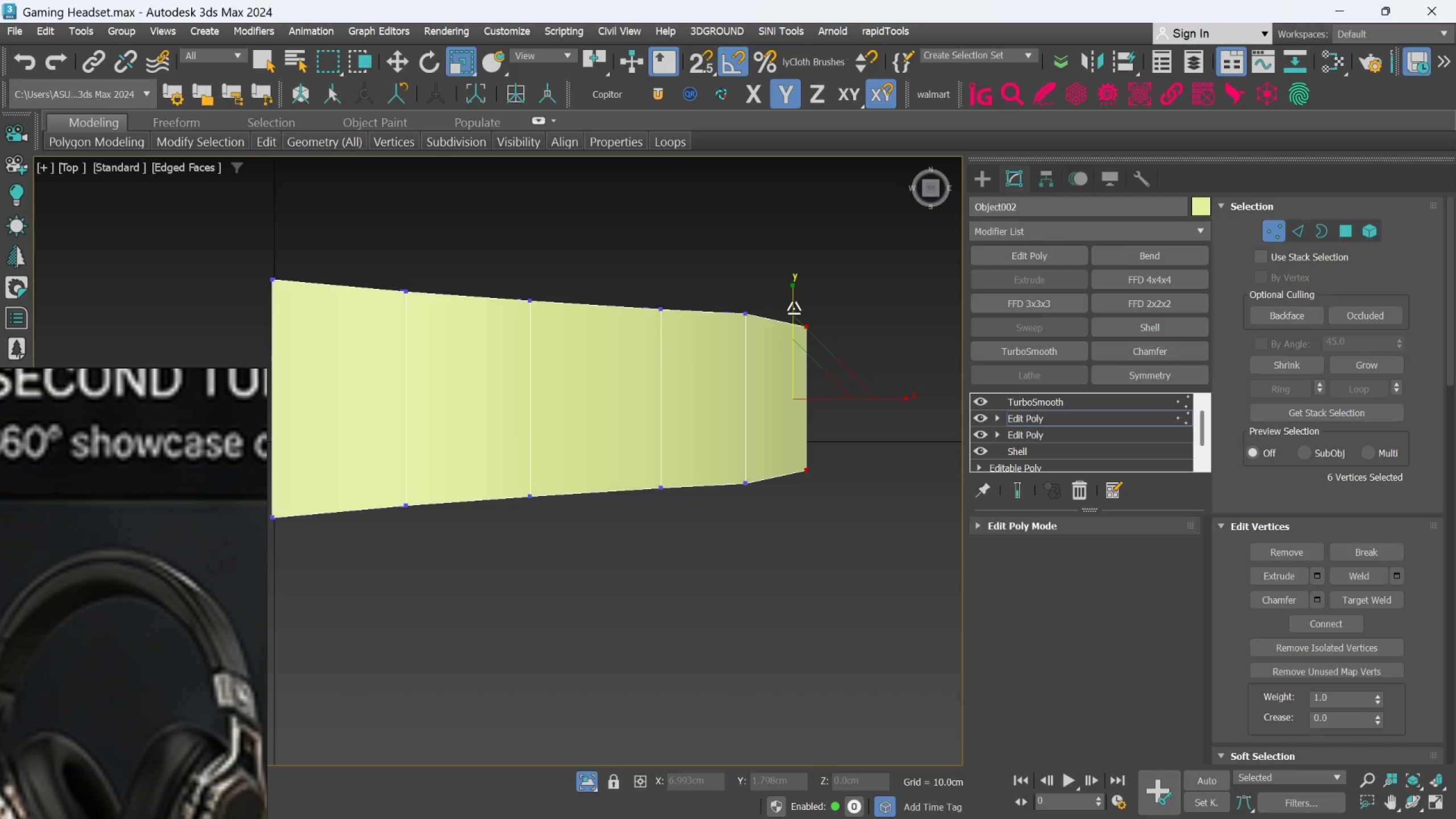 
scroll: coordinate [784, 318], scroll_direction: up, amount: 1.0
 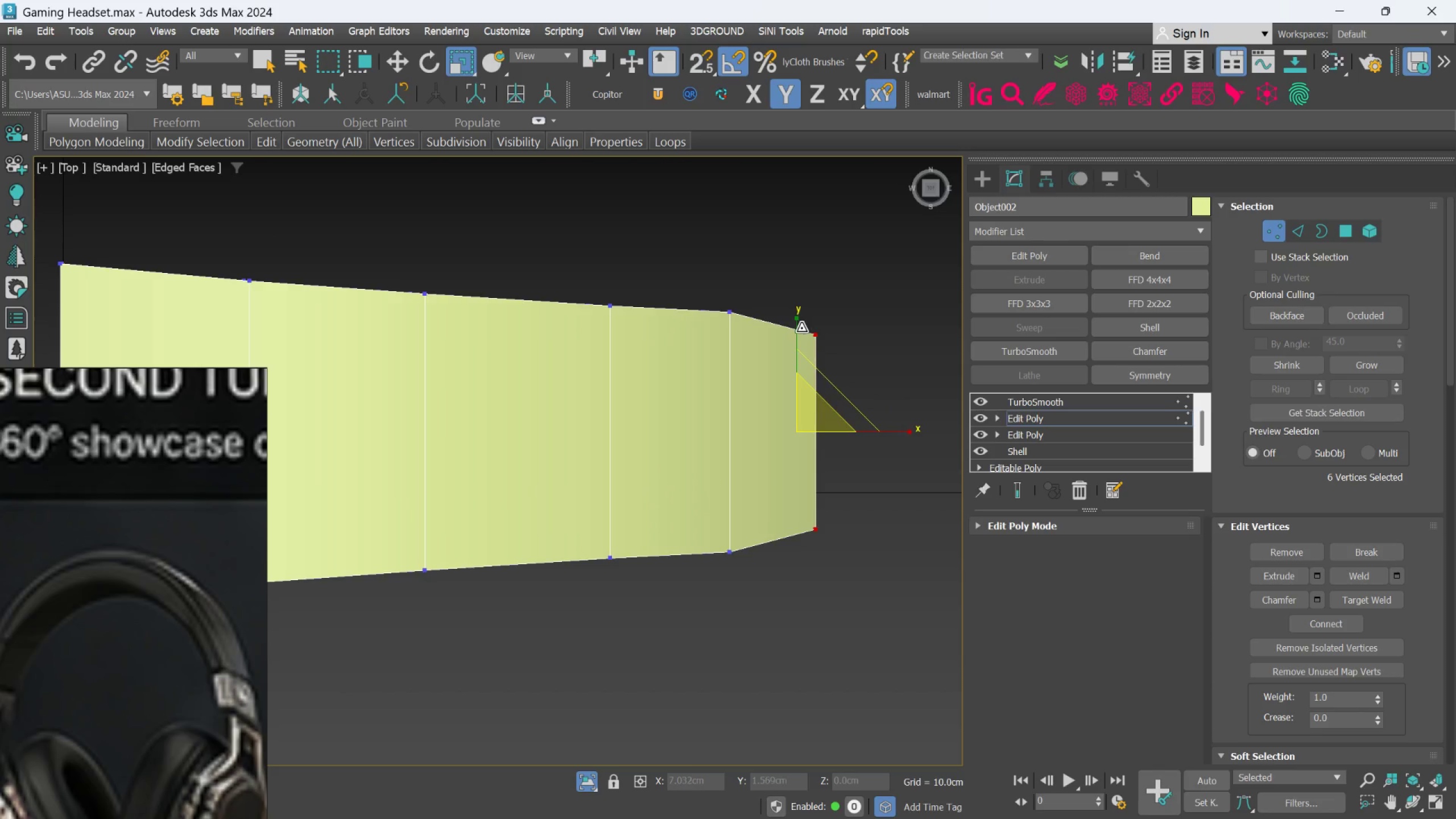 
left_click_drag(start_coordinate=[801, 328], to_coordinate=[801, 336])
 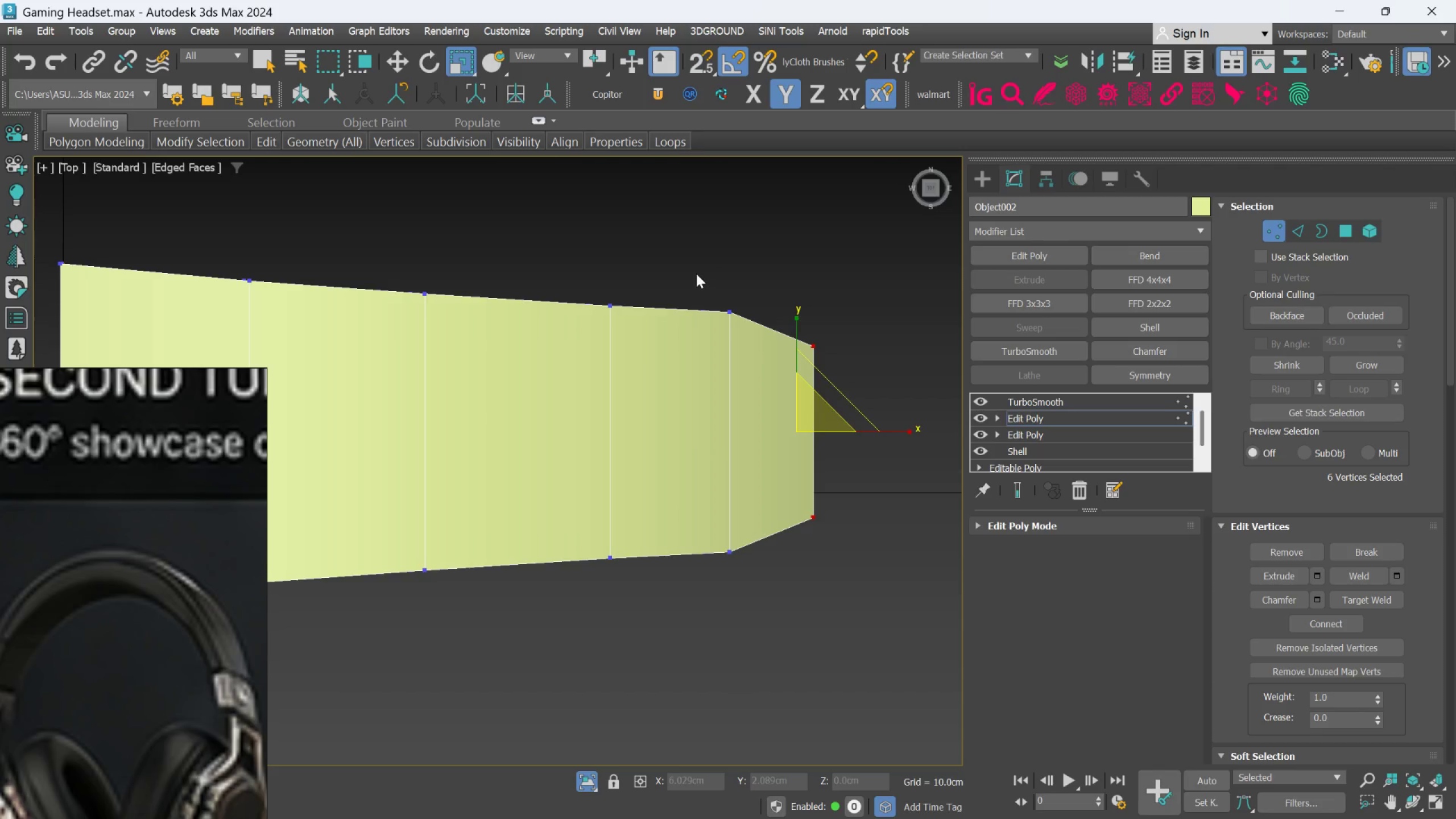 
scroll: coordinate [696, 274], scroll_direction: down, amount: 1.0
 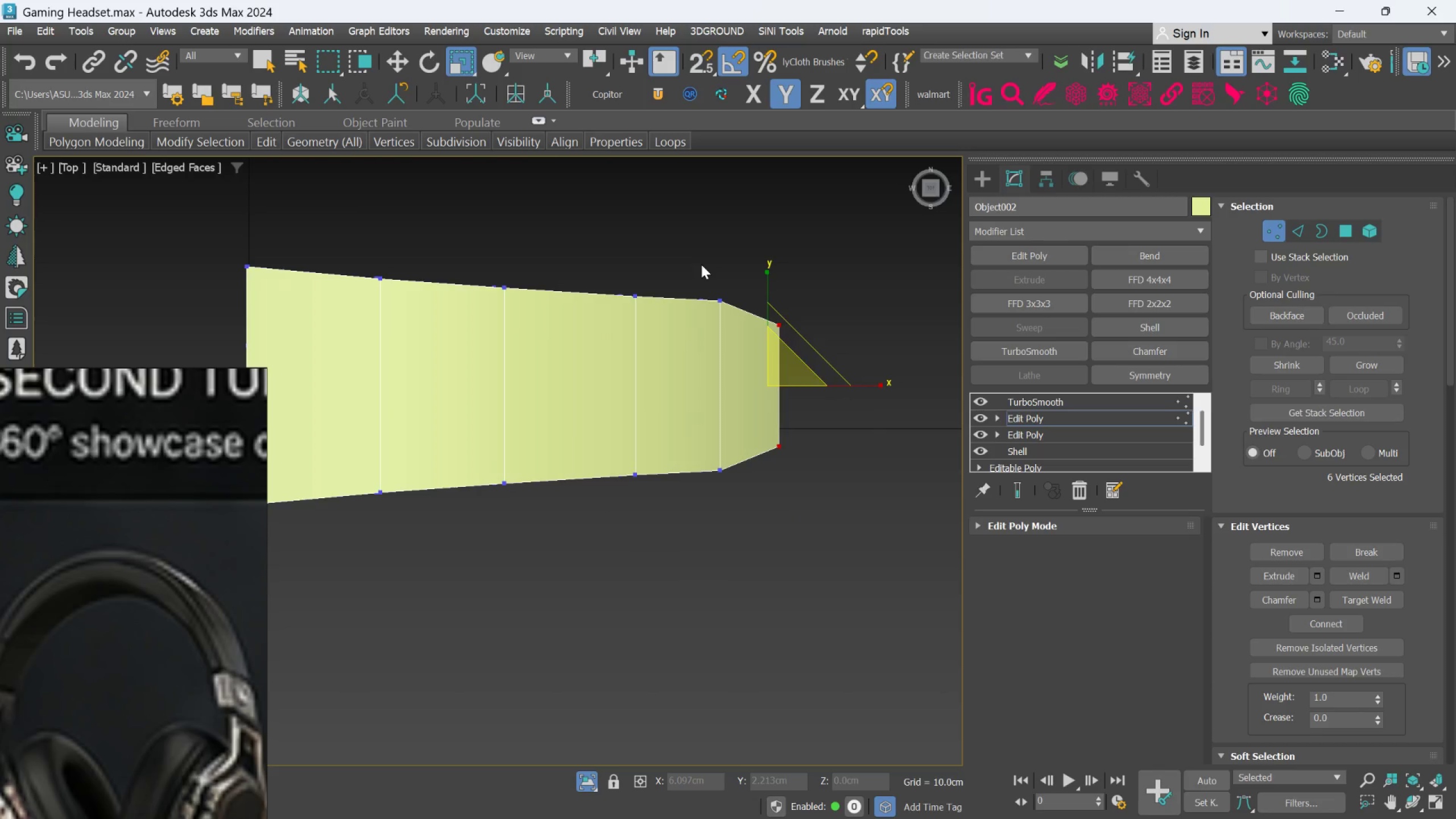 
left_click_drag(start_coordinate=[701, 264], to_coordinate=[730, 483])
 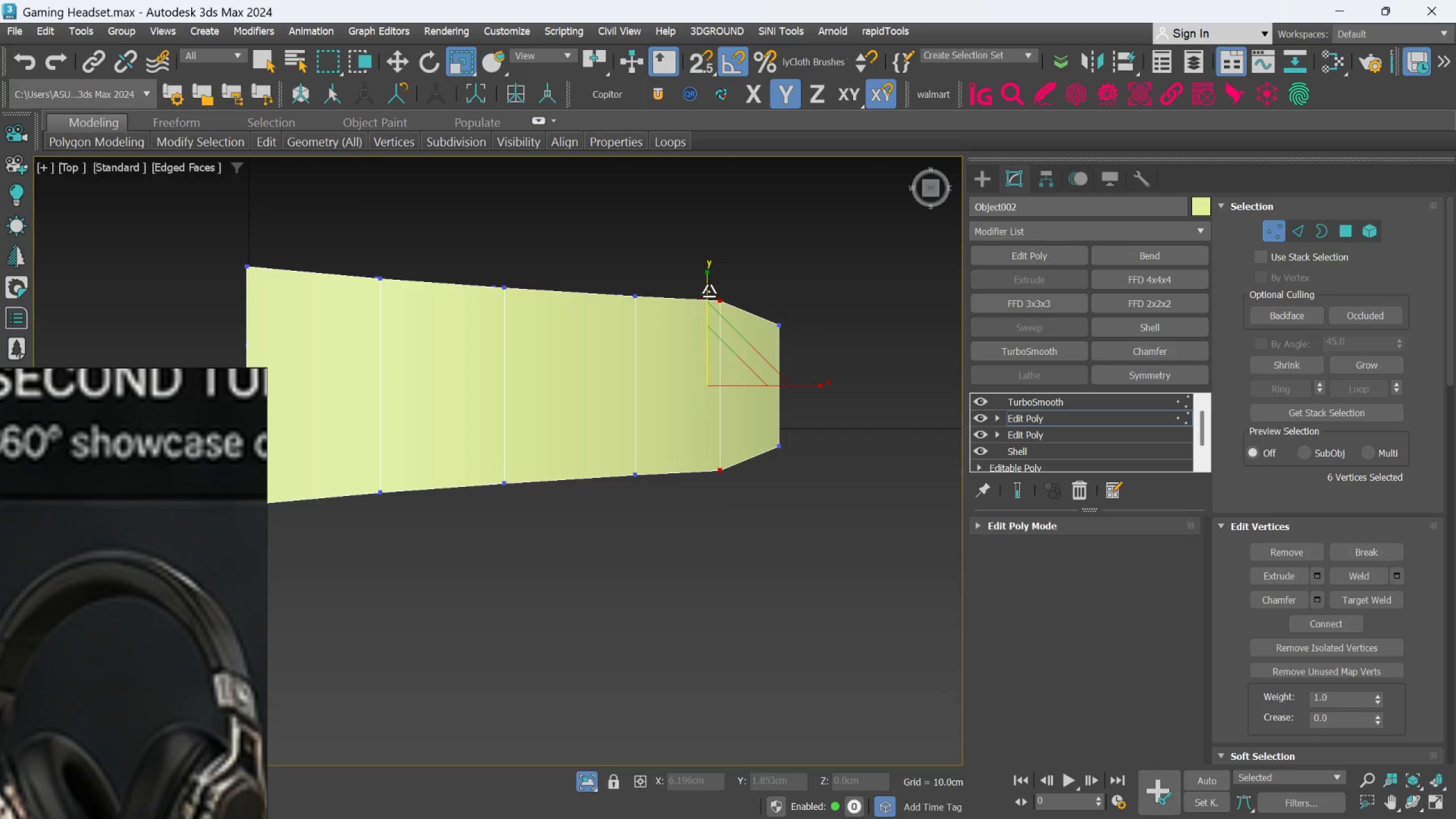 
left_click_drag(start_coordinate=[709, 291], to_coordinate=[710, 297])
 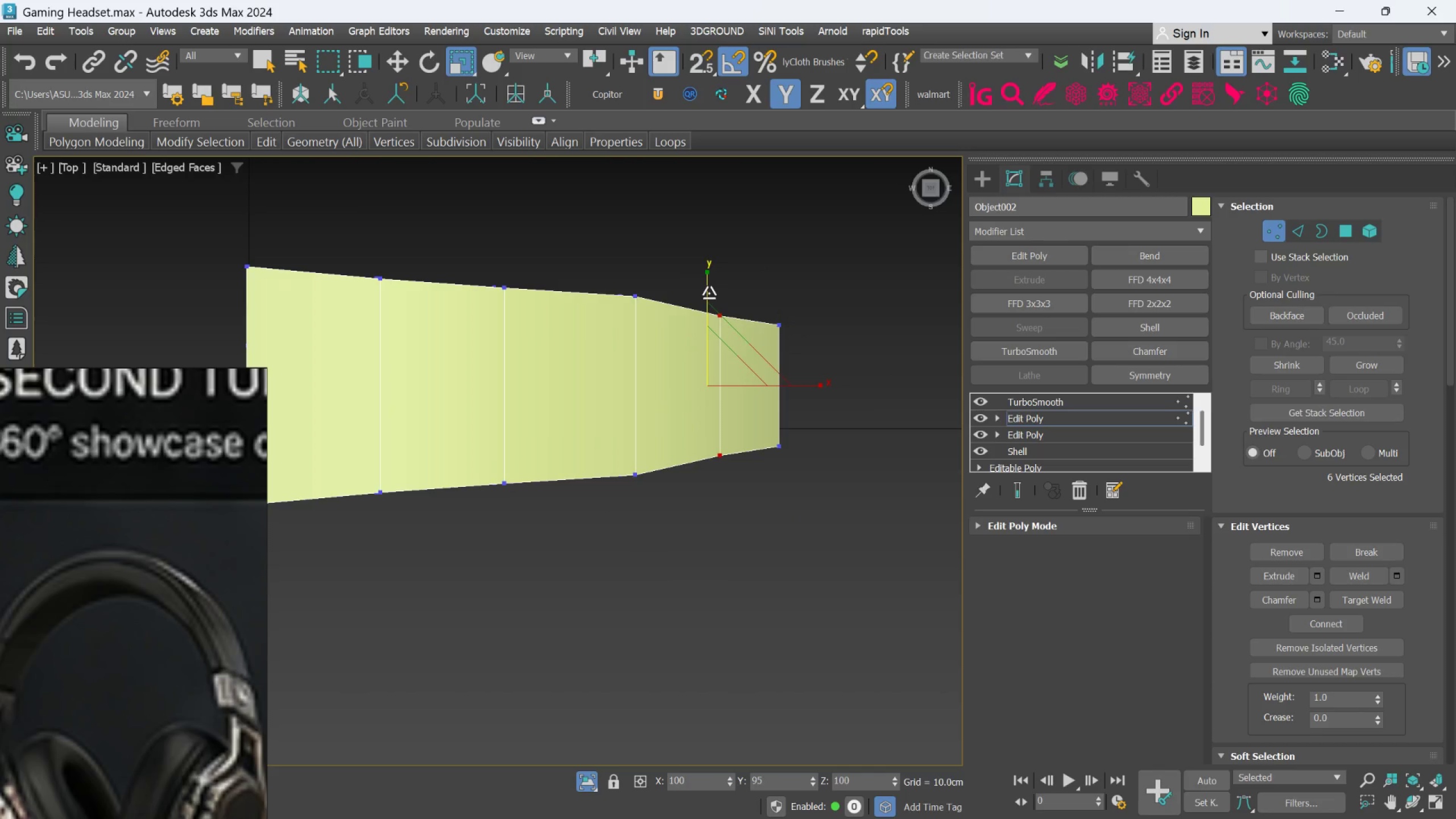 
left_click([709, 291])
 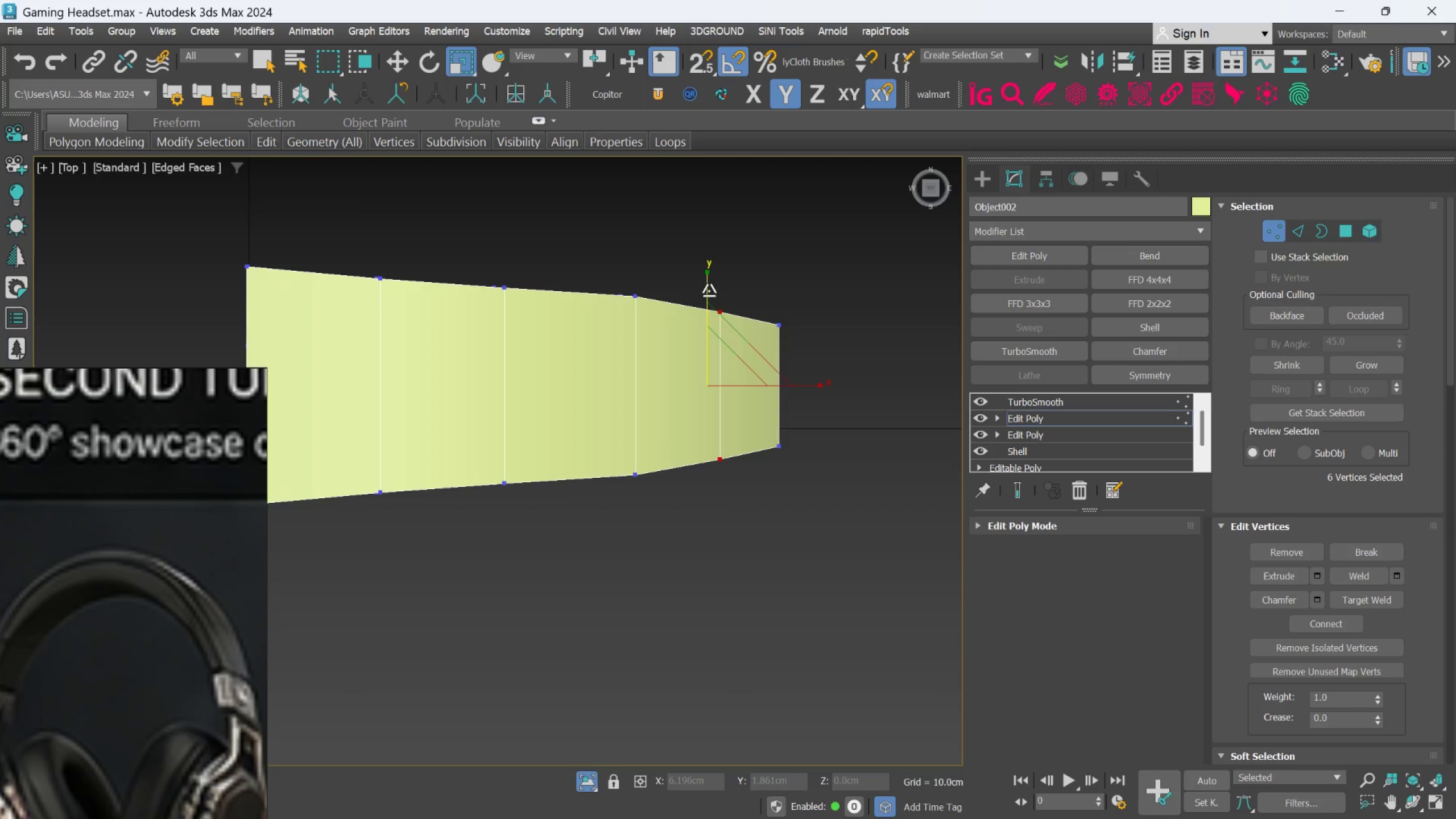 
wait(21.52)
 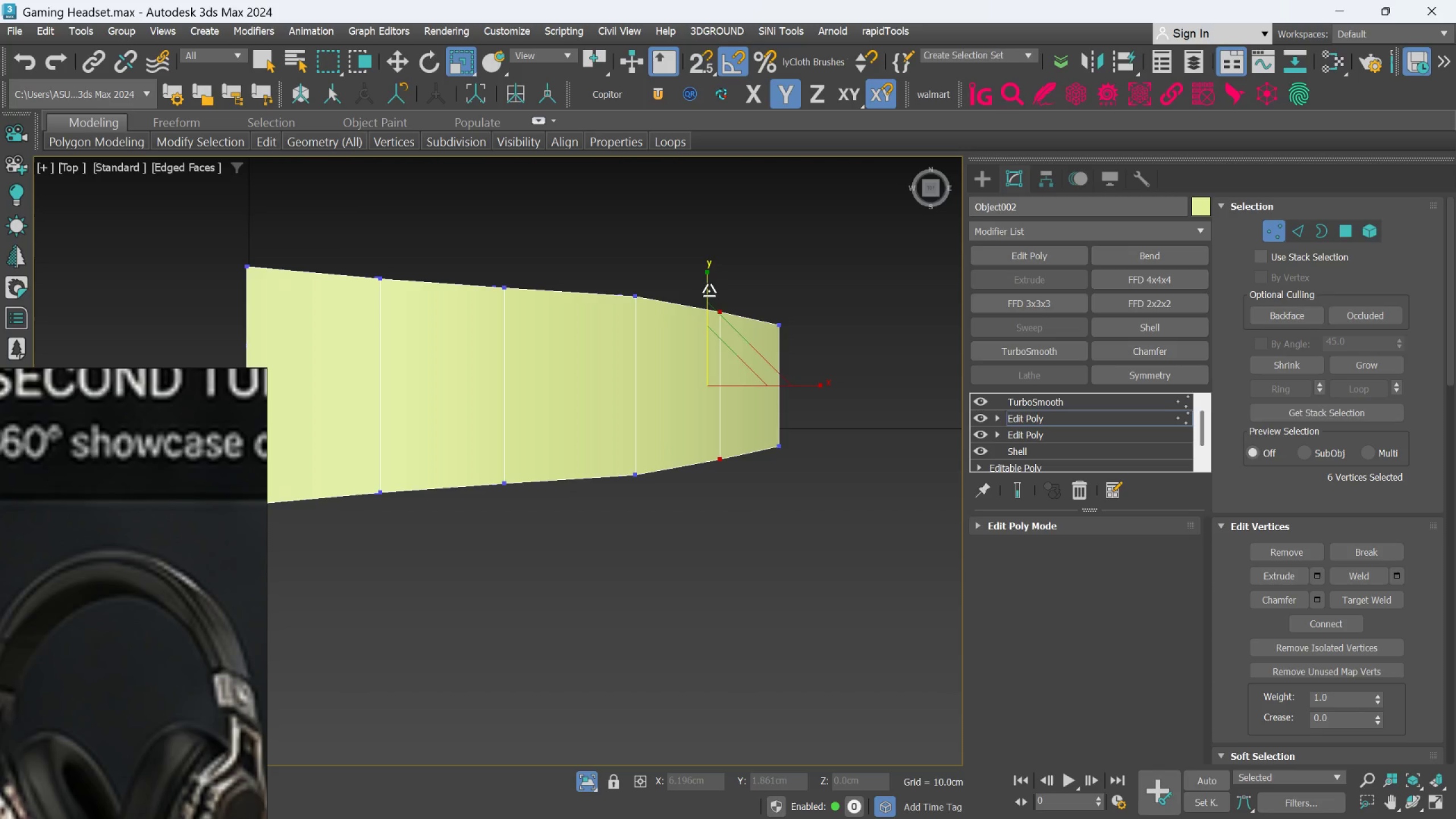 
left_click_drag(start_coordinate=[609, 260], to_coordinate=[679, 509])
 